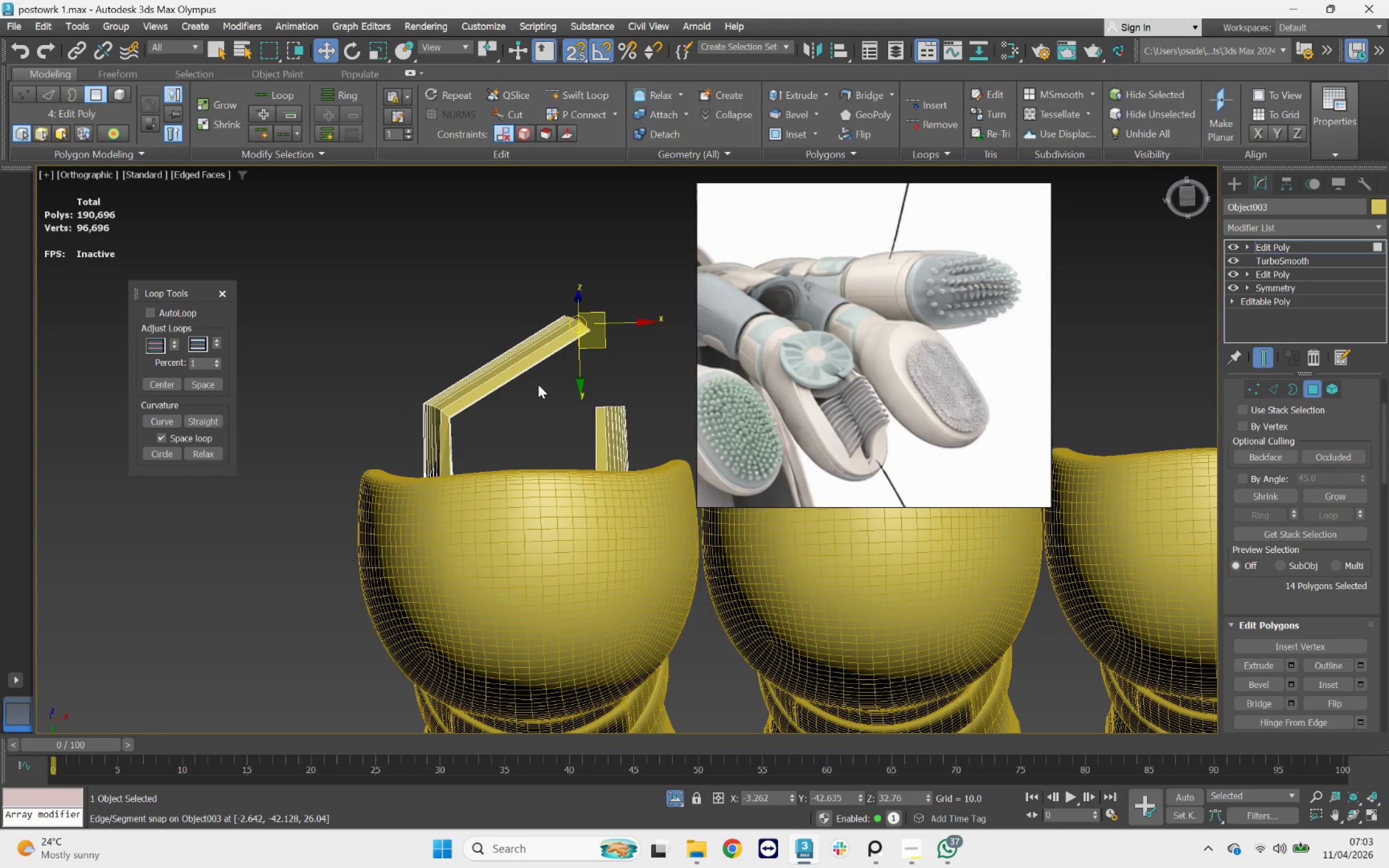 
left_click([1366, 229])
 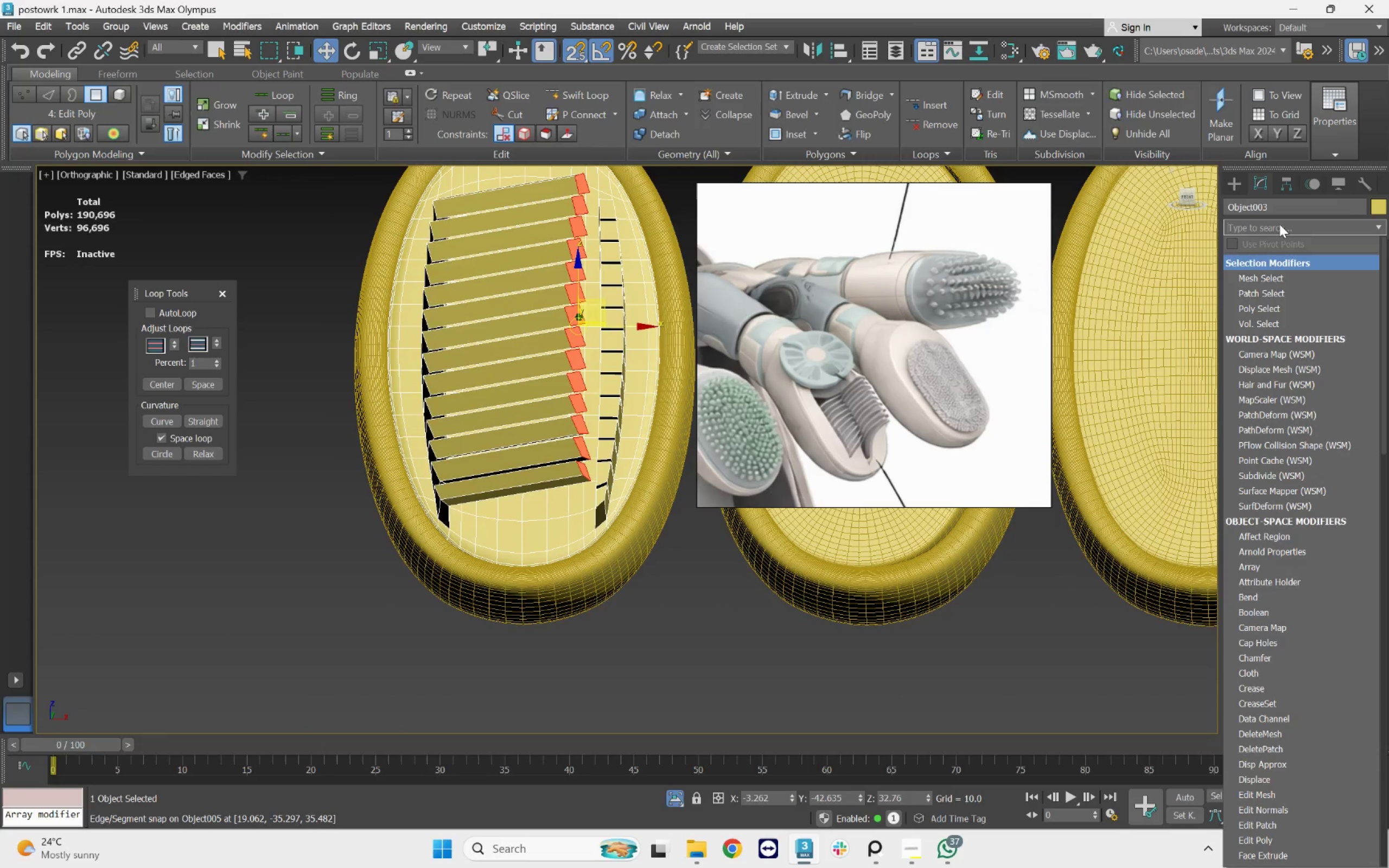 
type(tu)
 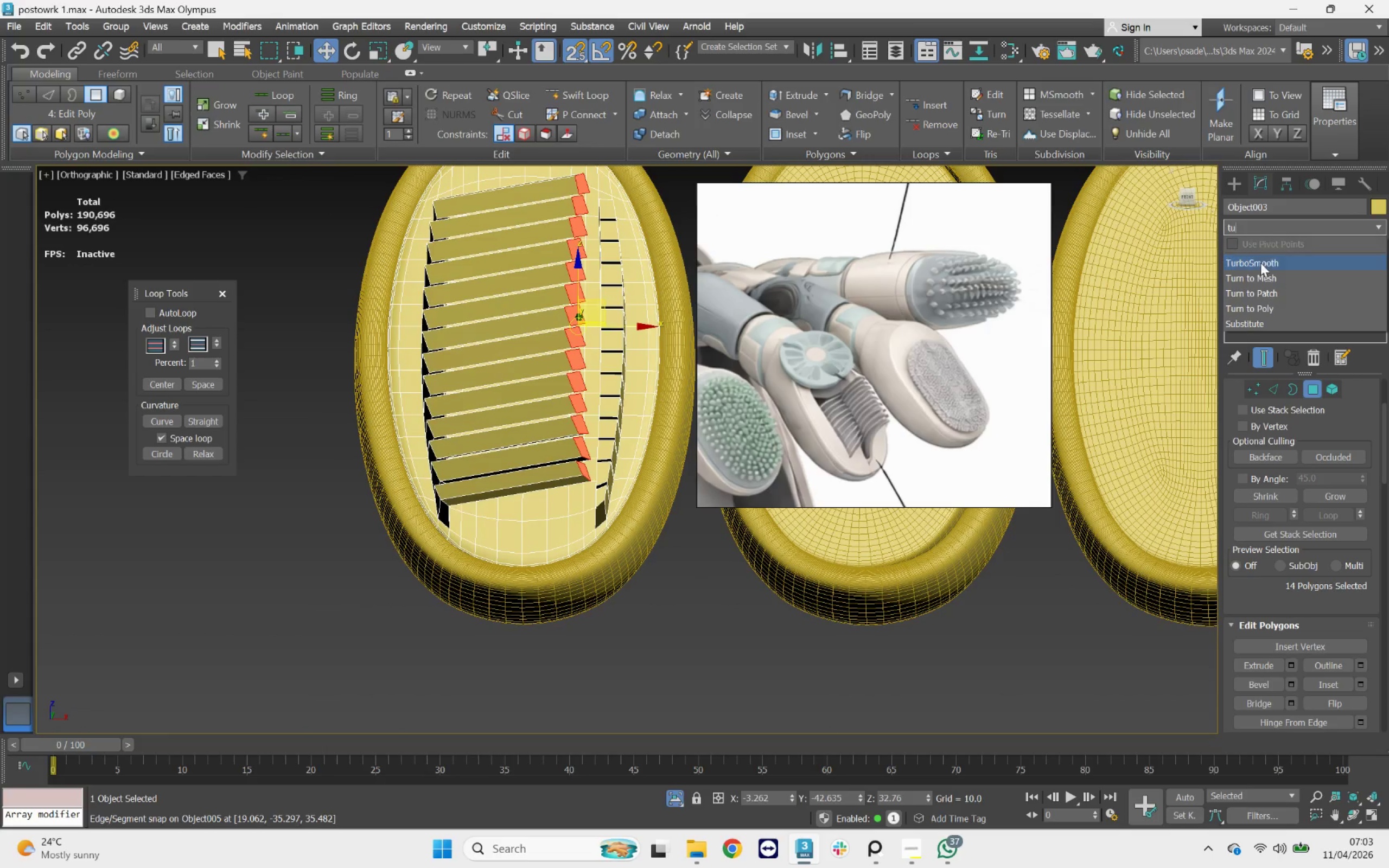 
left_click([1260, 263])
 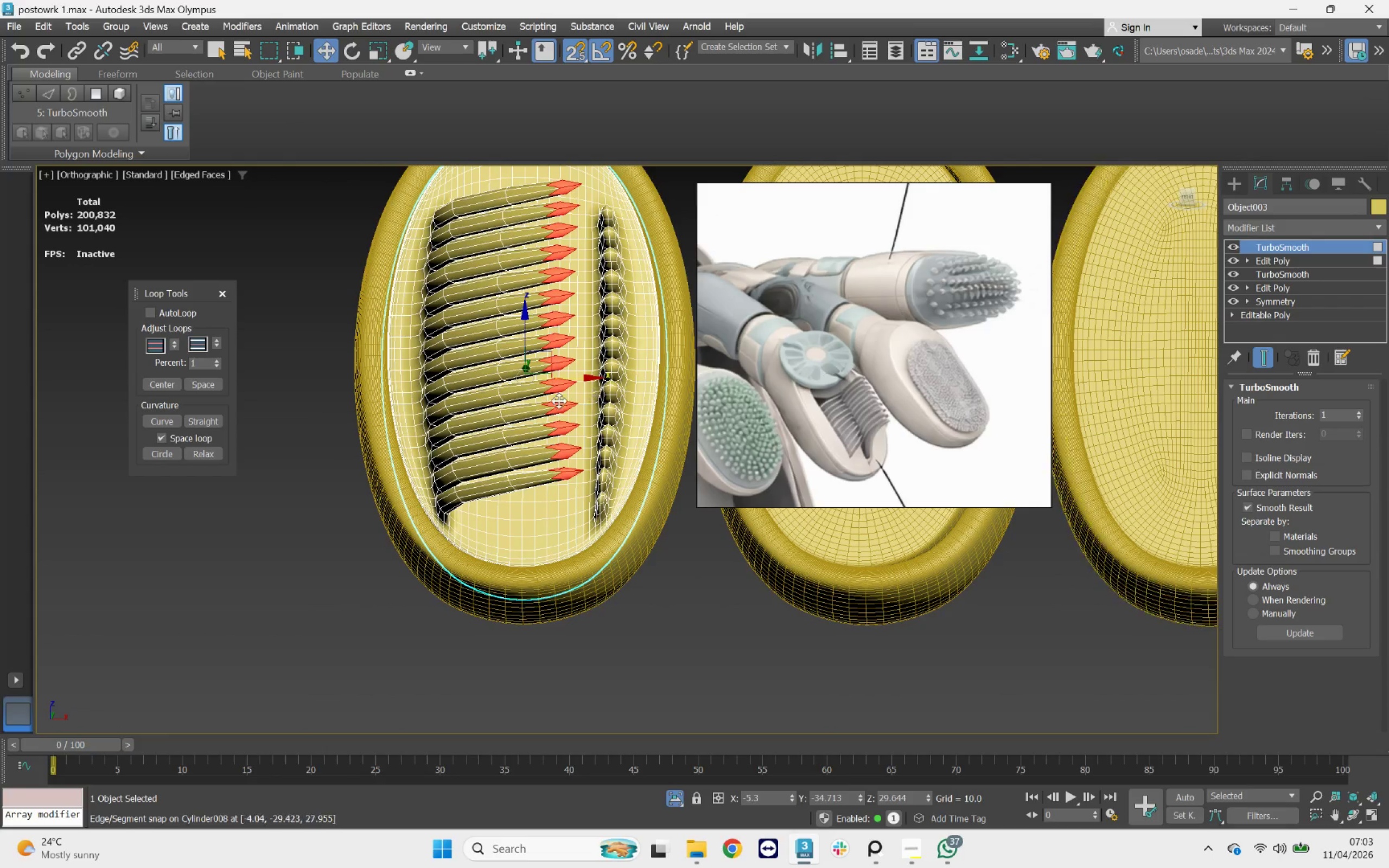 
hold_key(key=AltLeft, duration=1.79)
 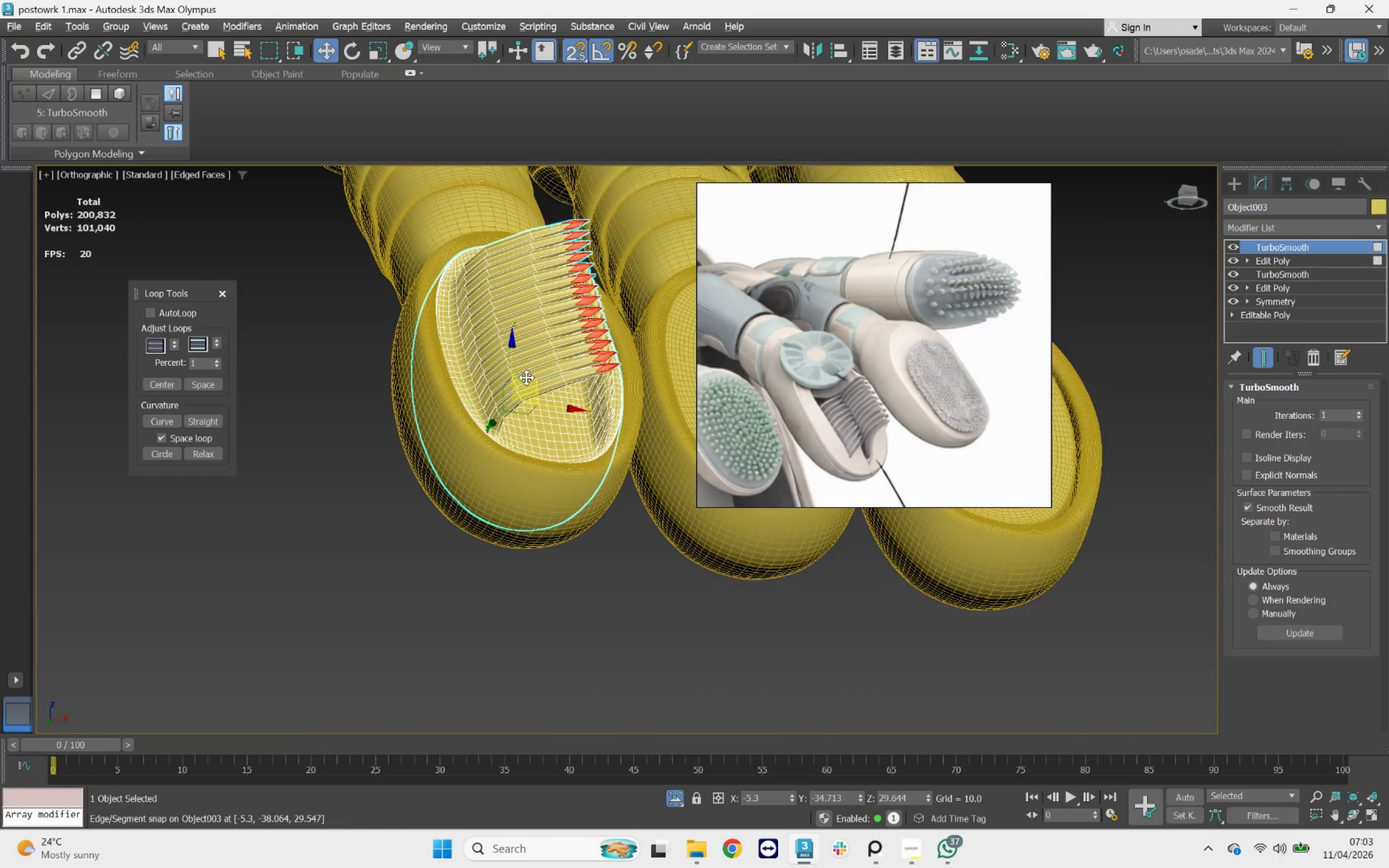 
scroll: coordinate [520, 403], scroll_direction: down, amount: 1.0
 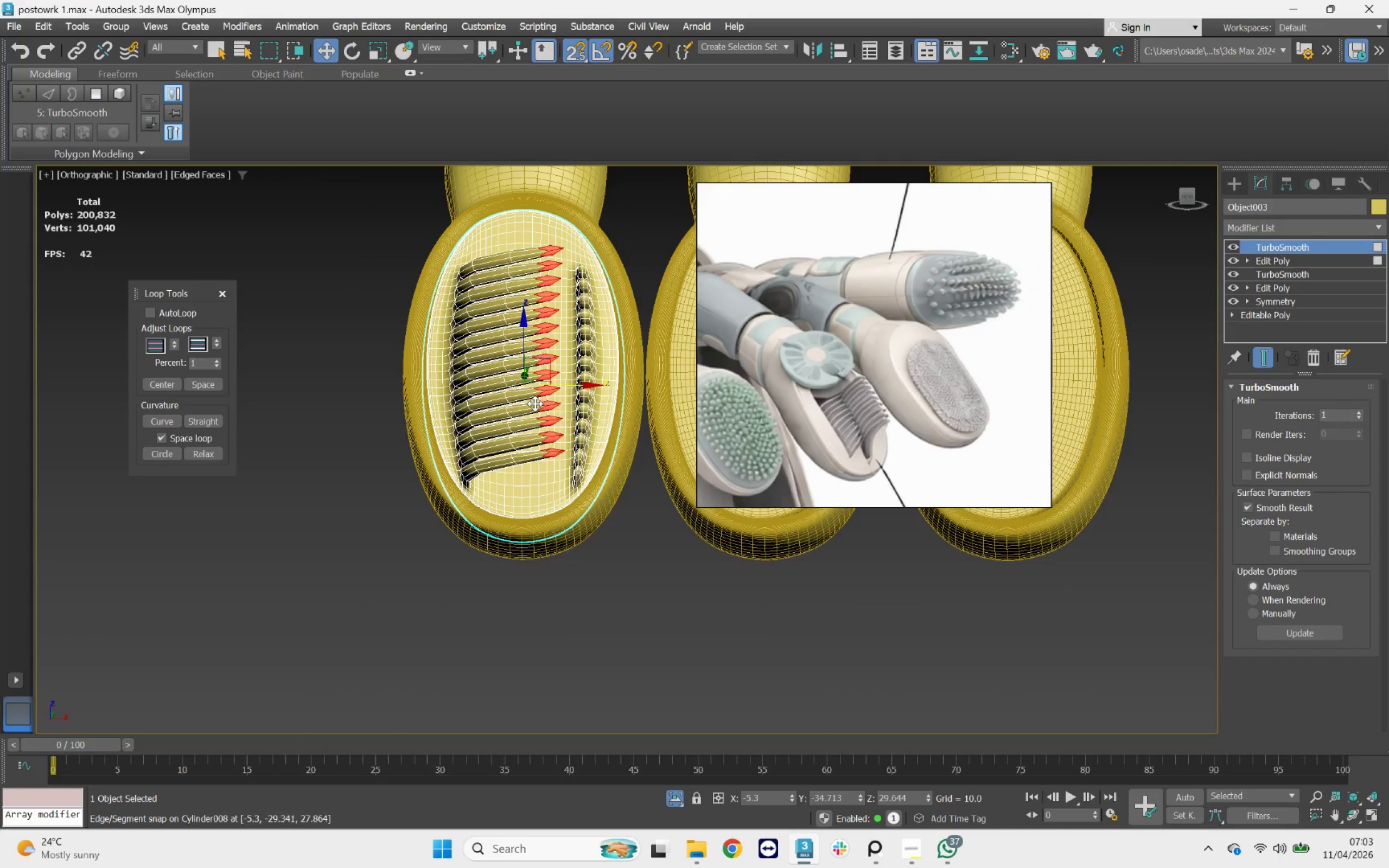 
scroll: coordinate [526, 378], scroll_direction: up, amount: 2.0
 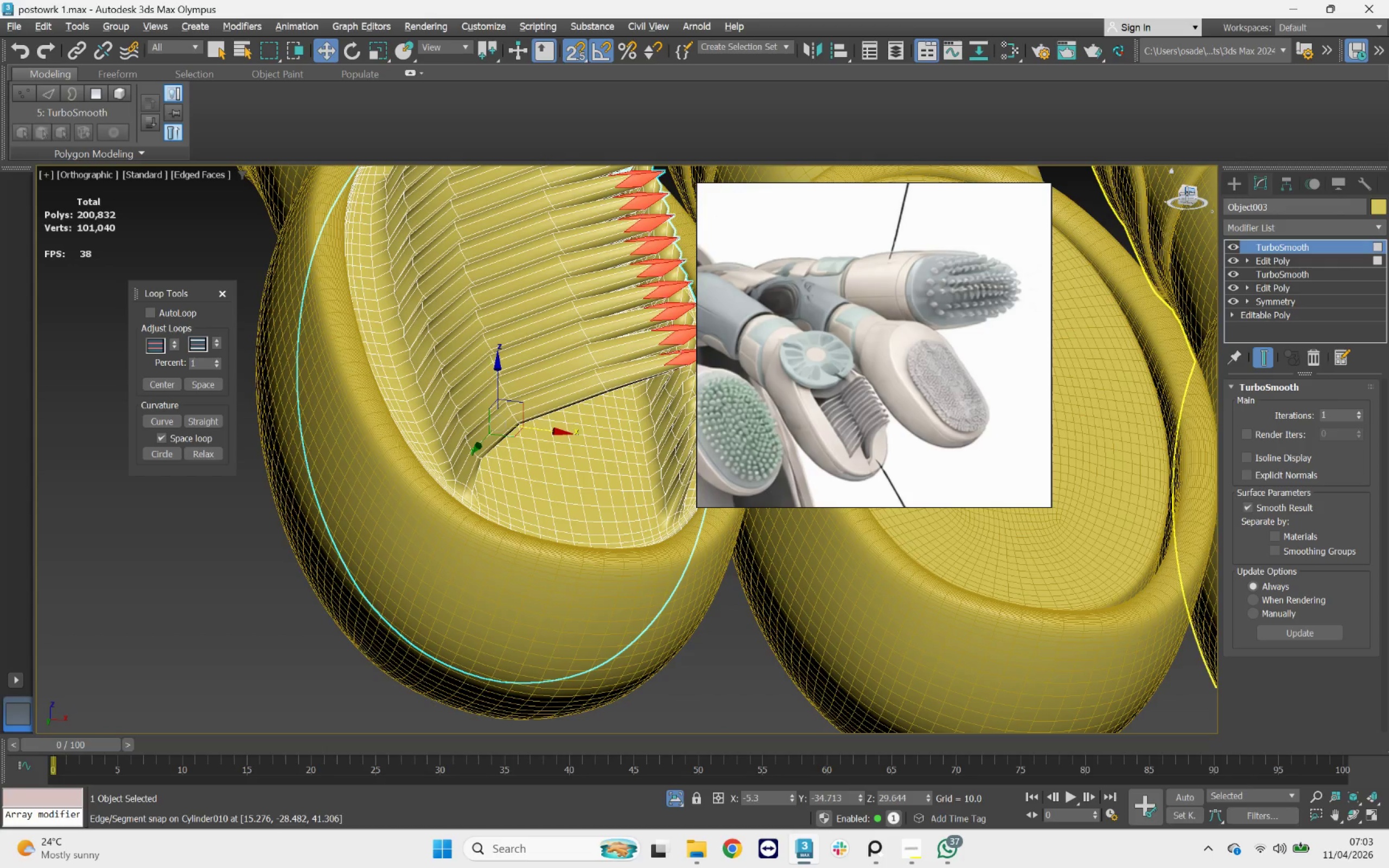 
scroll: coordinate [512, 376], scroll_direction: down, amount: 2.0
 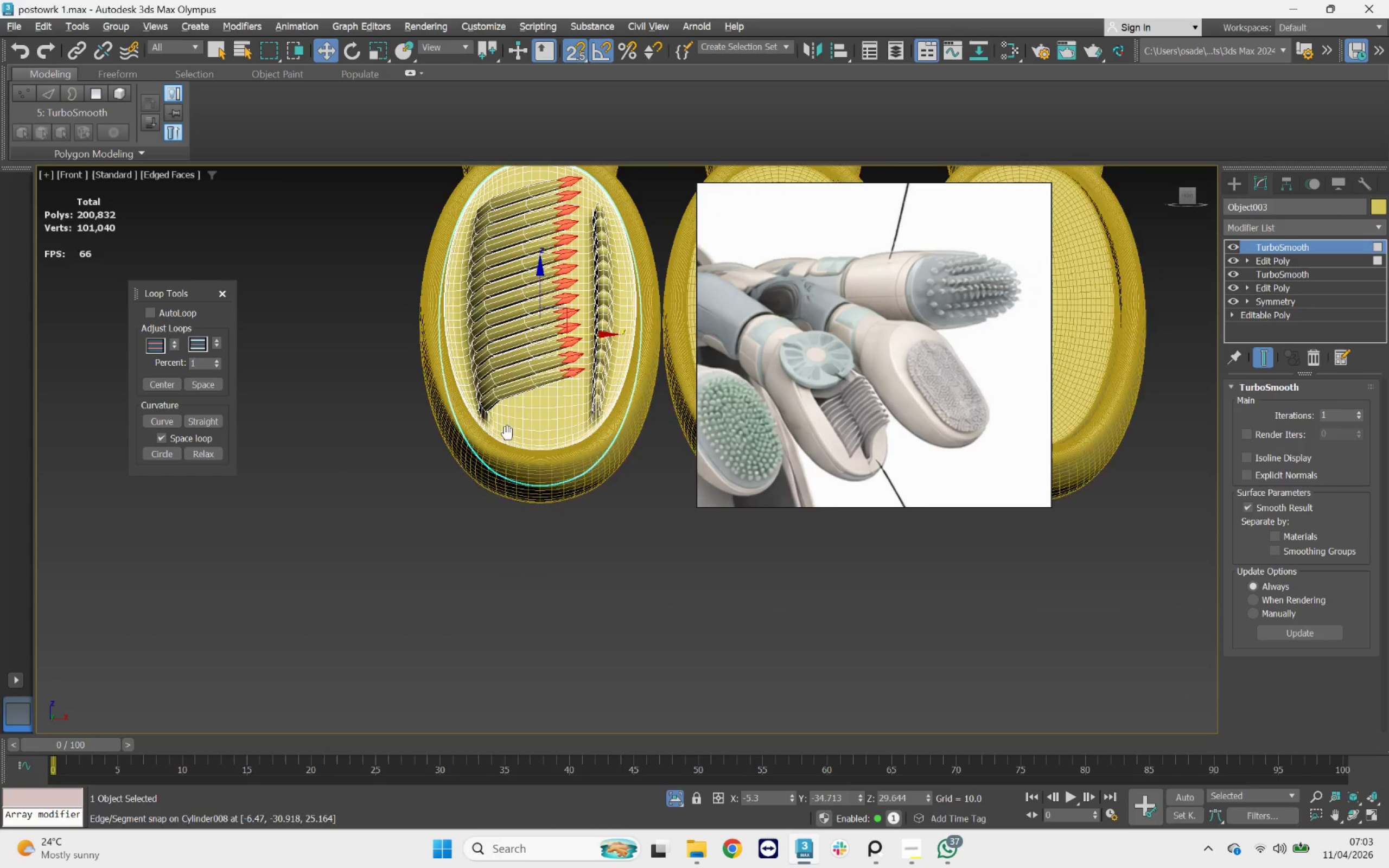 
hold_key(key=AltLeft, duration=1.41)
 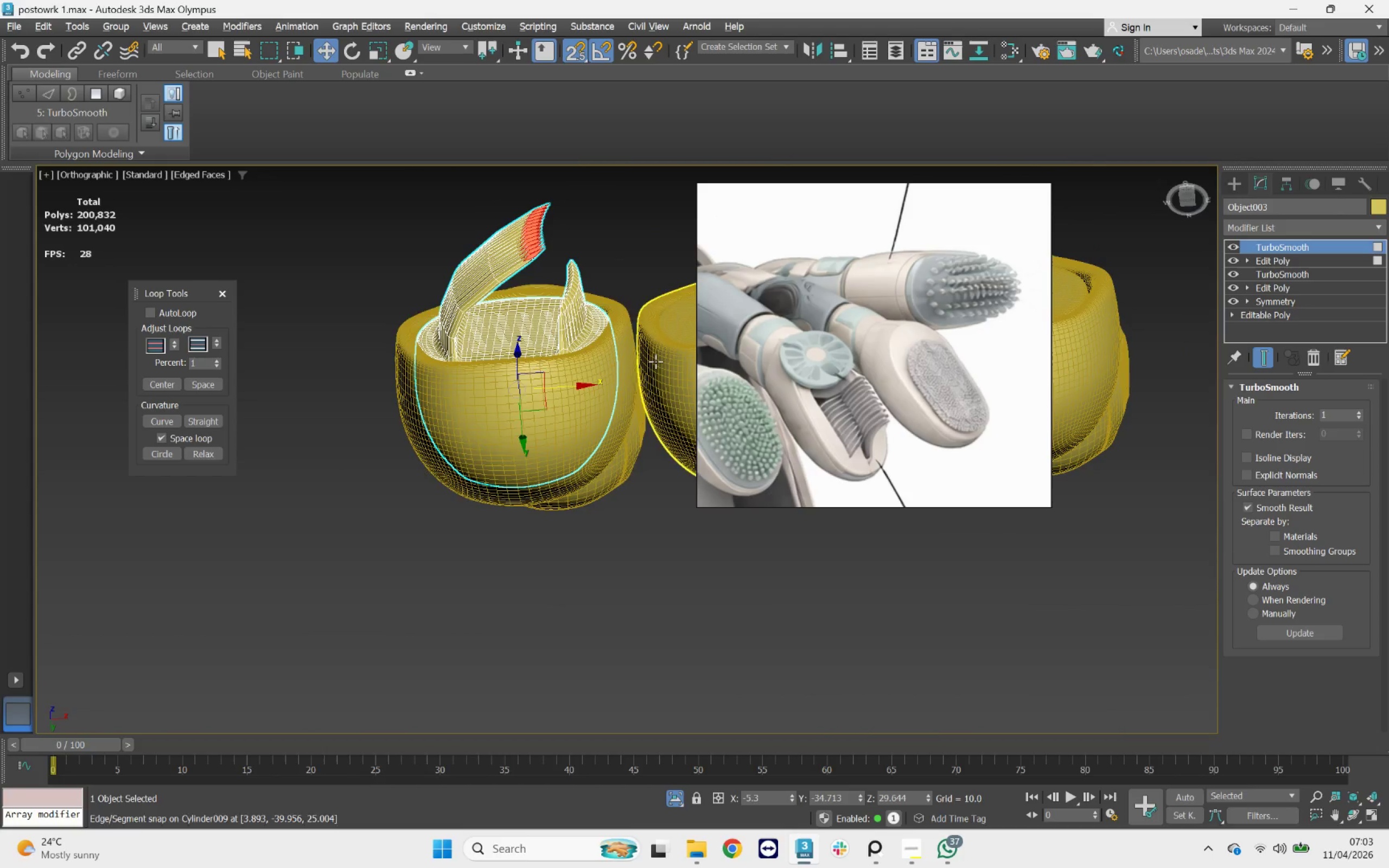 
hold_key(key=AltLeft, duration=0.49)
 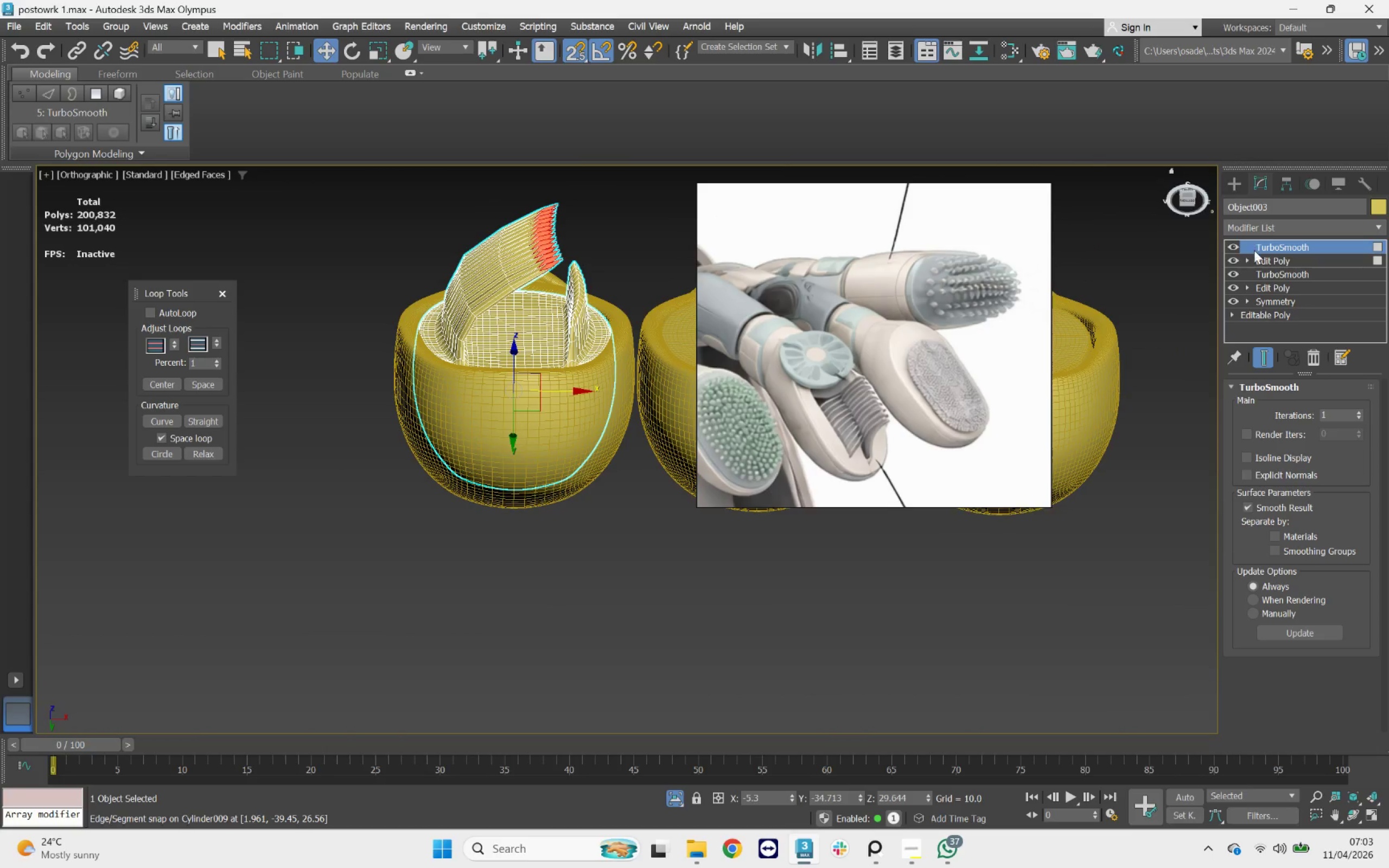 
left_click([1269, 261])
 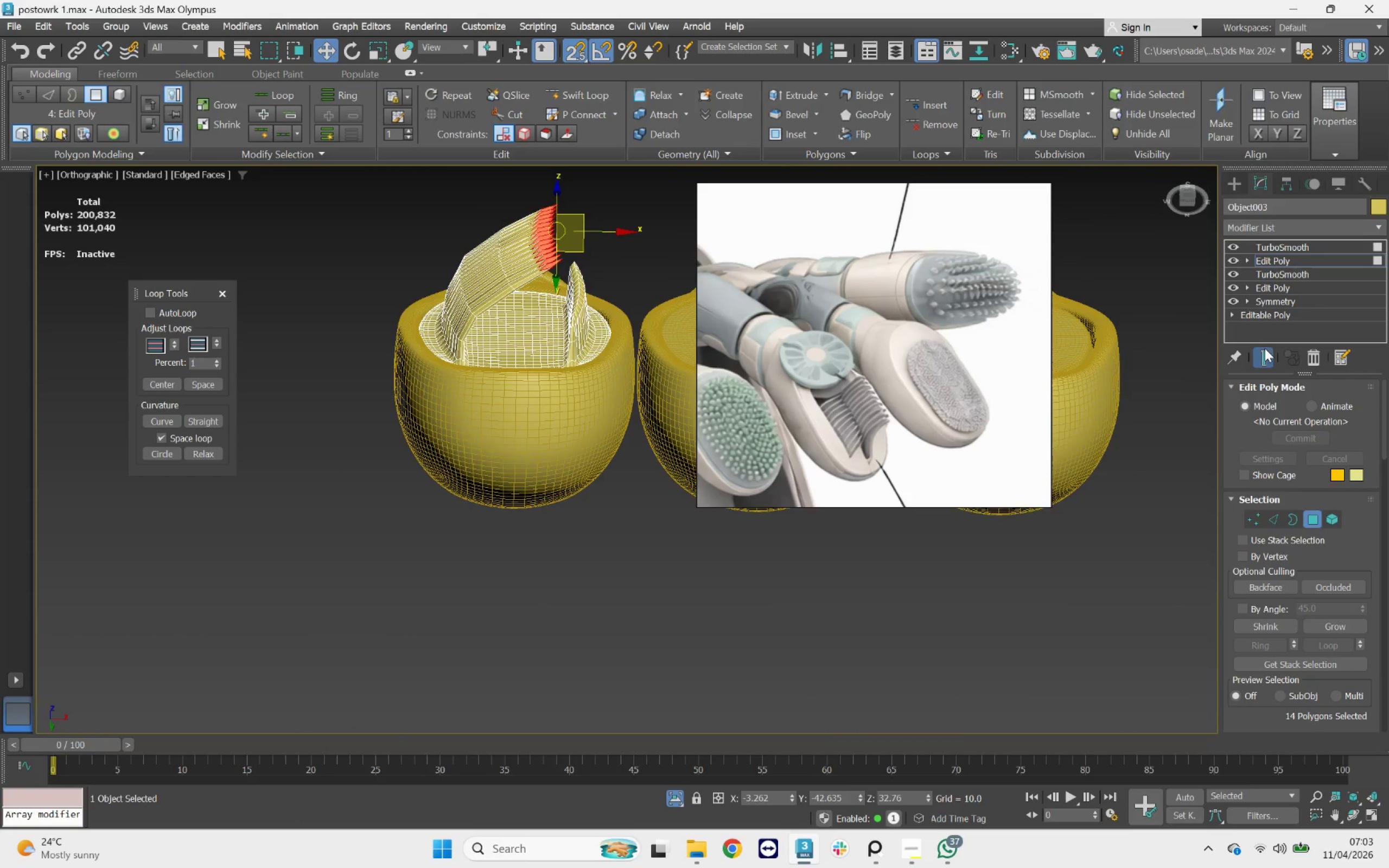 
hold_key(key=AltLeft, duration=1.31)
 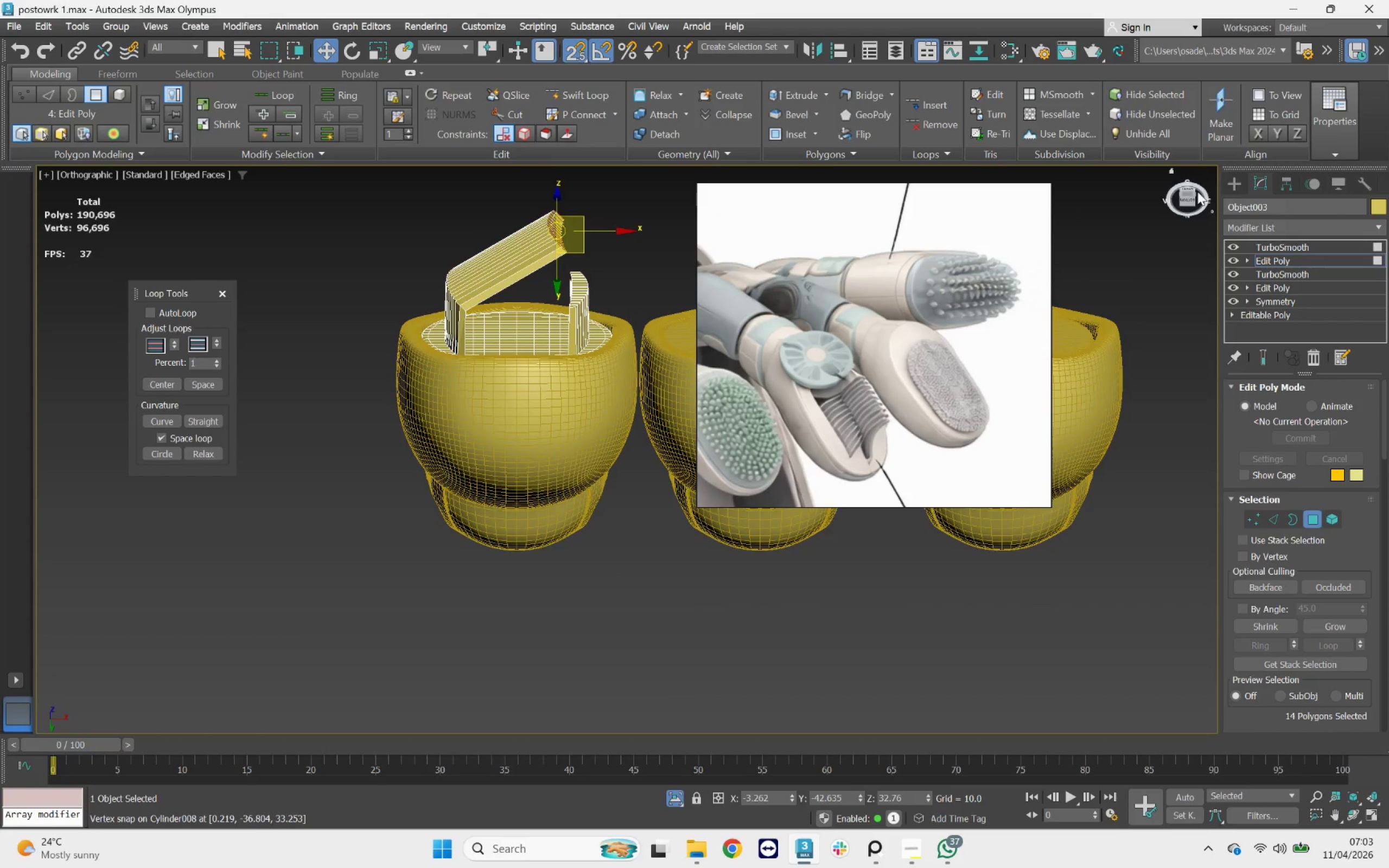 
hold_key(key=AltLeft, duration=8.1)
 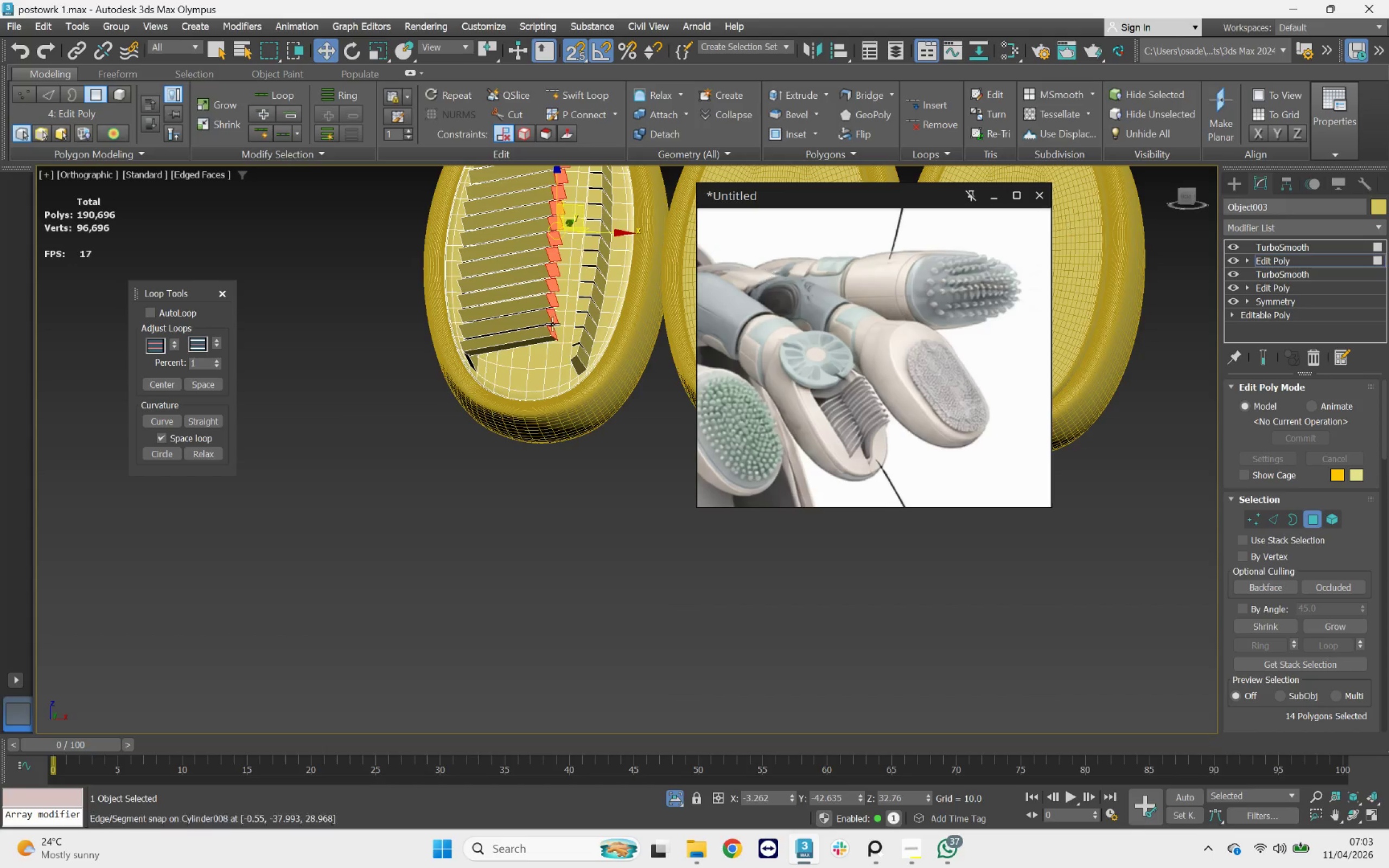 
hold_key(key=AltLeft, duration=1.07)
 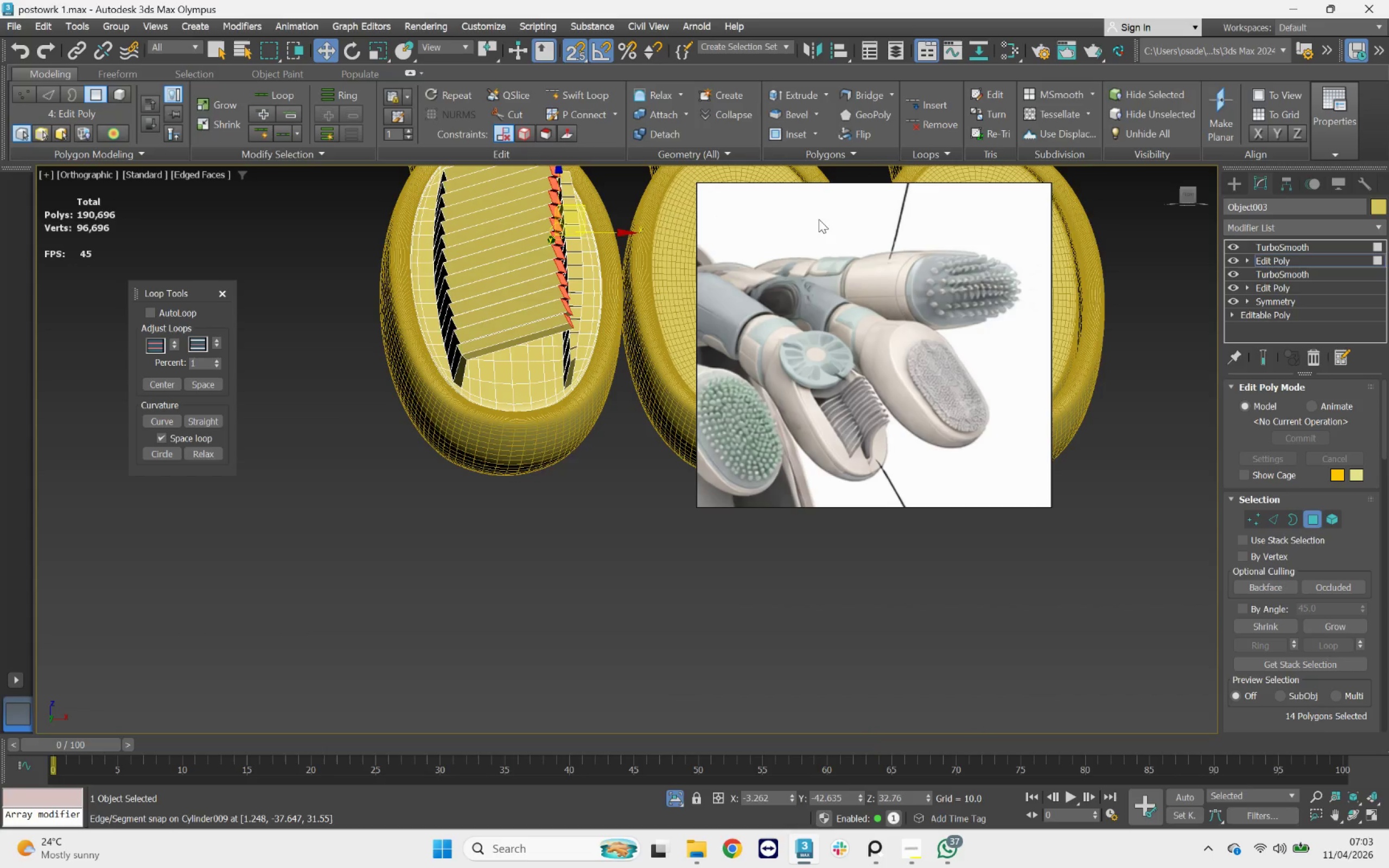 
hold_key(key=AltLeft, duration=1.44)
 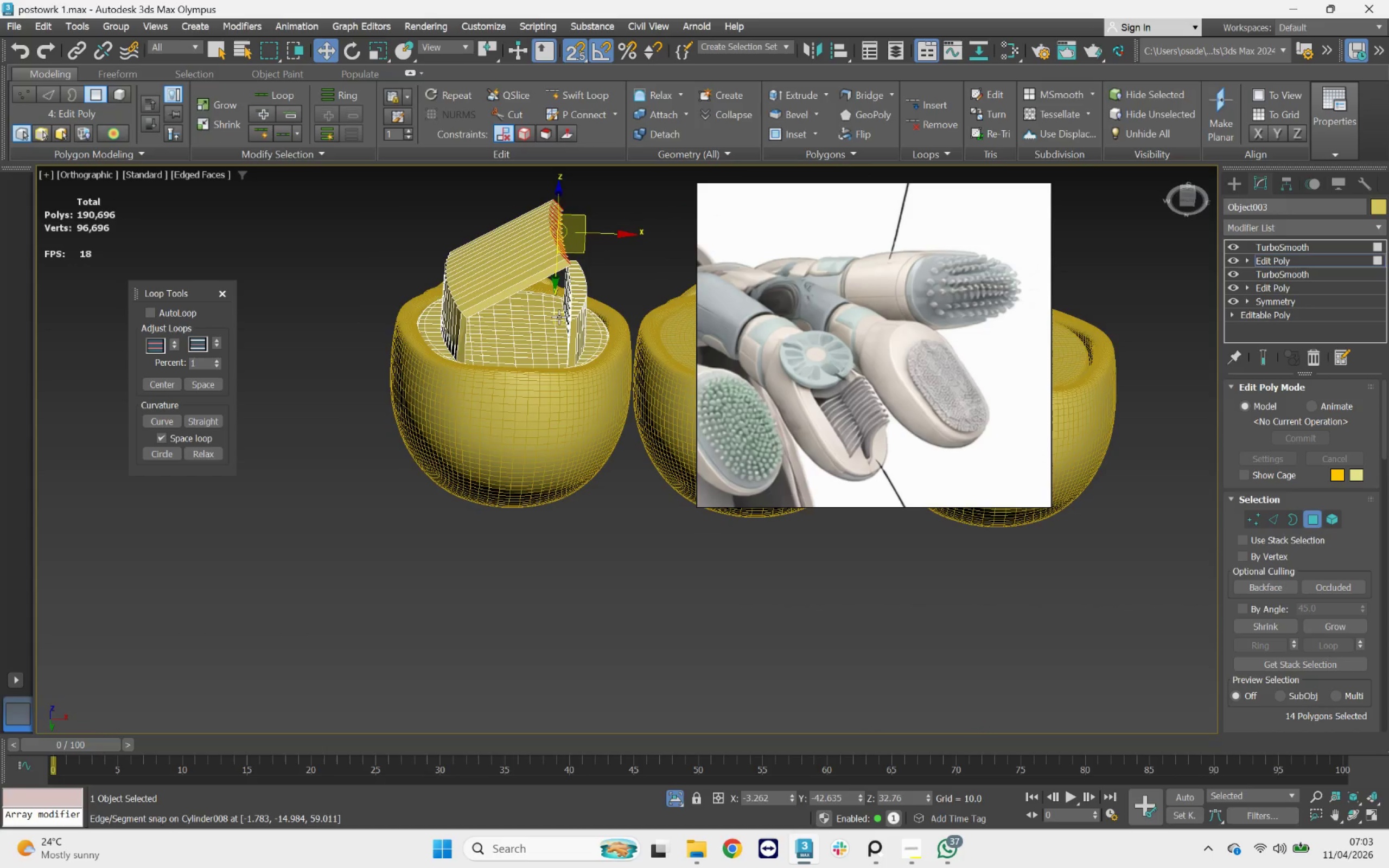 
key(Control+Z)
 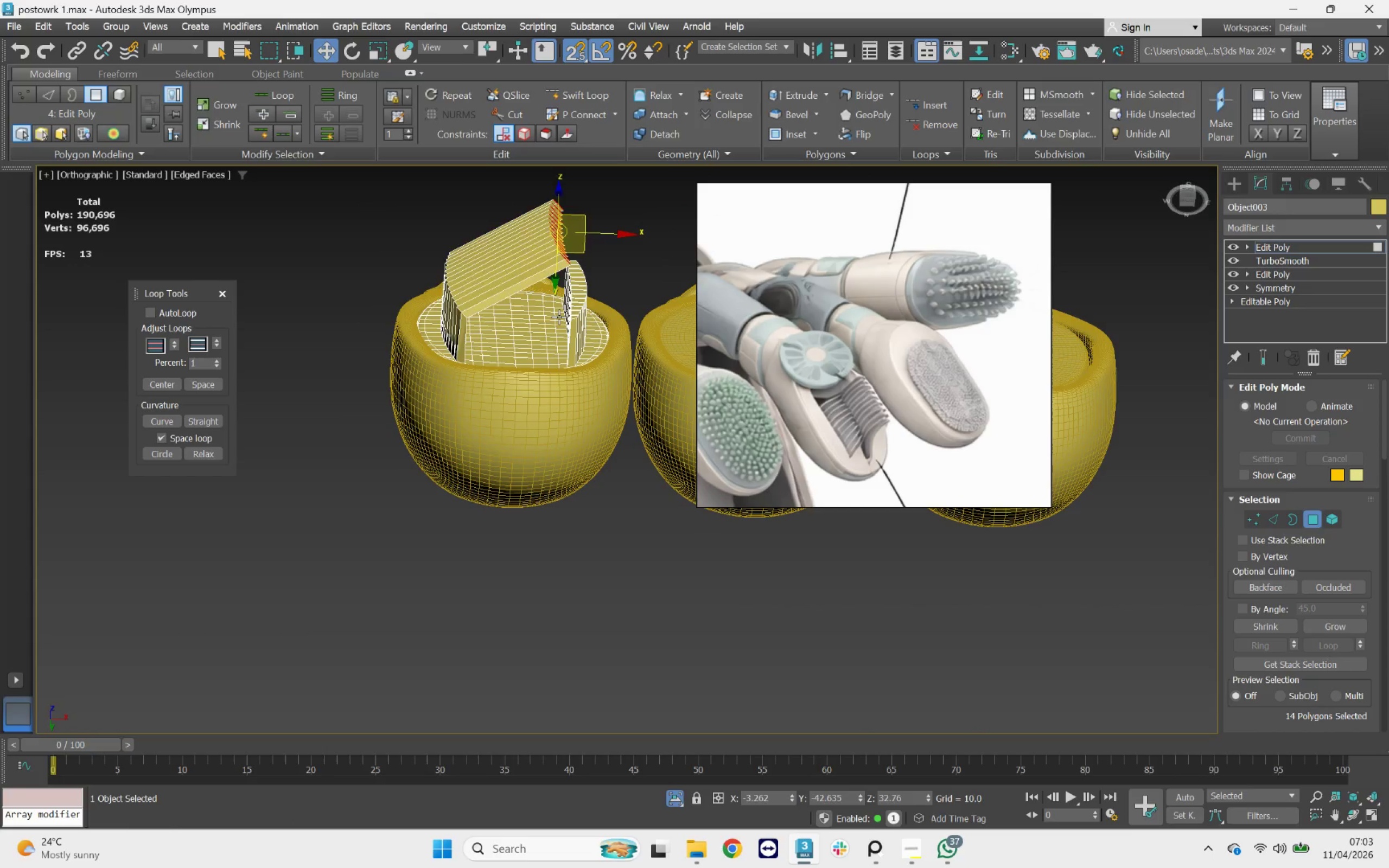 
key(Control+Z)
 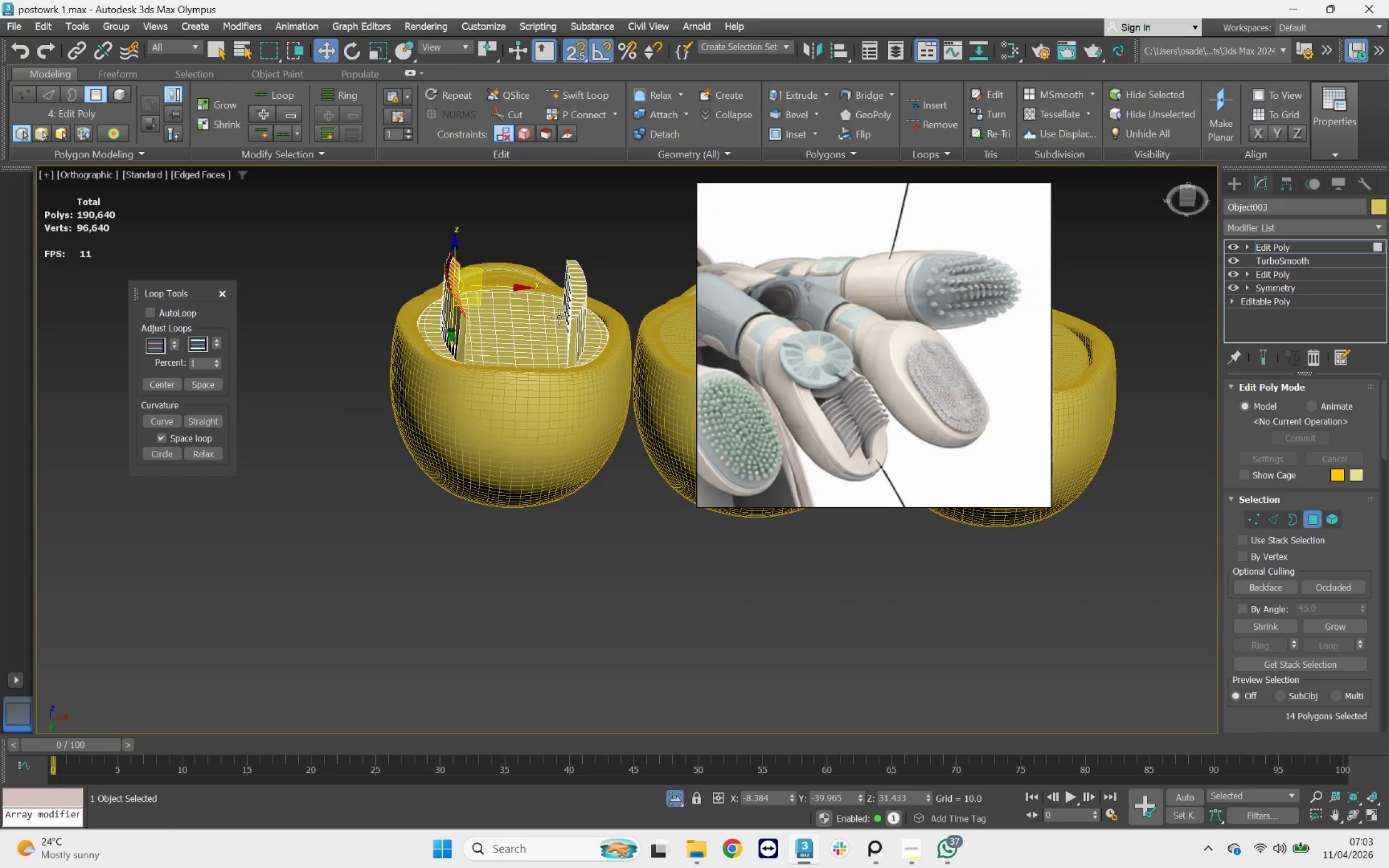 
key(Control+Z)
 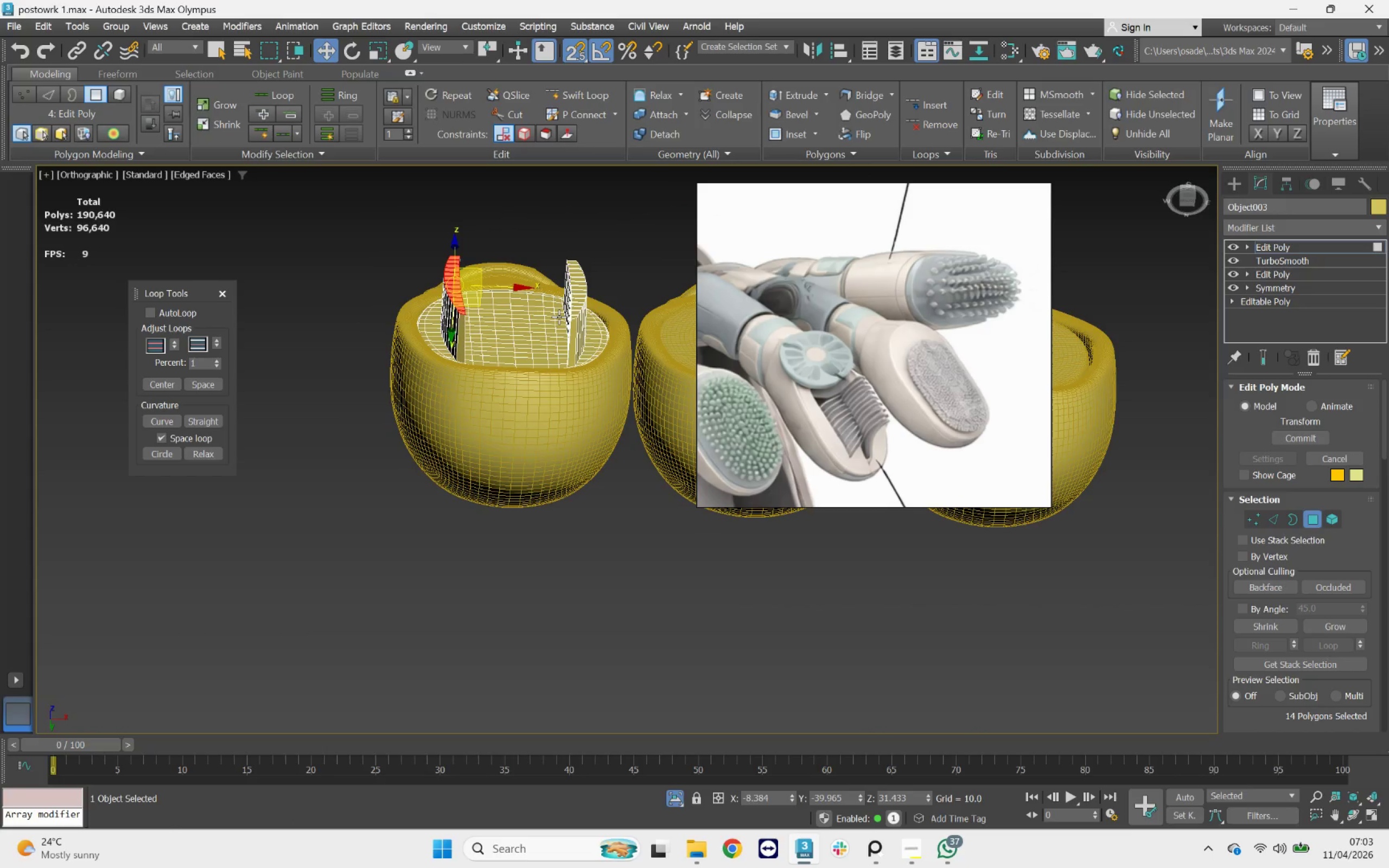 
key(Control+Z)
 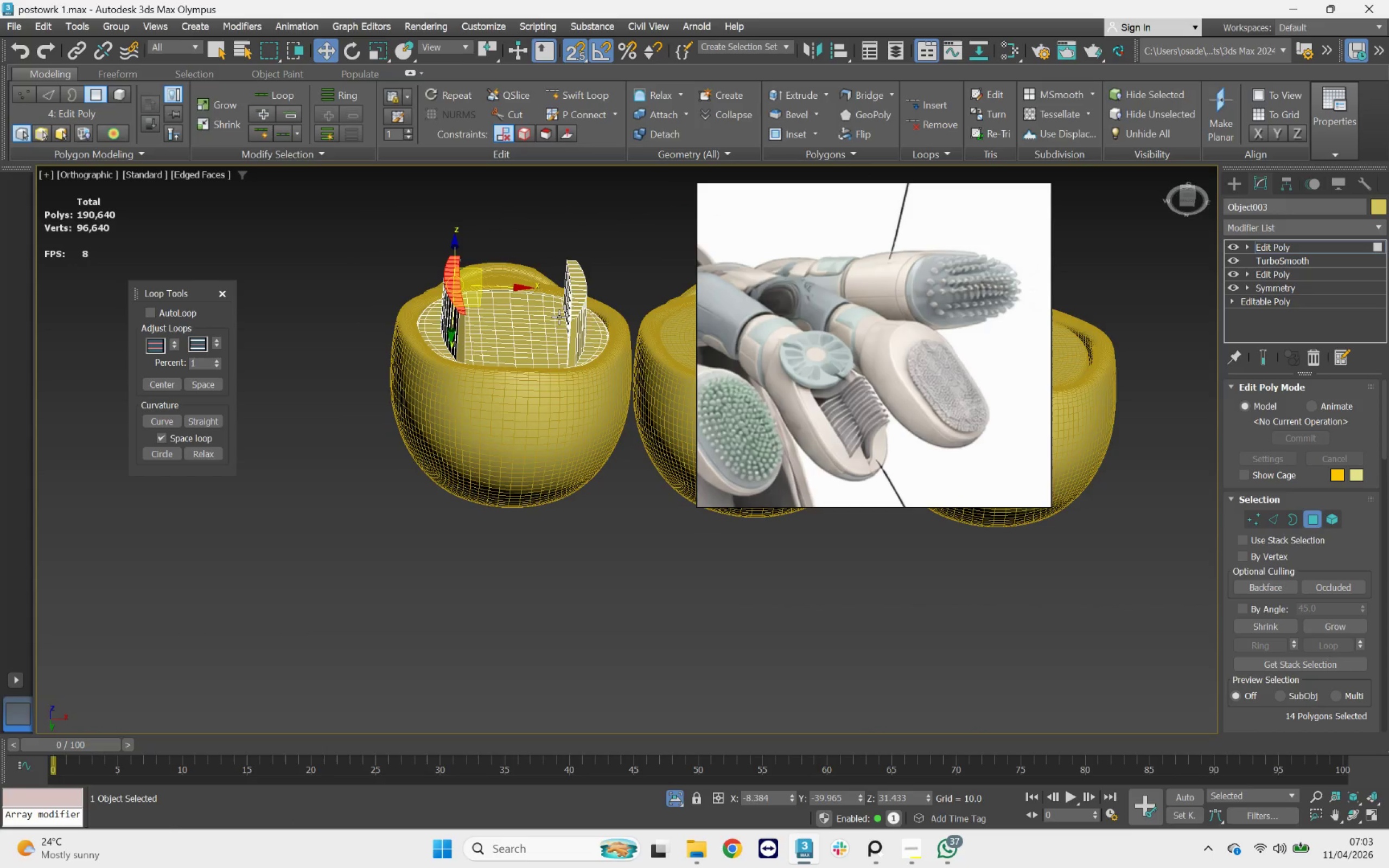 
key(Control+Z)
 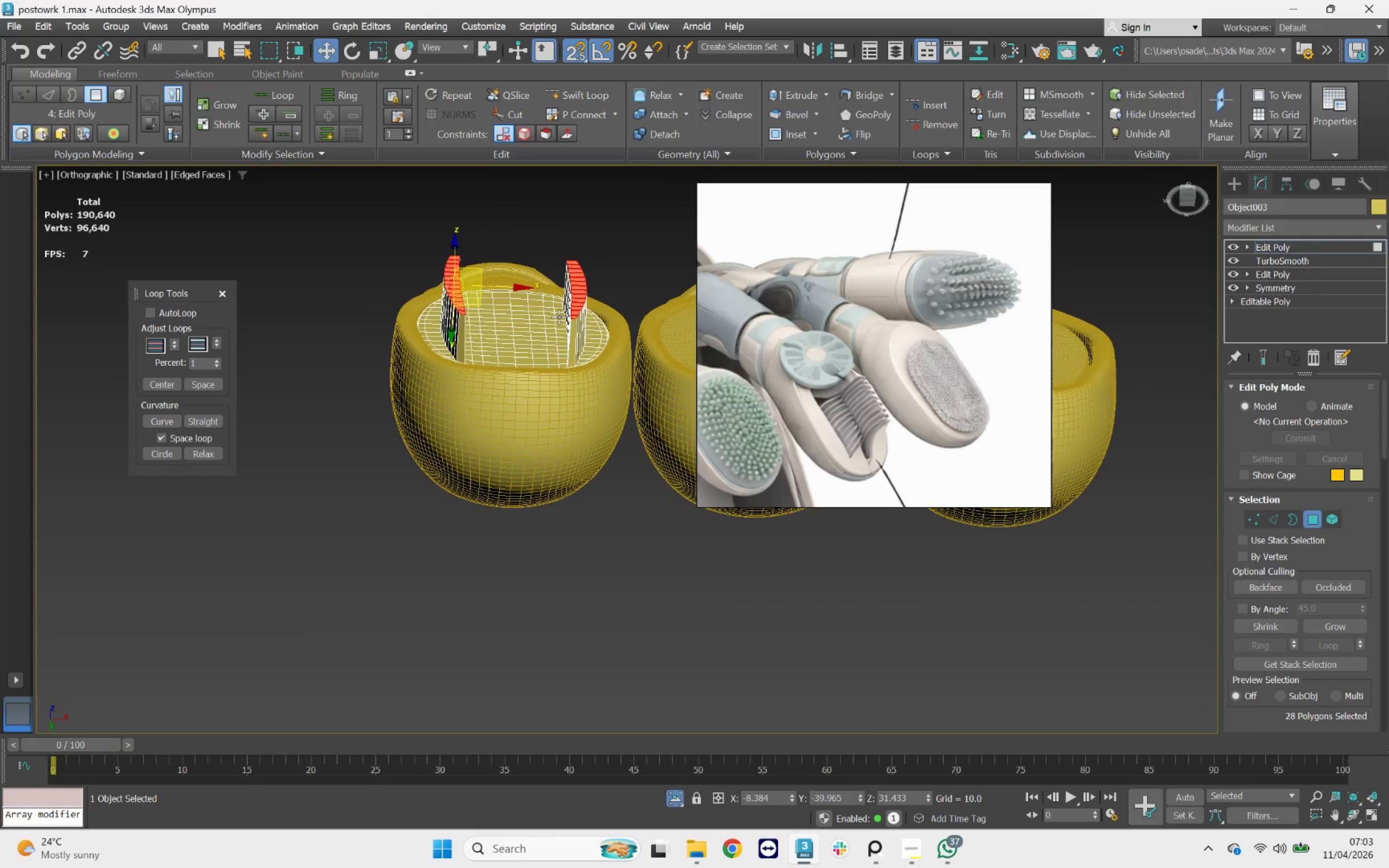 
key(Control+Z)
 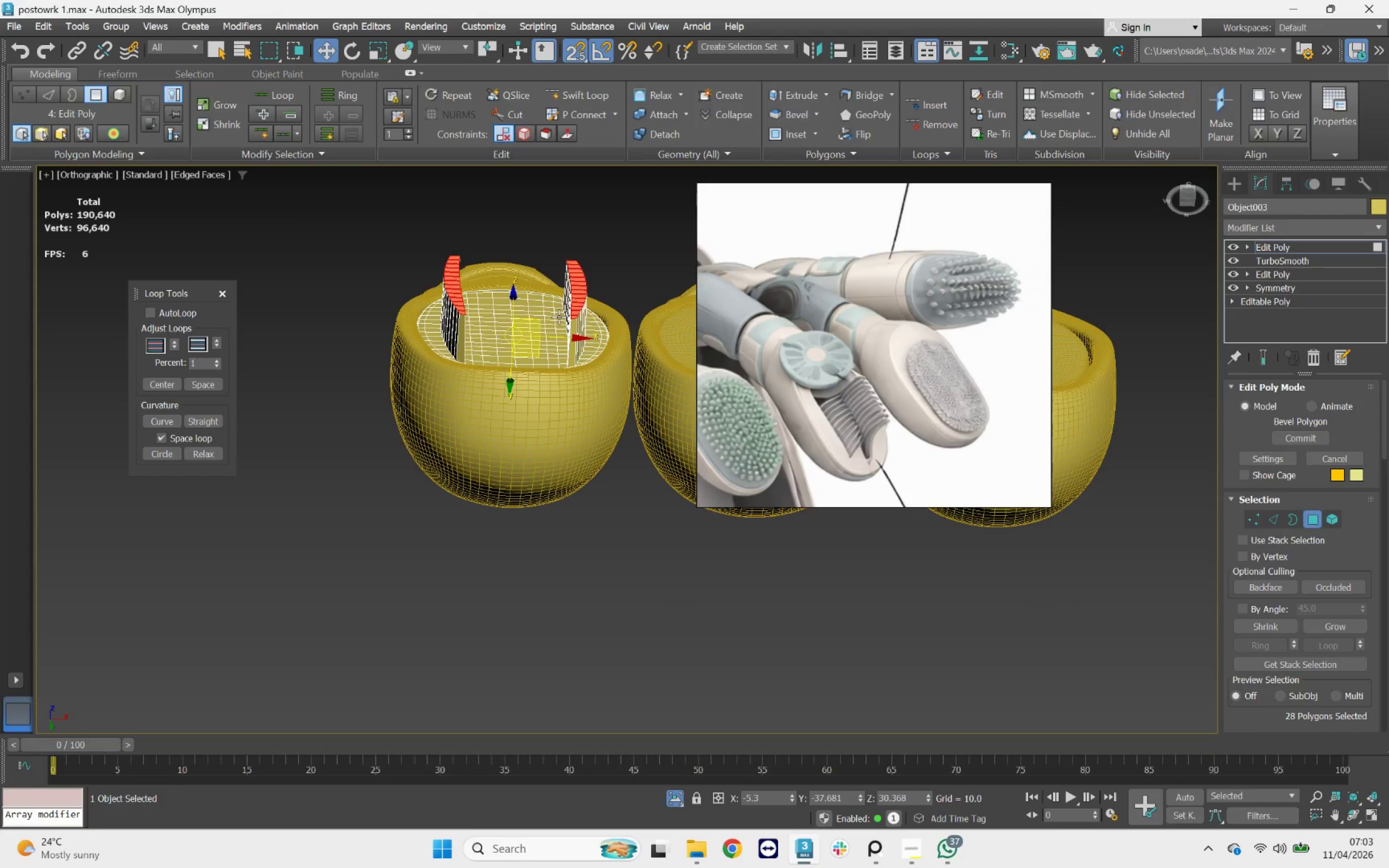 
key(Control+Z)
 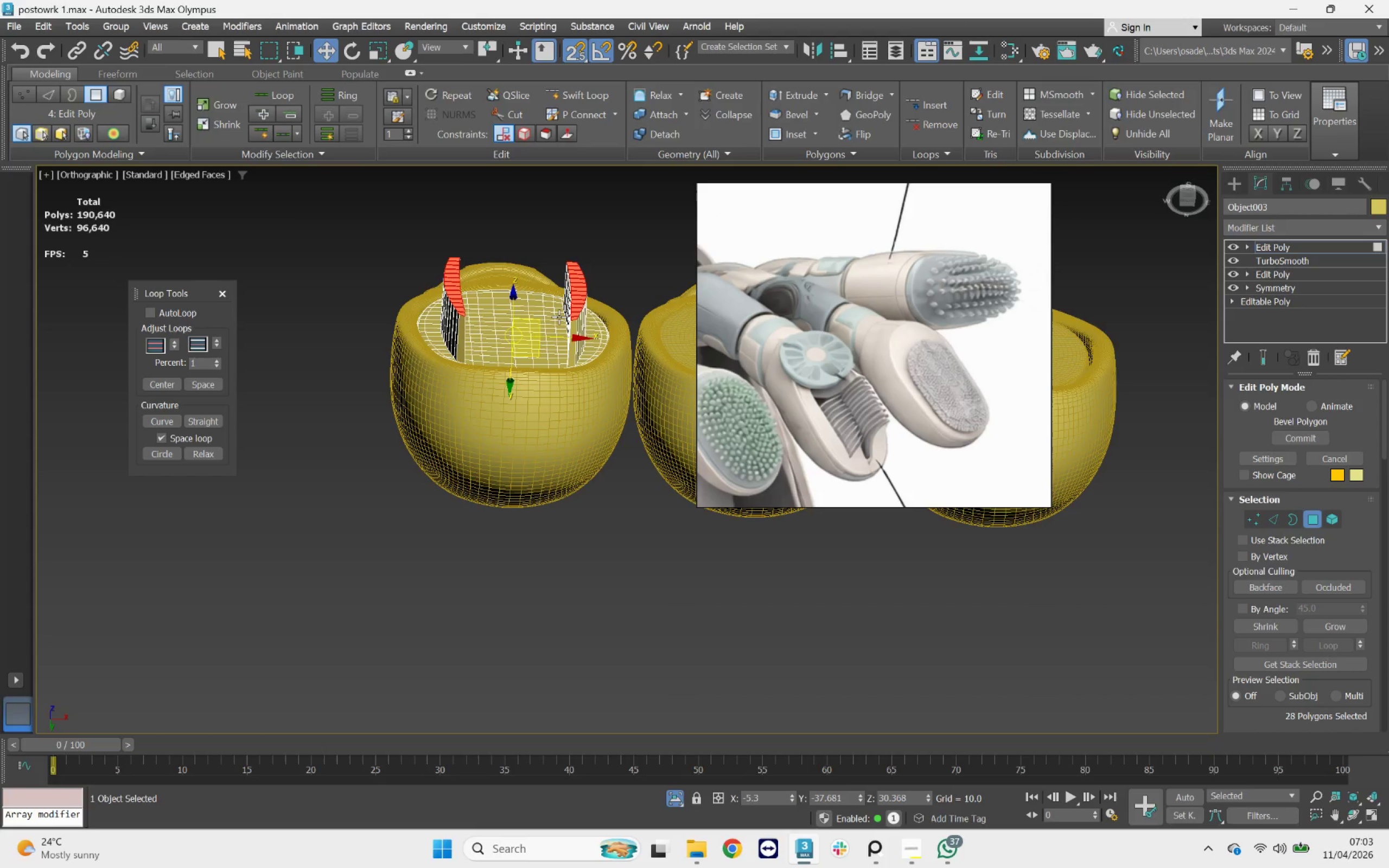 
key(Control+Z)
 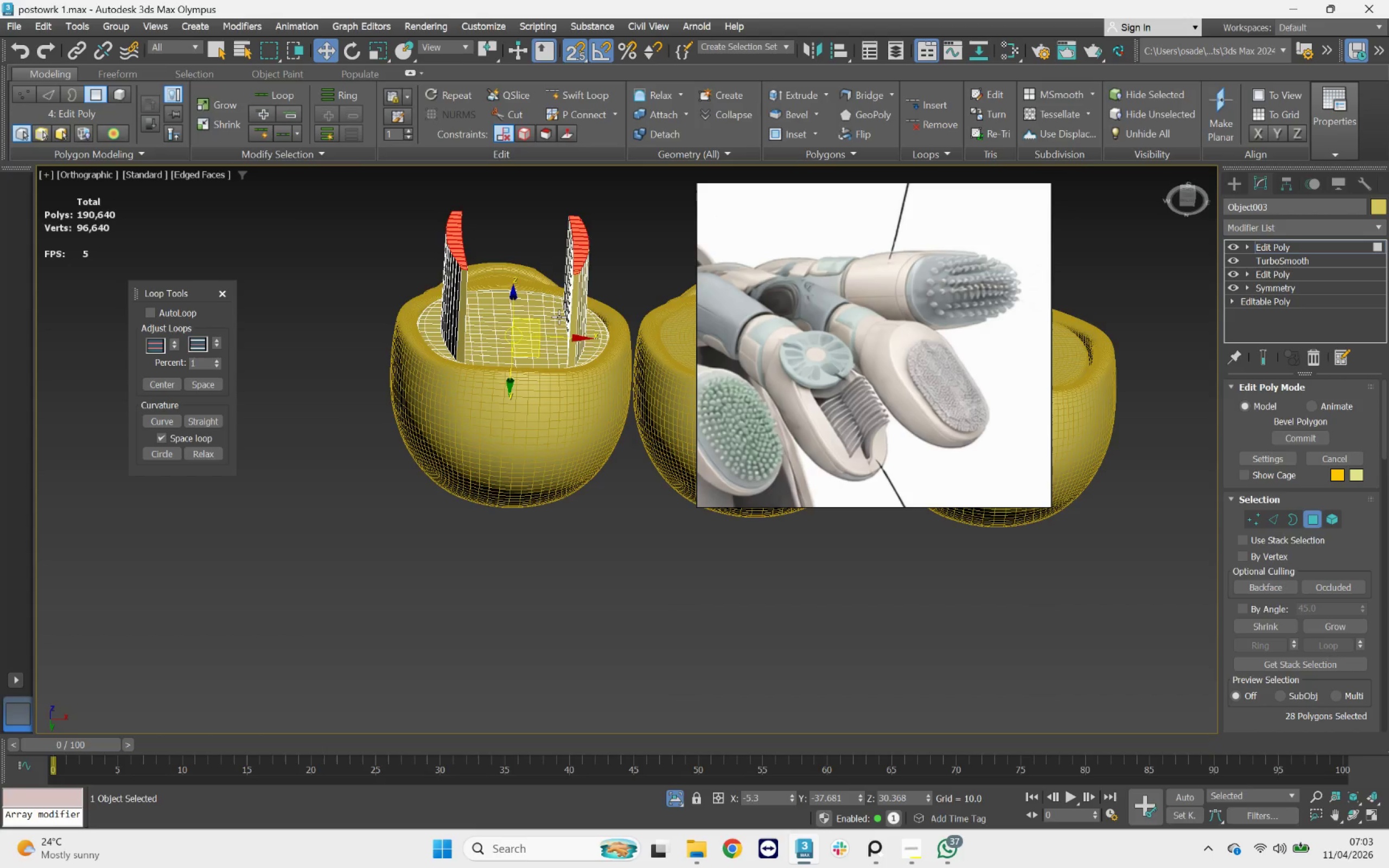 
key(Control+Z)
 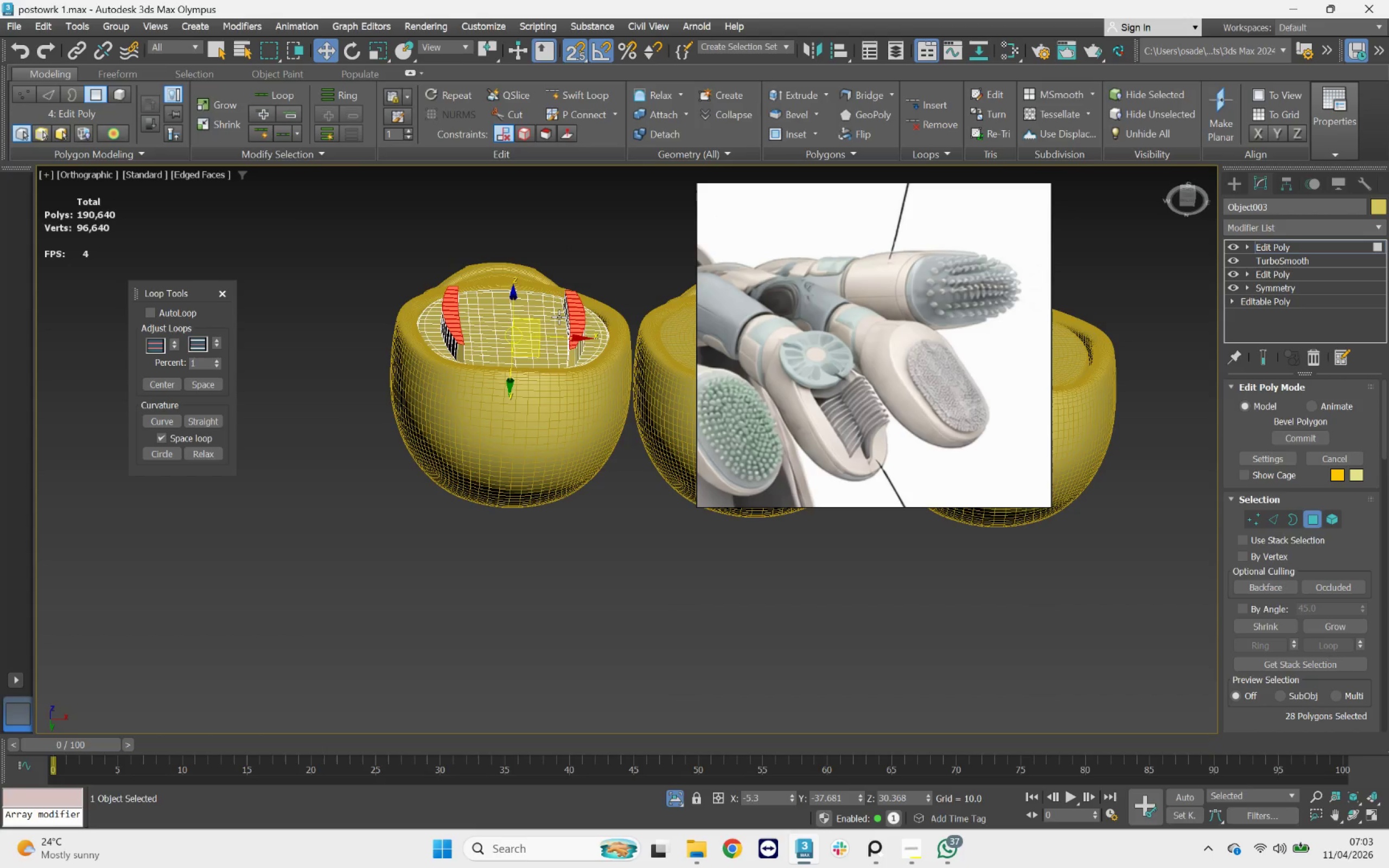 
key(Control+Z)
 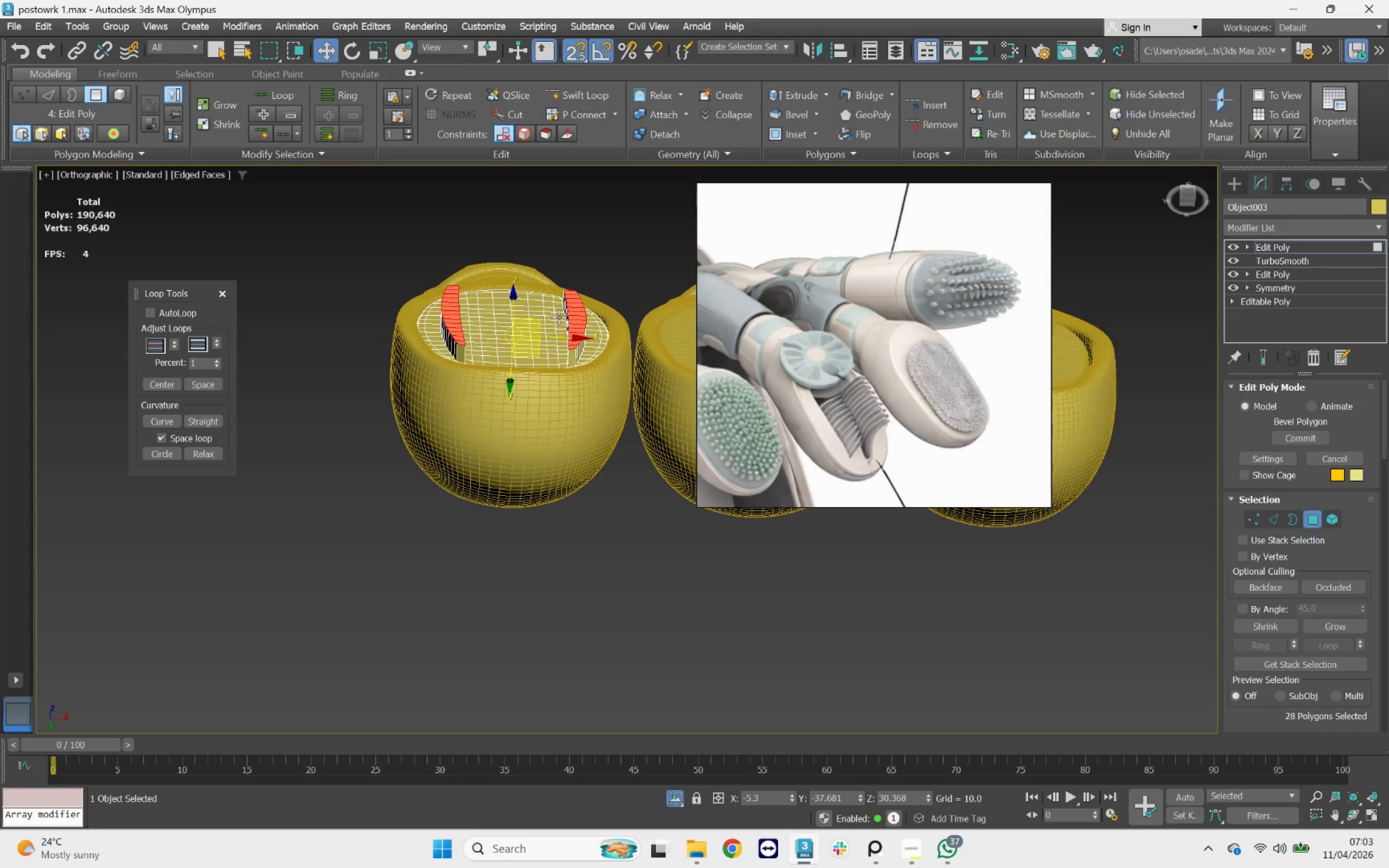 
key(Control+Z)
 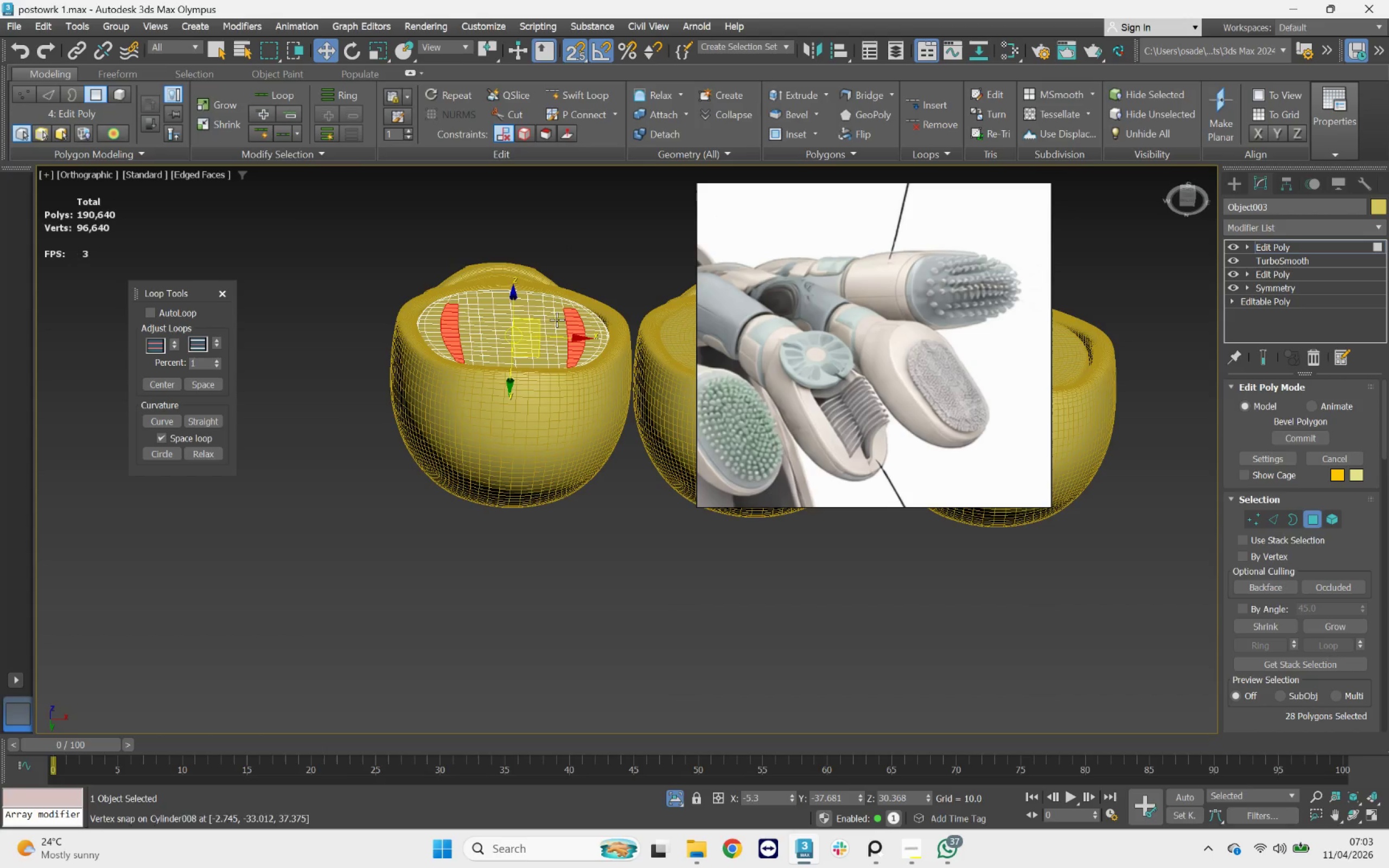 
hold_key(key=AltLeft, duration=0.59)
 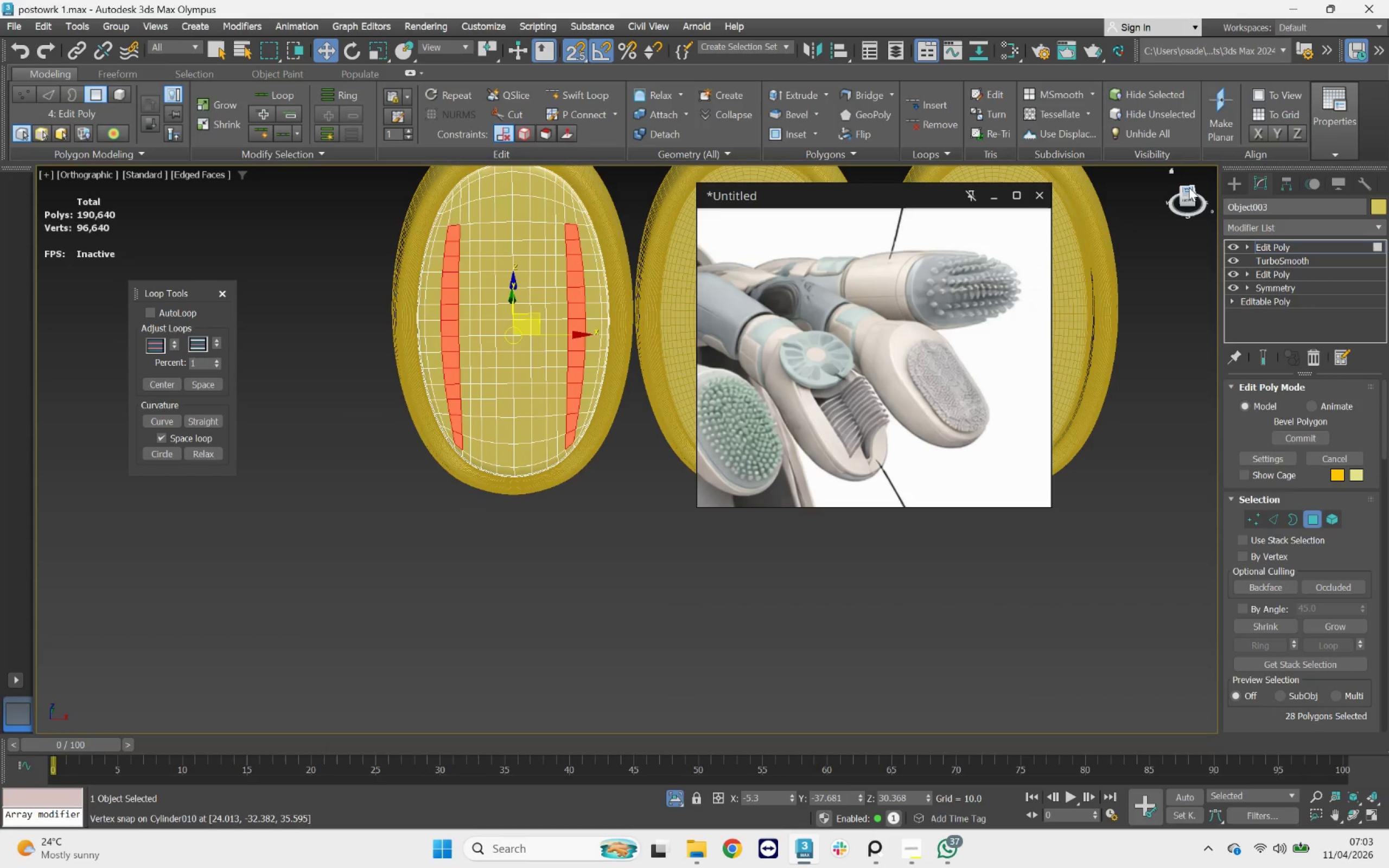 
left_click([1189, 187])
 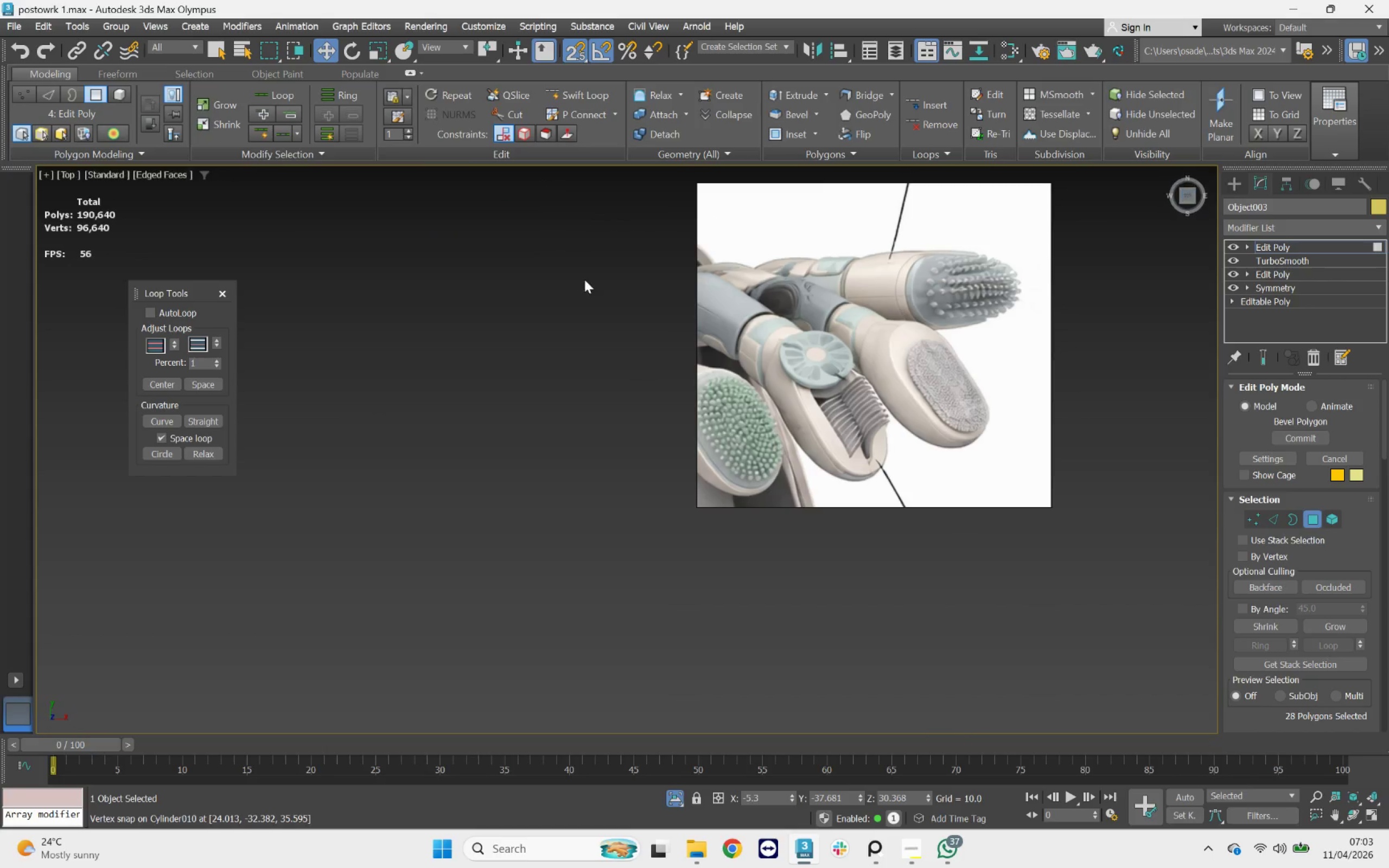 
hold_key(key=AltLeft, duration=1.13)
 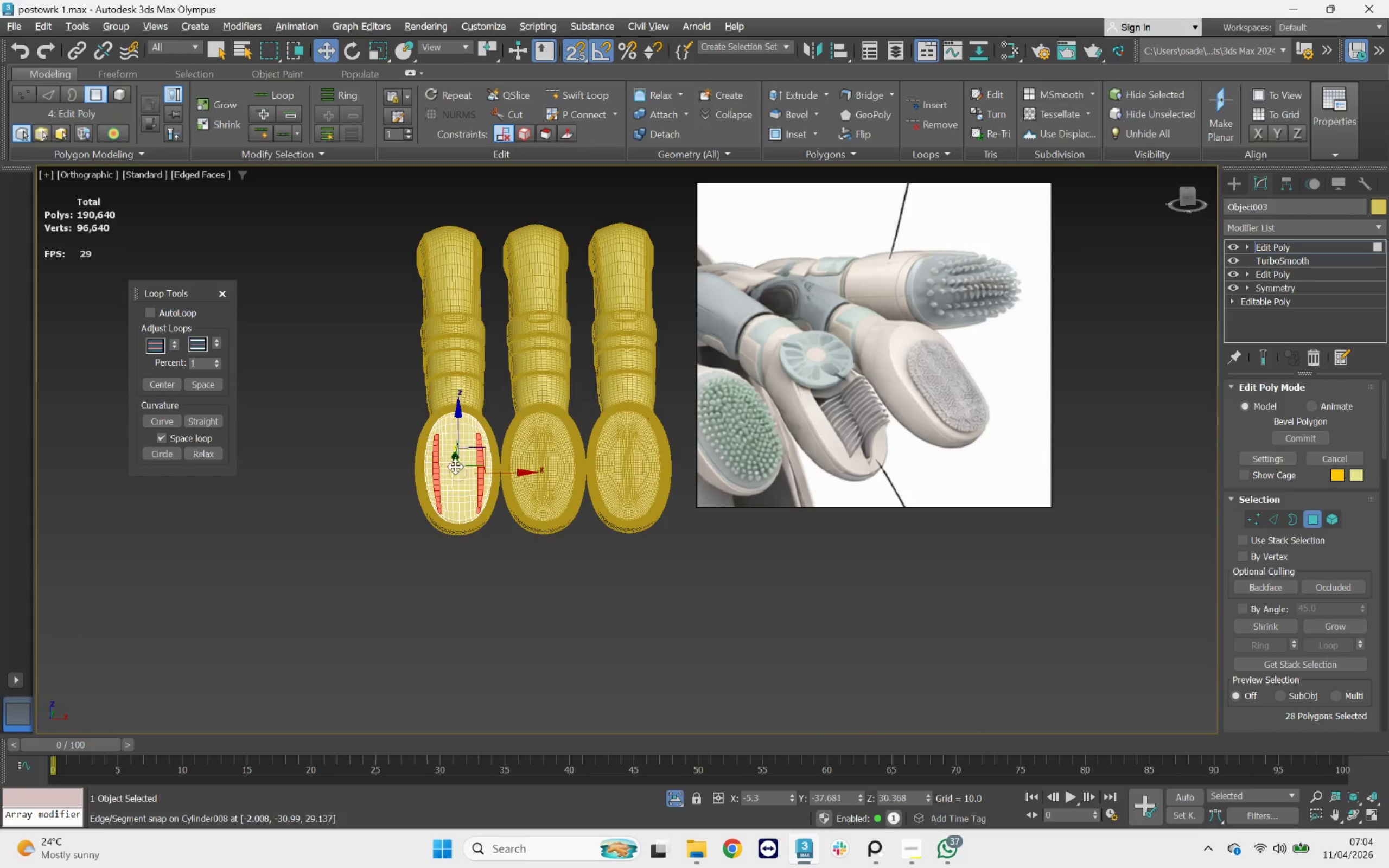 
scroll: coordinate [578, 283], scroll_direction: down, amount: 3.0
 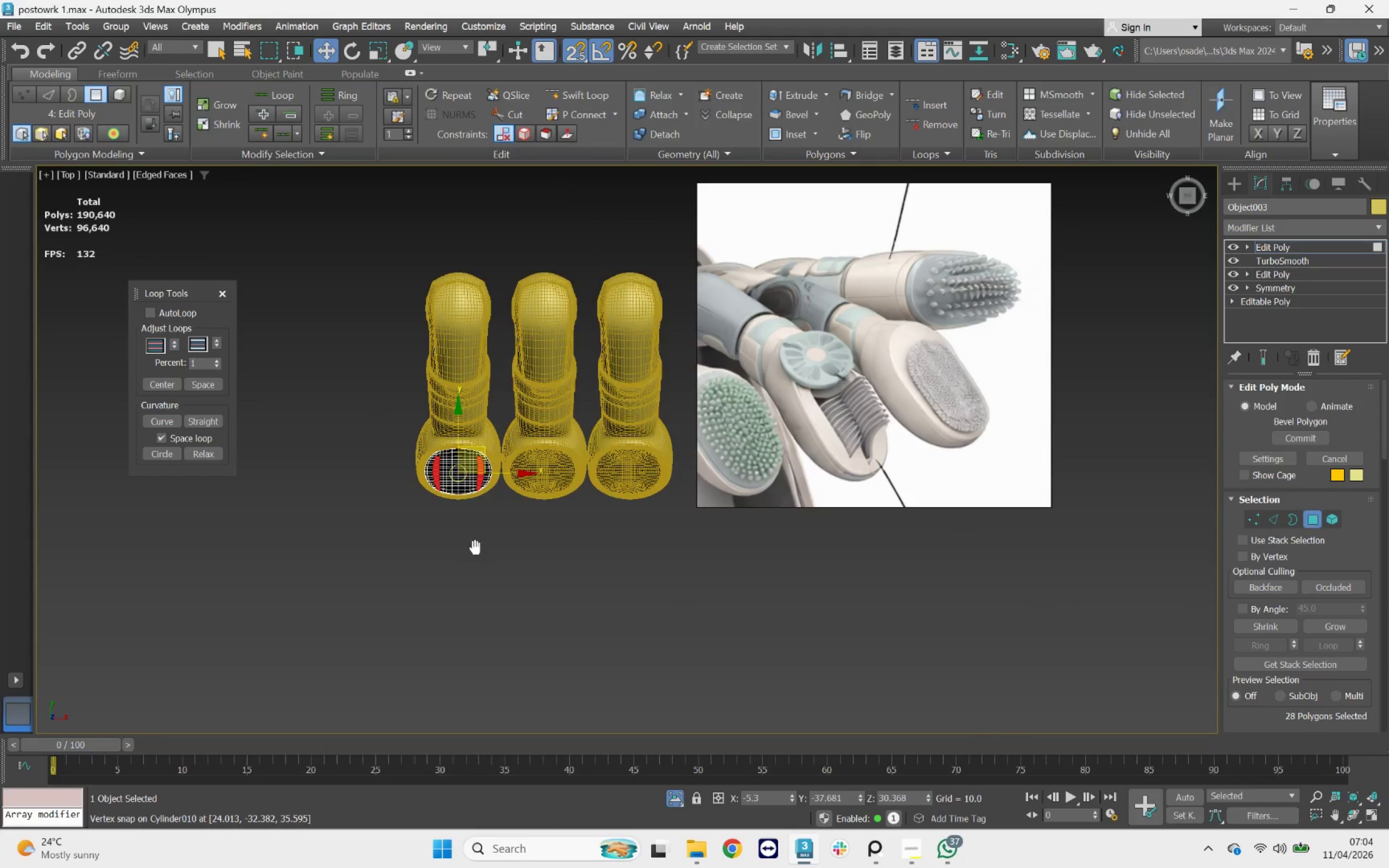 
scroll: coordinate [429, 441], scroll_direction: up, amount: 4.0
 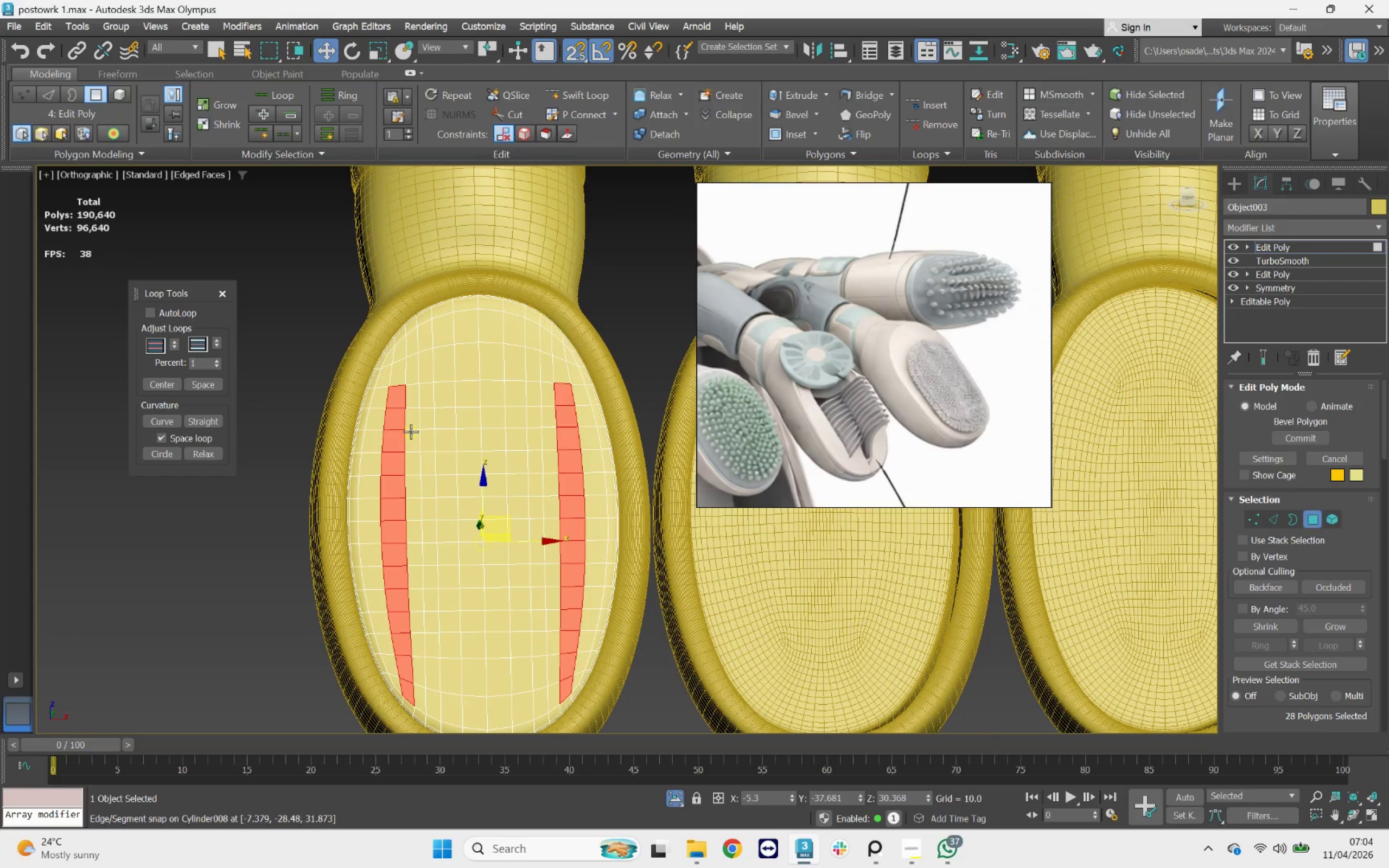 
key(Q)
 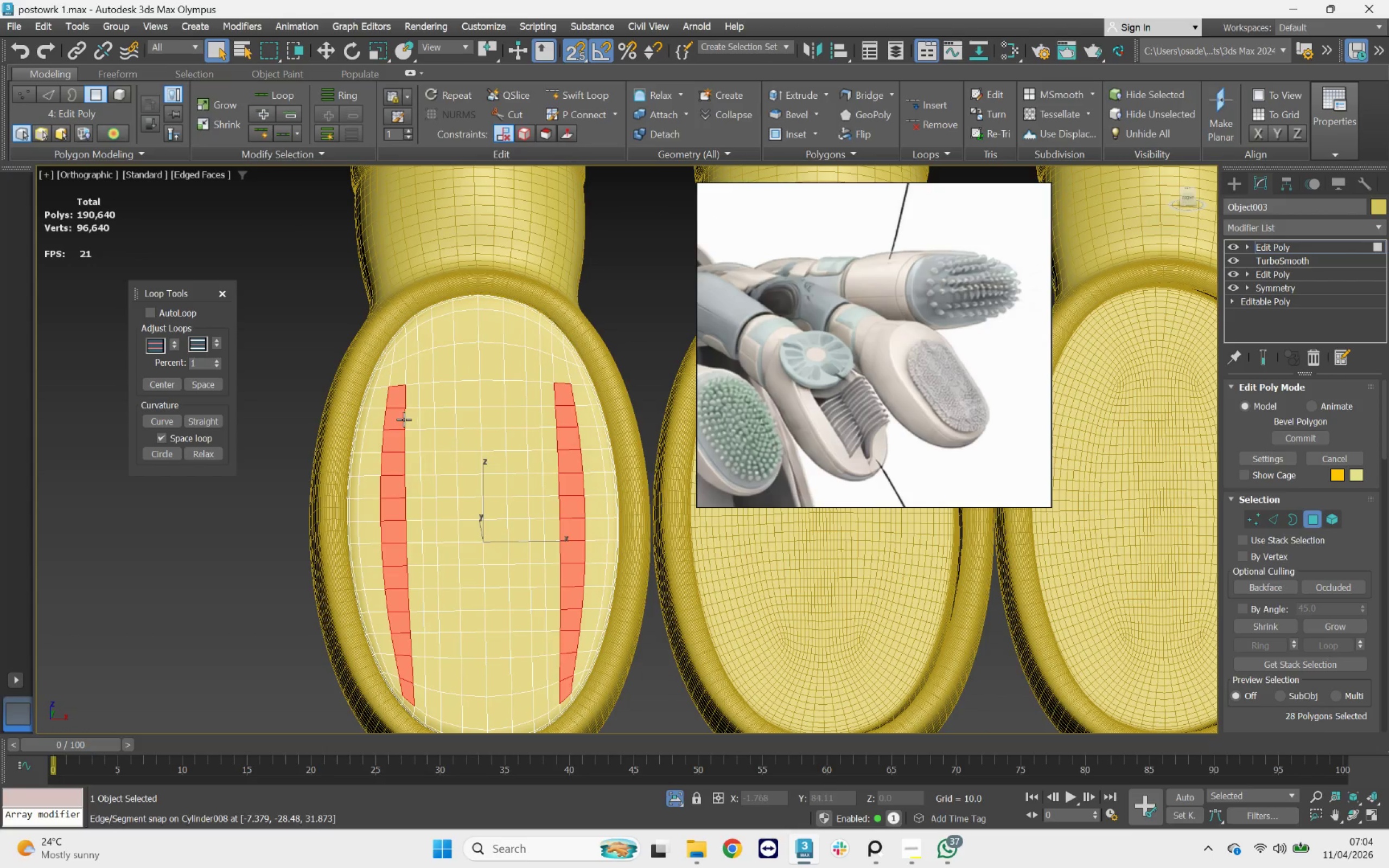 
hold_key(key=ControlLeft, duration=1.16)
left_click([403, 419])
 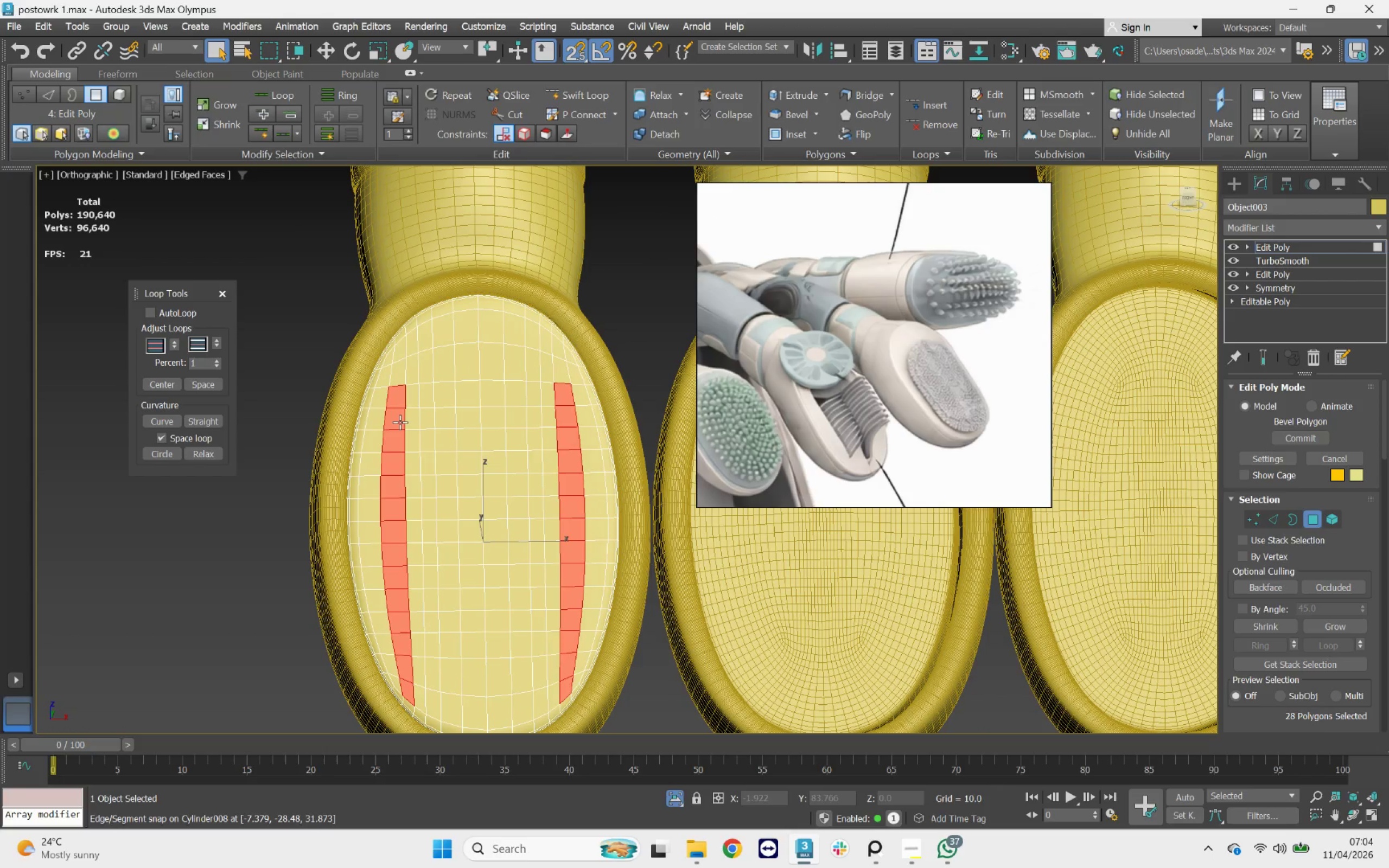 
left_click([396, 420])
 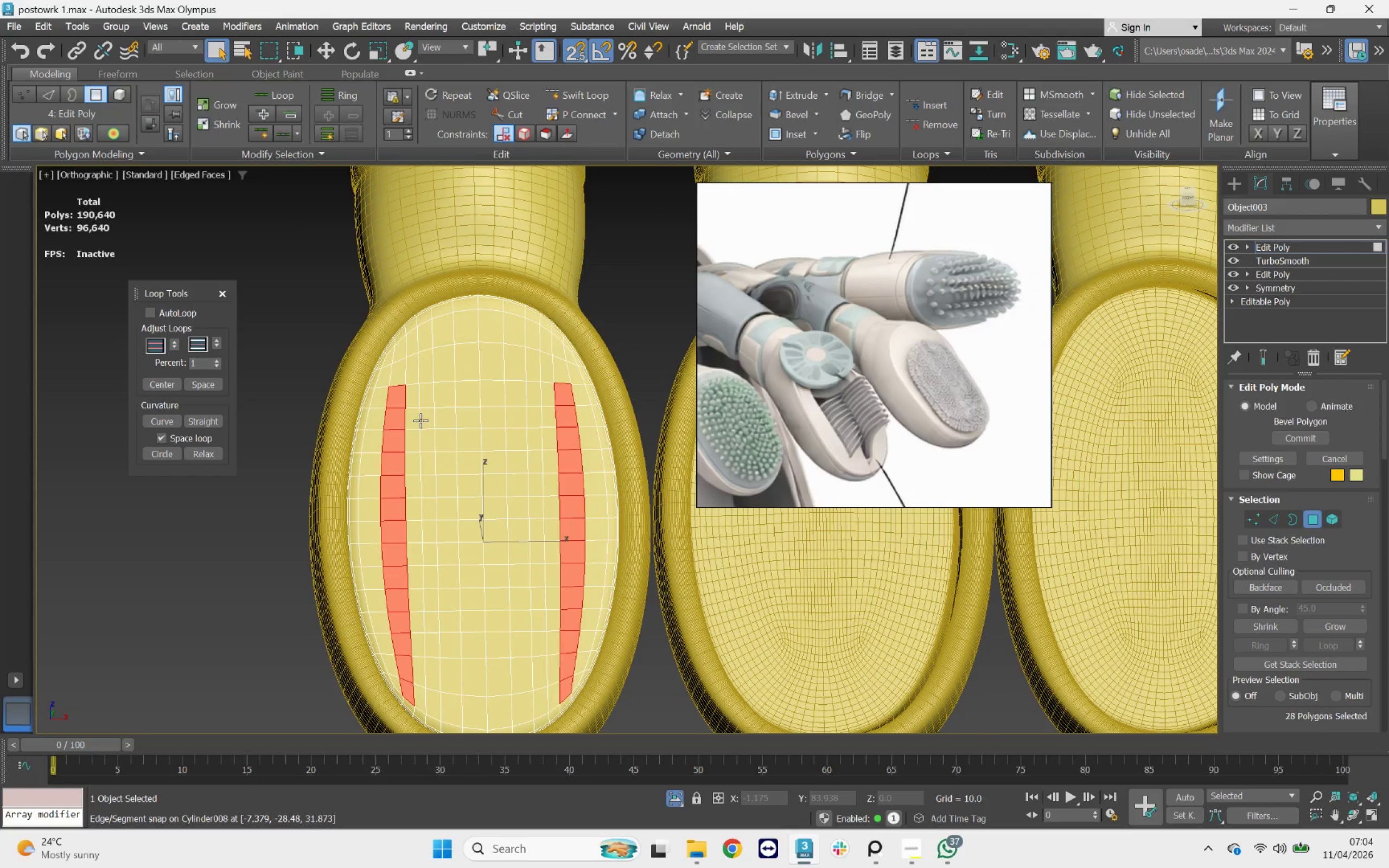 
hold_key(key=AltLeft, duration=0.57)
 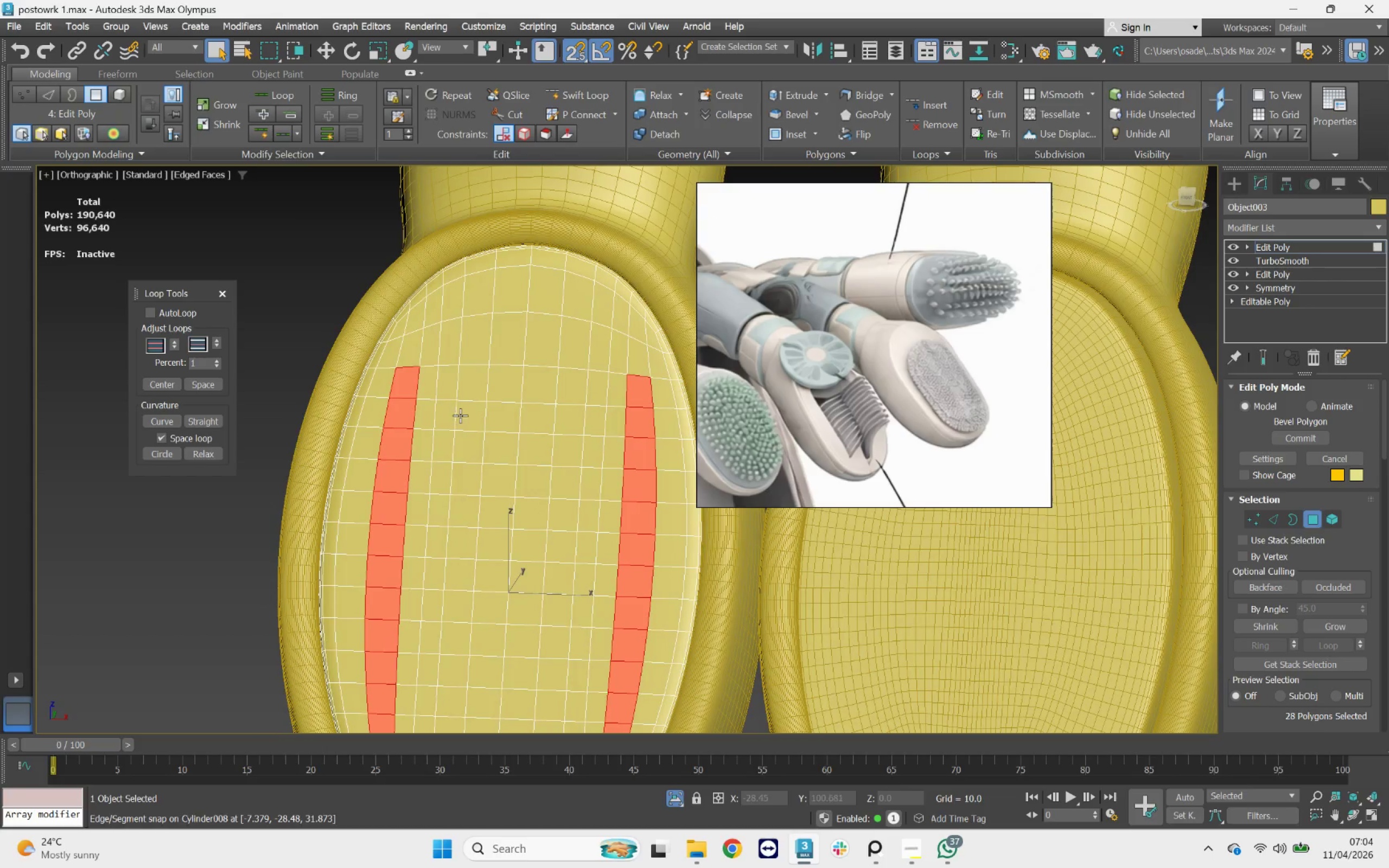 
scroll: coordinate [423, 420], scroll_direction: up, amount: 1.0
 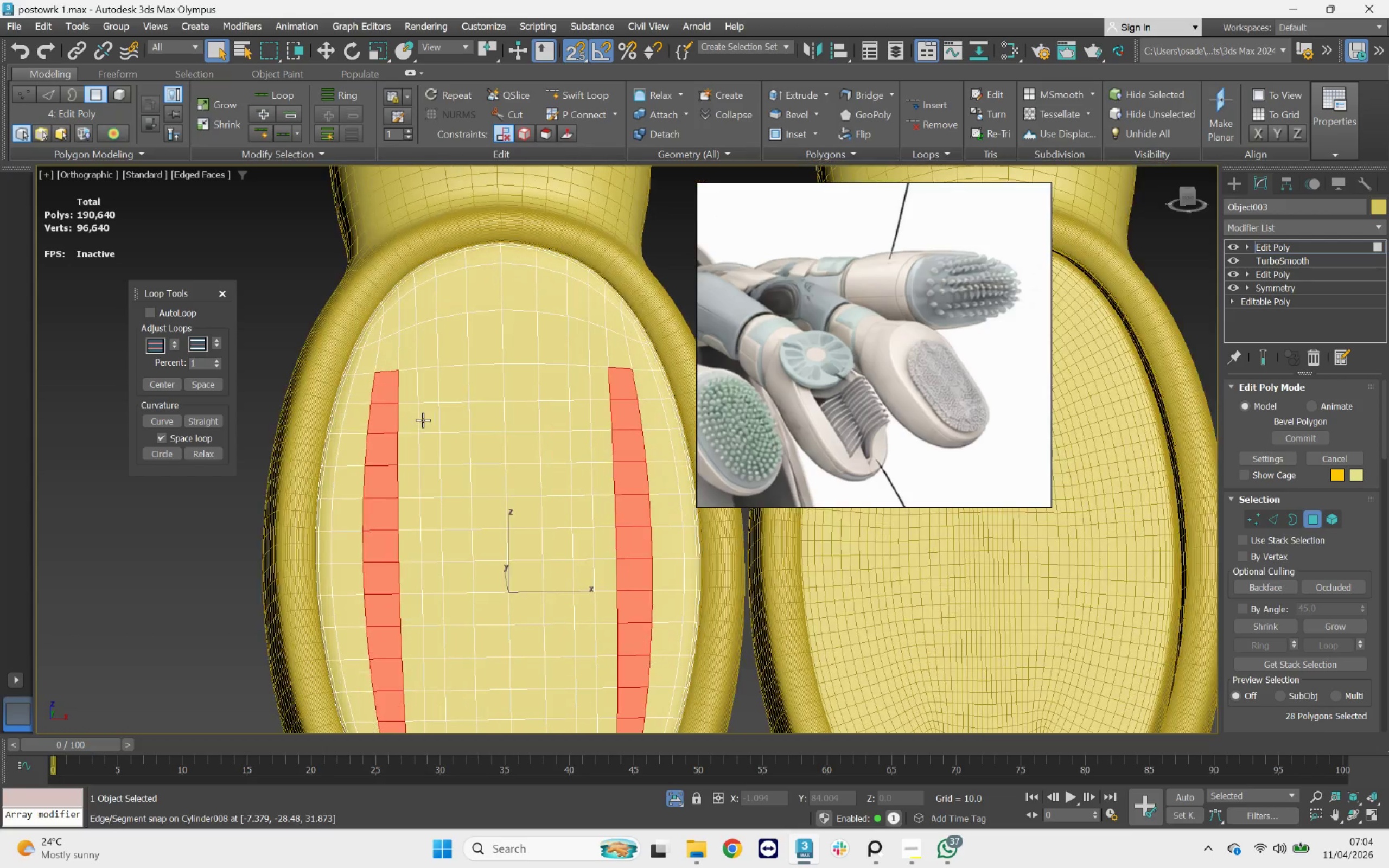 
hold_key(key=AltLeft, duration=2.1)
left_click_drag(start_coordinate=[460, 416], to_coordinate=[371, 414])
 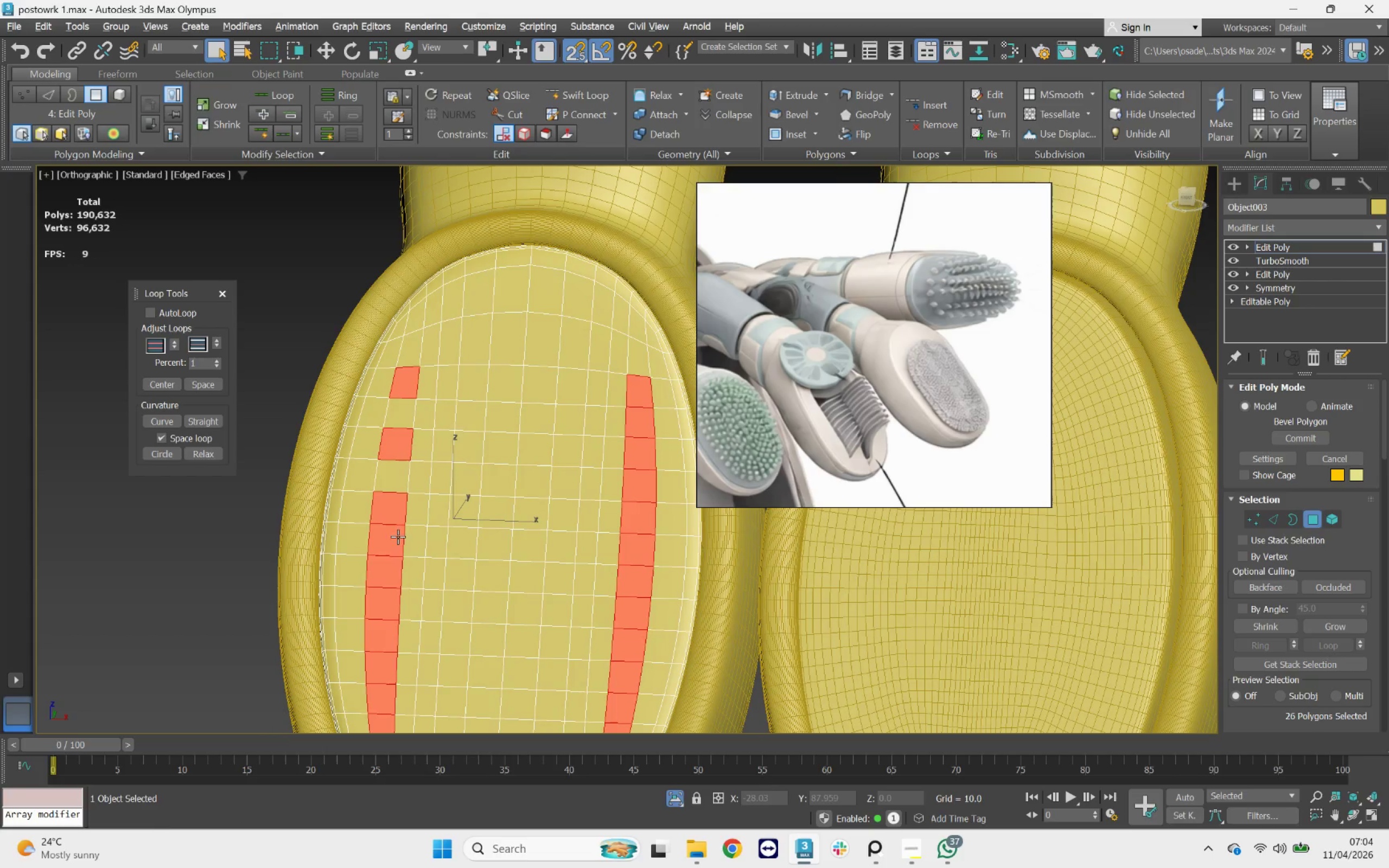 
left_click([391, 547])
 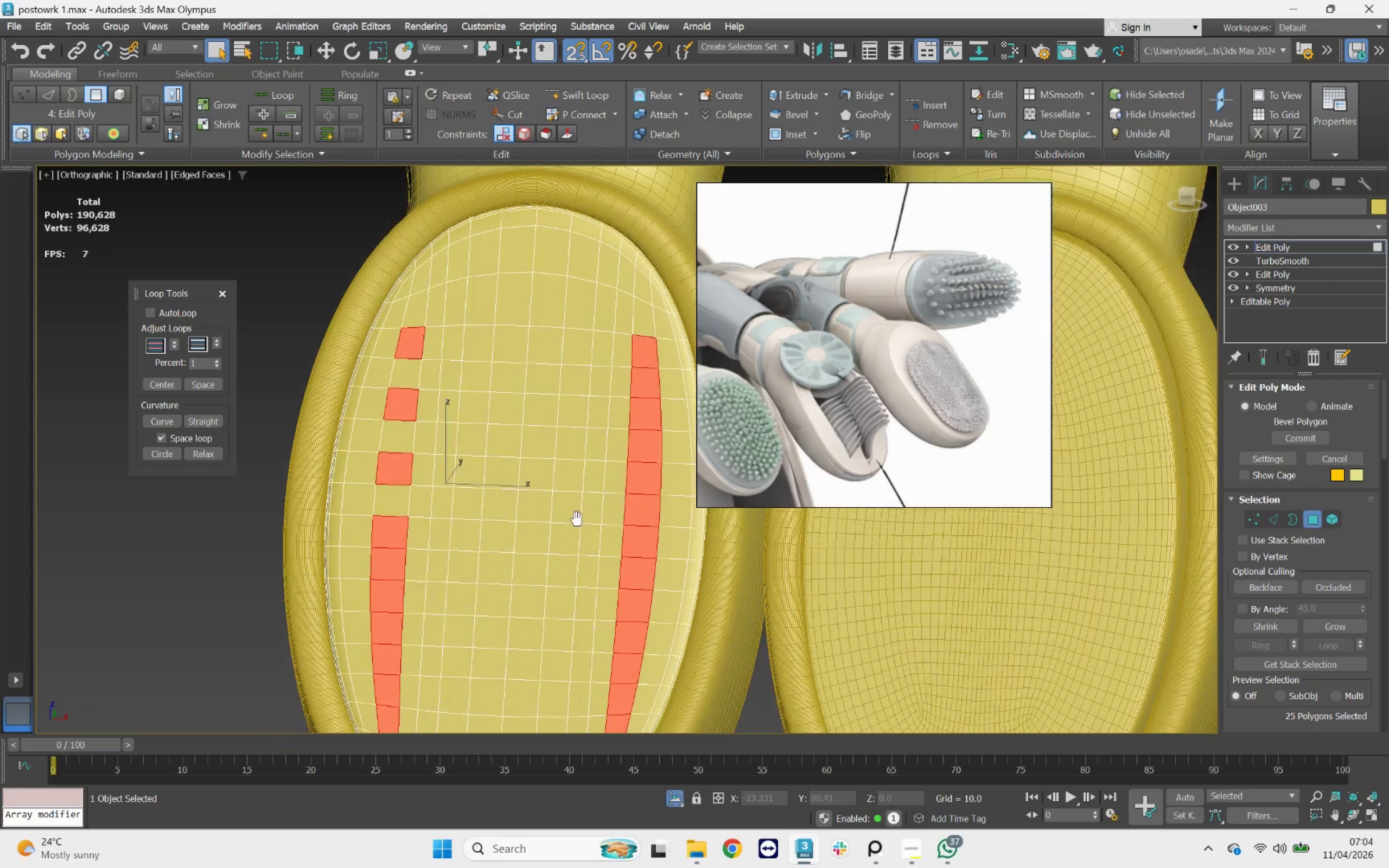 
hold_key(key=AltLeft, duration=0.64)
 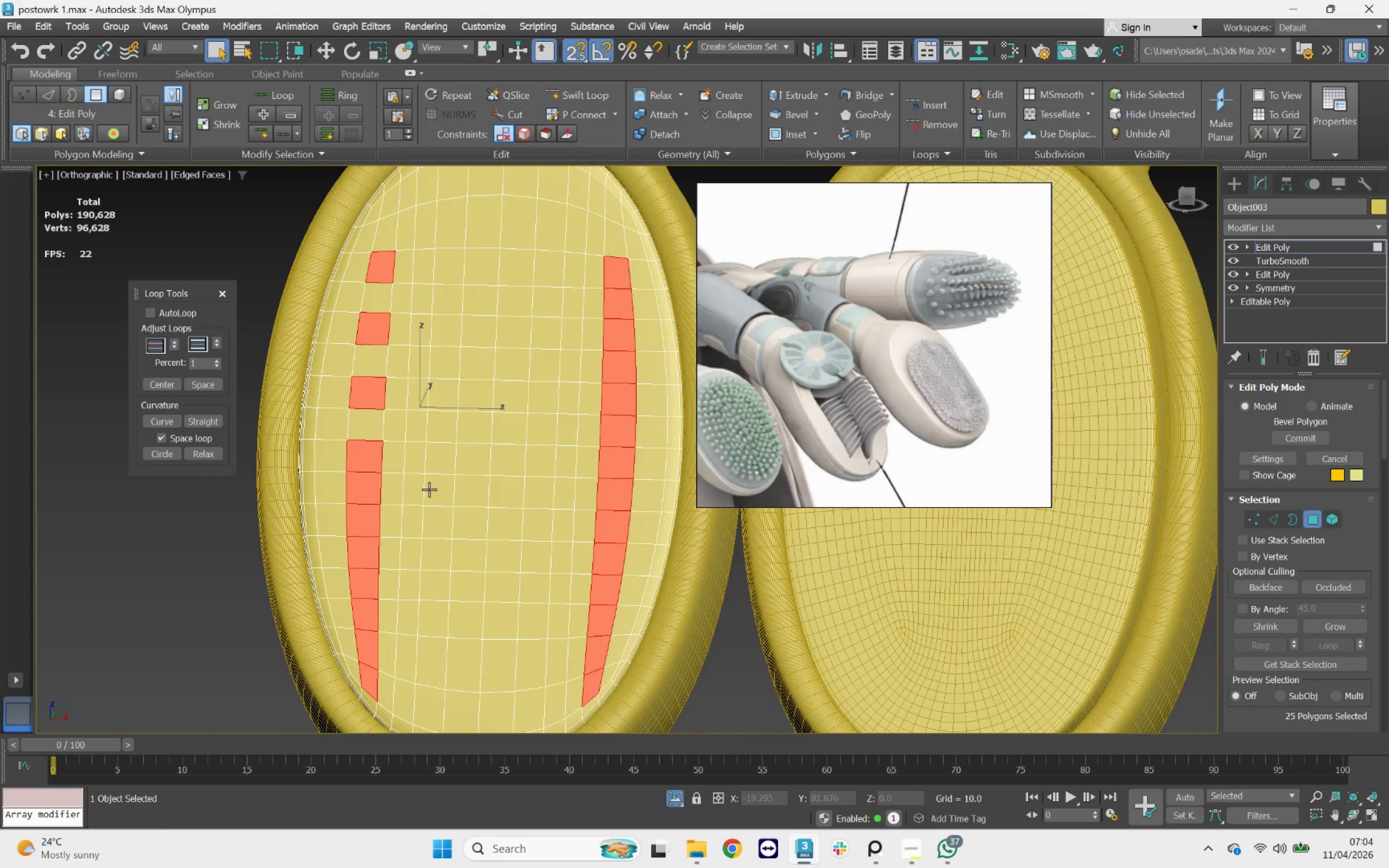 
hold_key(key=AltLeft, duration=9.82)
left_click([366, 554])
 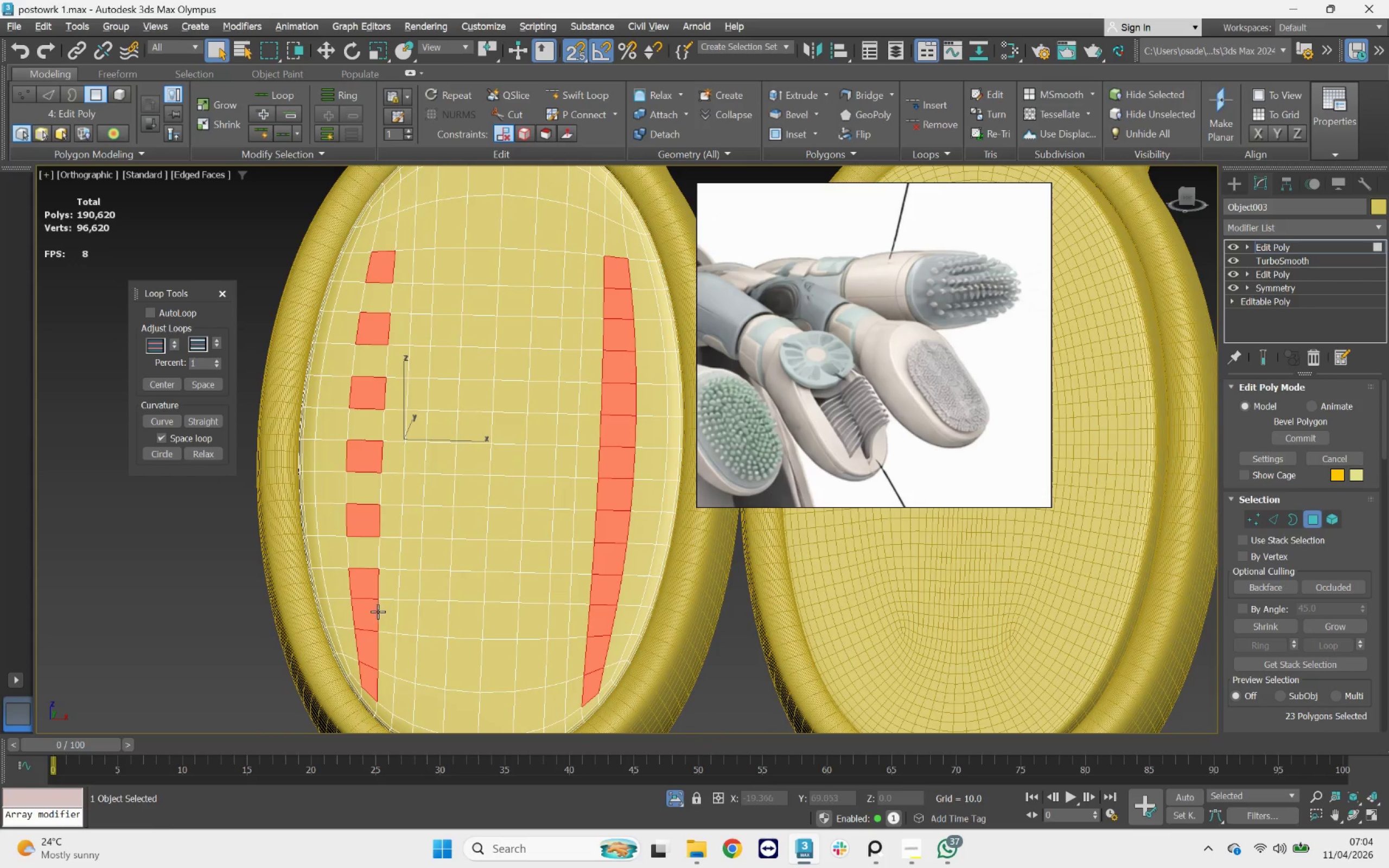 
left_click([374, 612])
 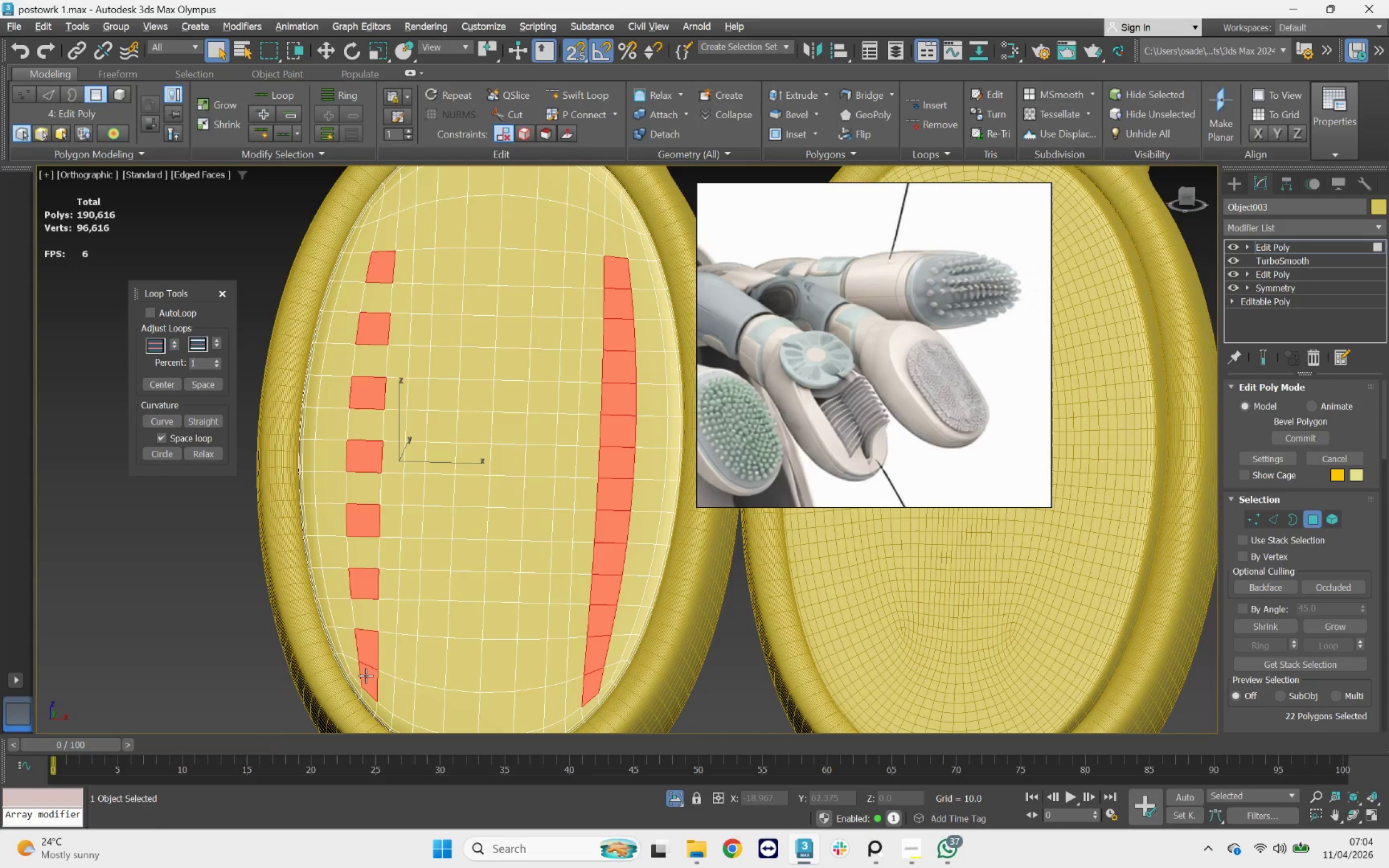 
left_click([366, 675])
 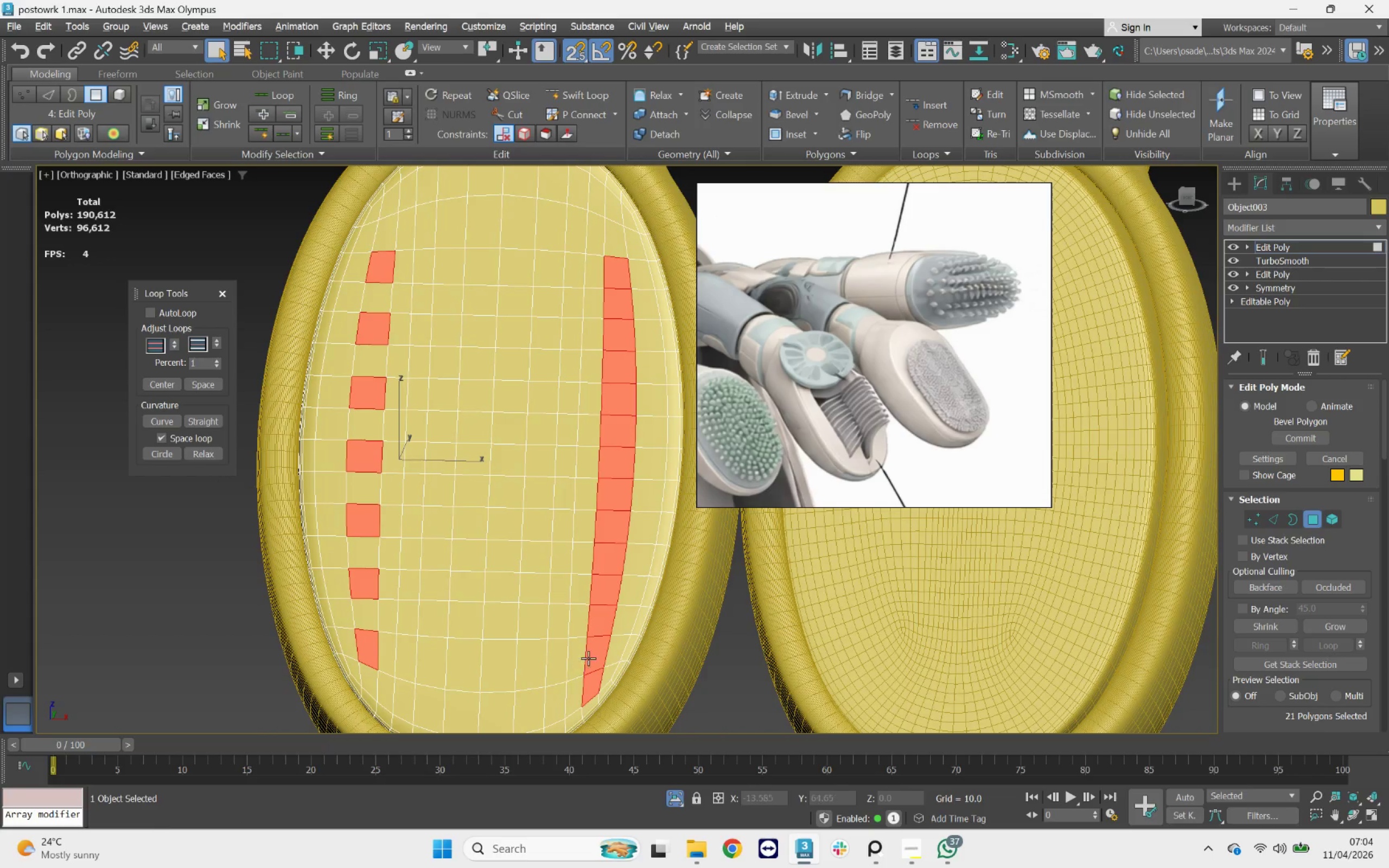 
left_click([590, 655])
 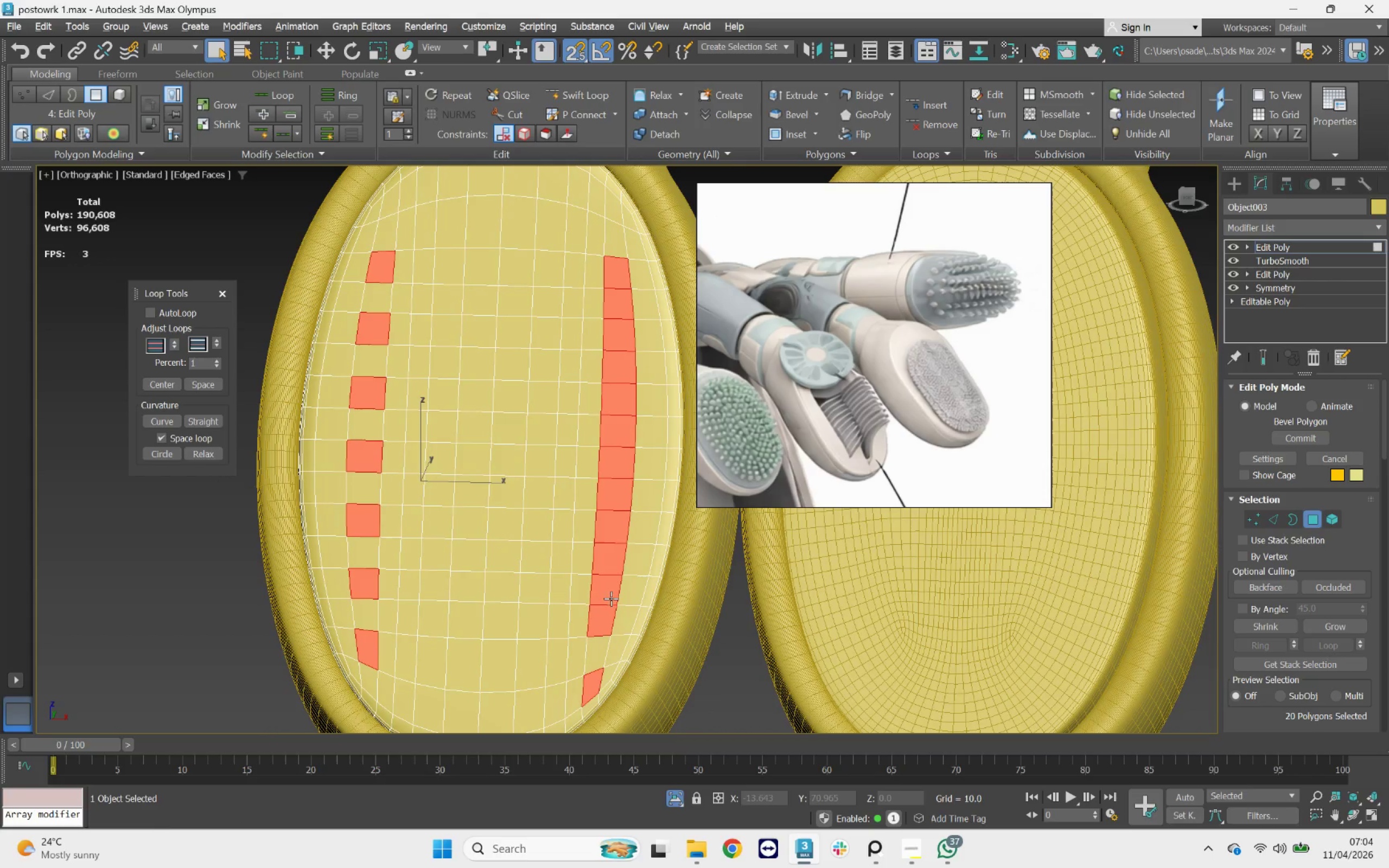 
left_click([611, 592])
 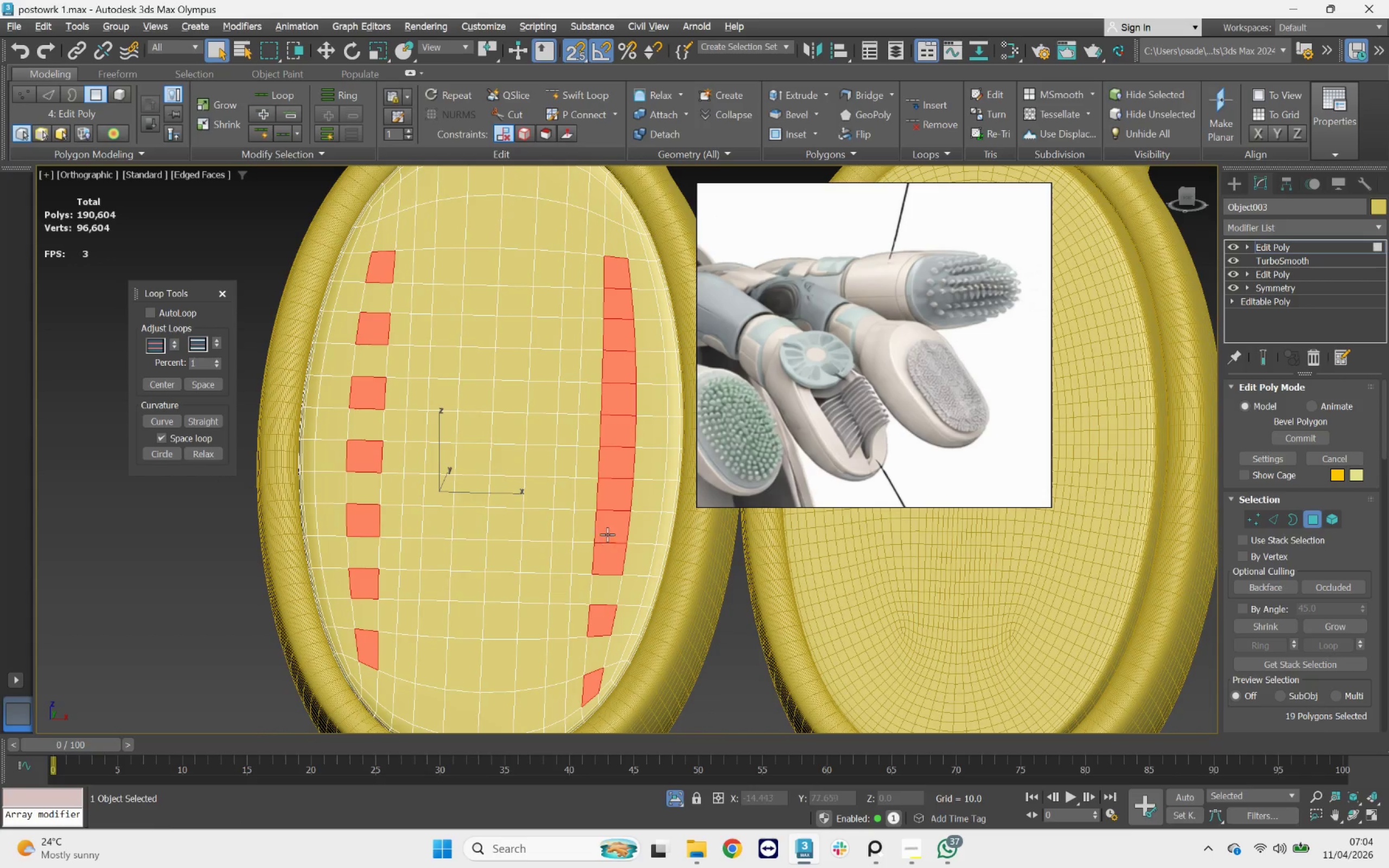 
left_click([610, 530])
 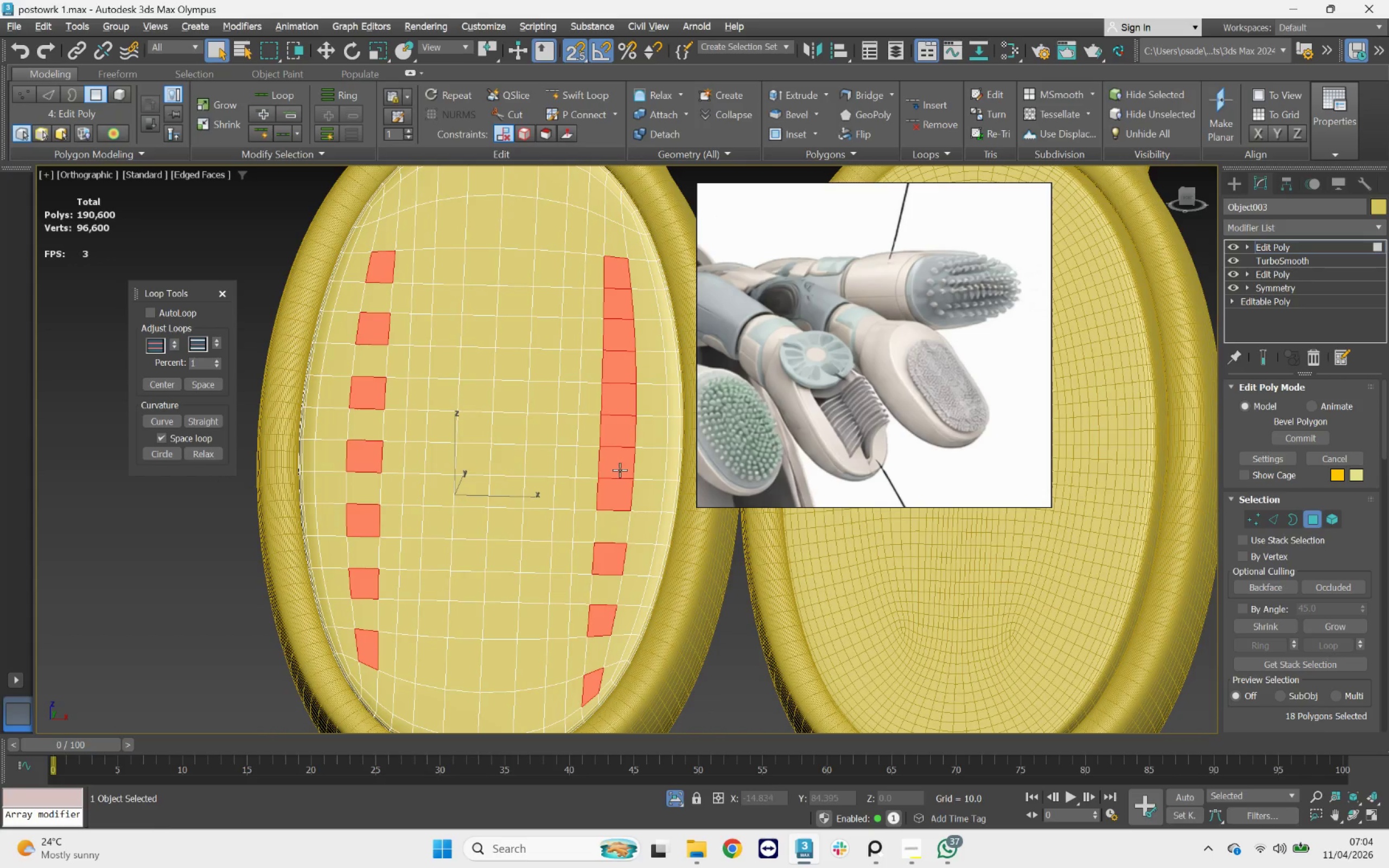 
left_click([628, 468])
 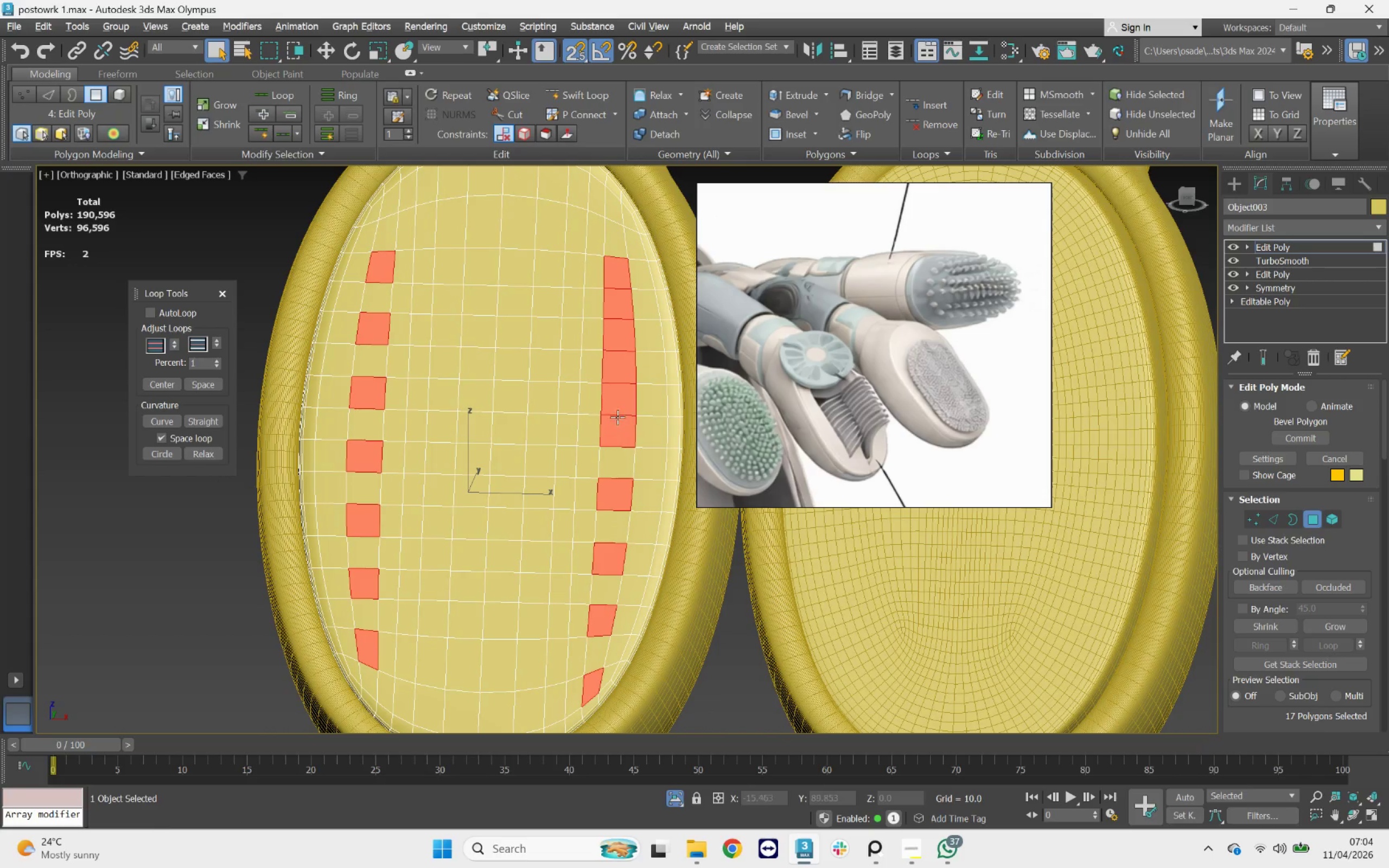 
left_click([616, 406])
 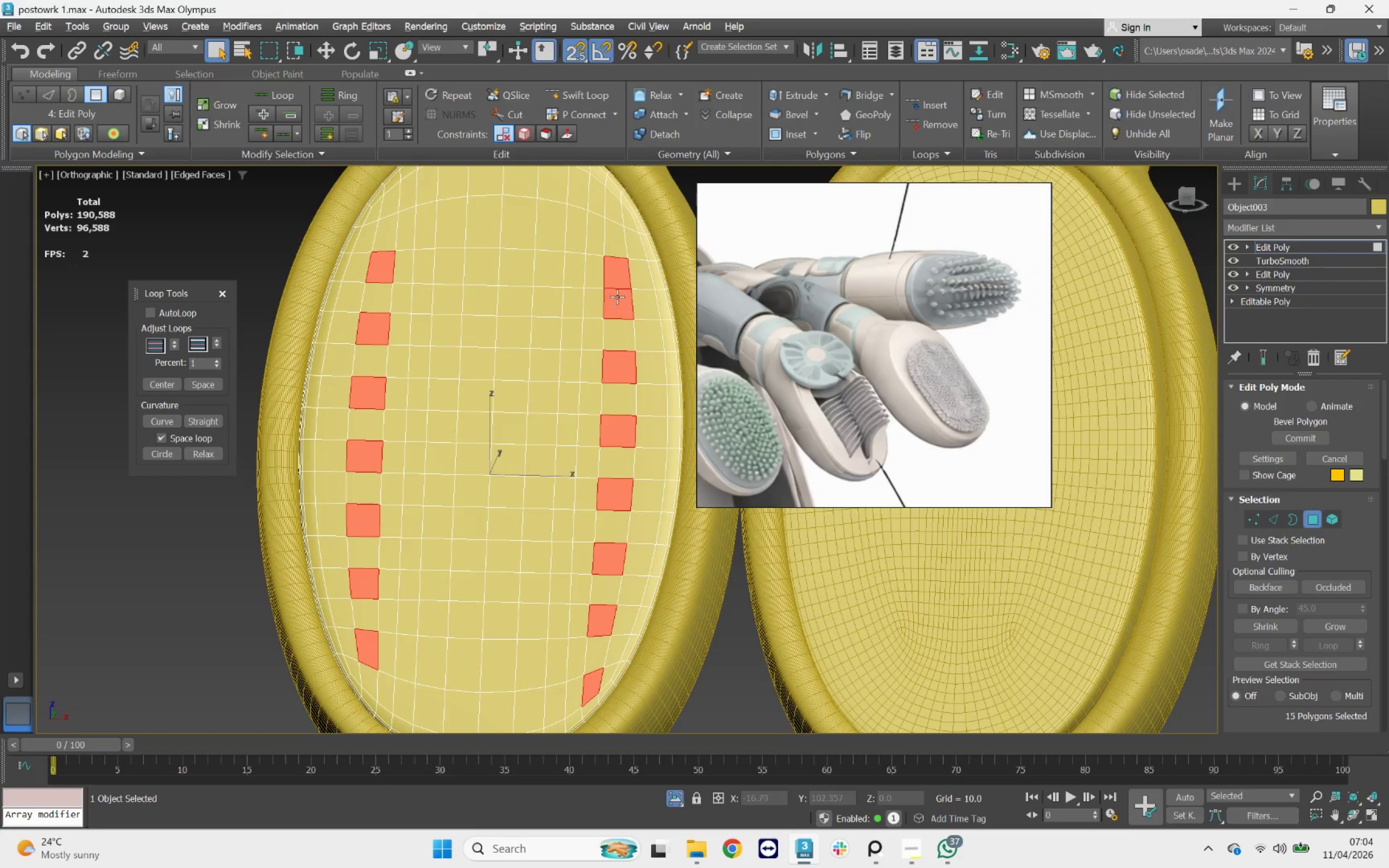 
left_click([619, 271])
 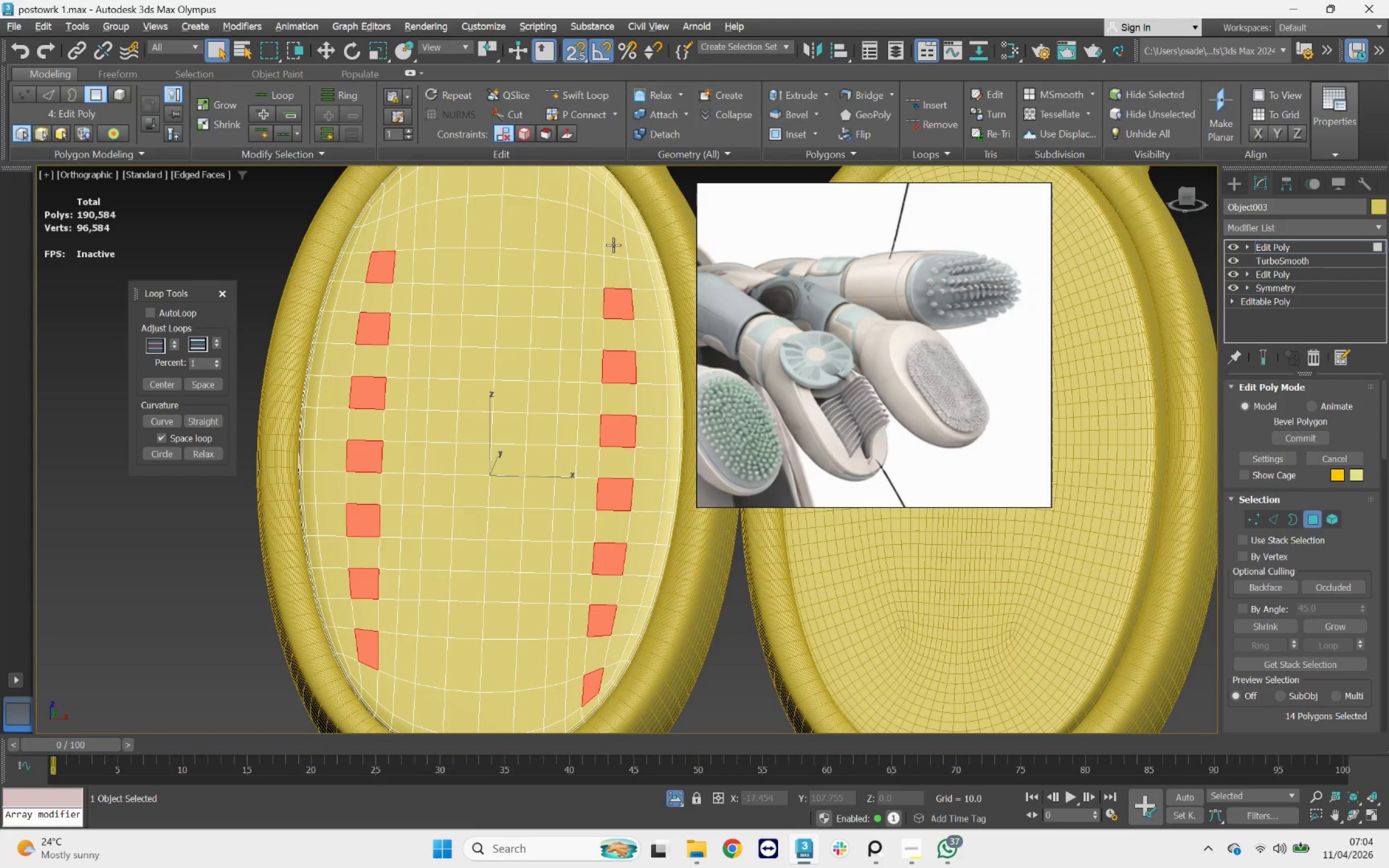 
hold_key(key=ControlLeft, duration=1.43)
left_click([613, 245])
 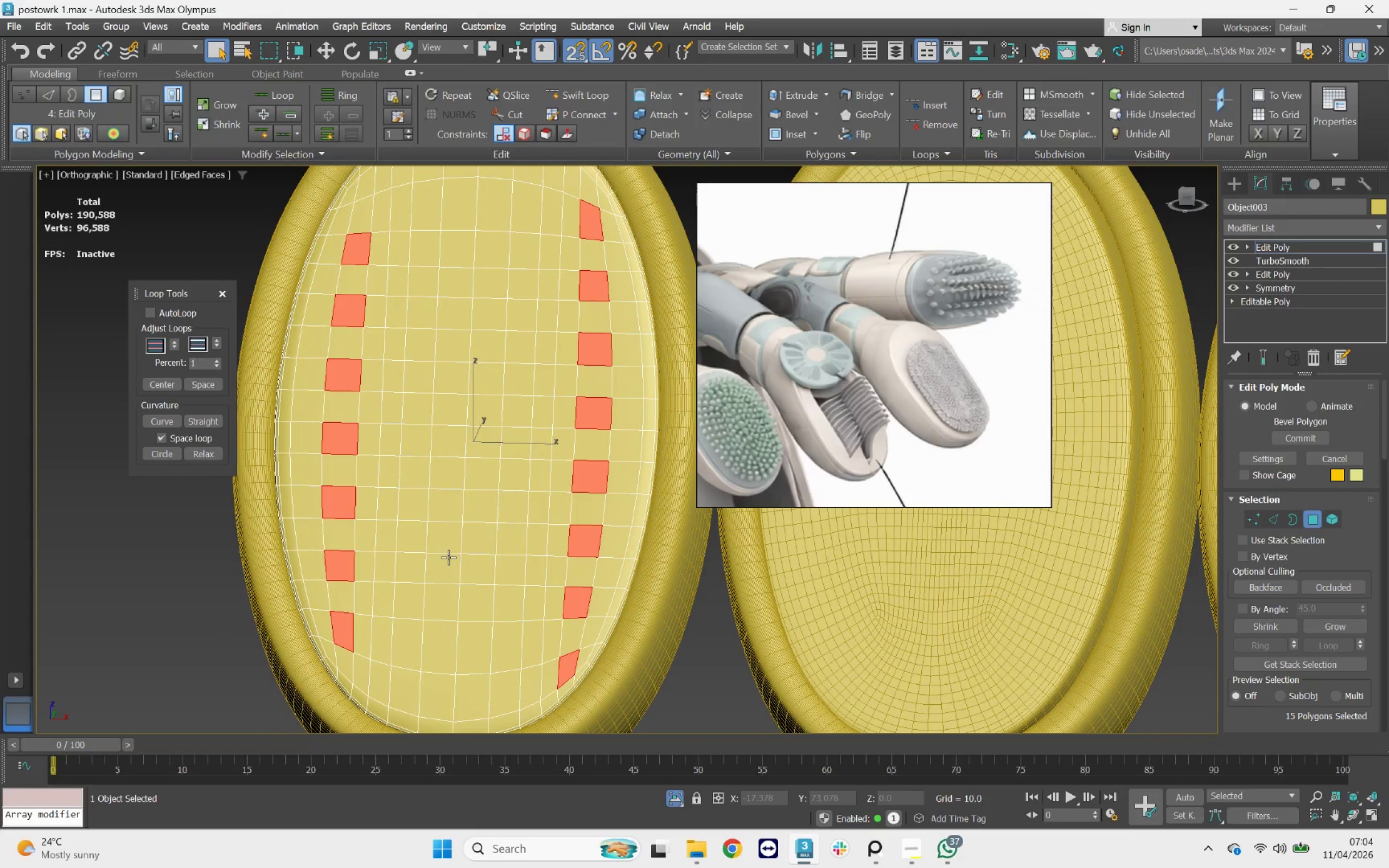 
scroll: coordinate [1295, 678], scroll_direction: down, amount: 8.0
 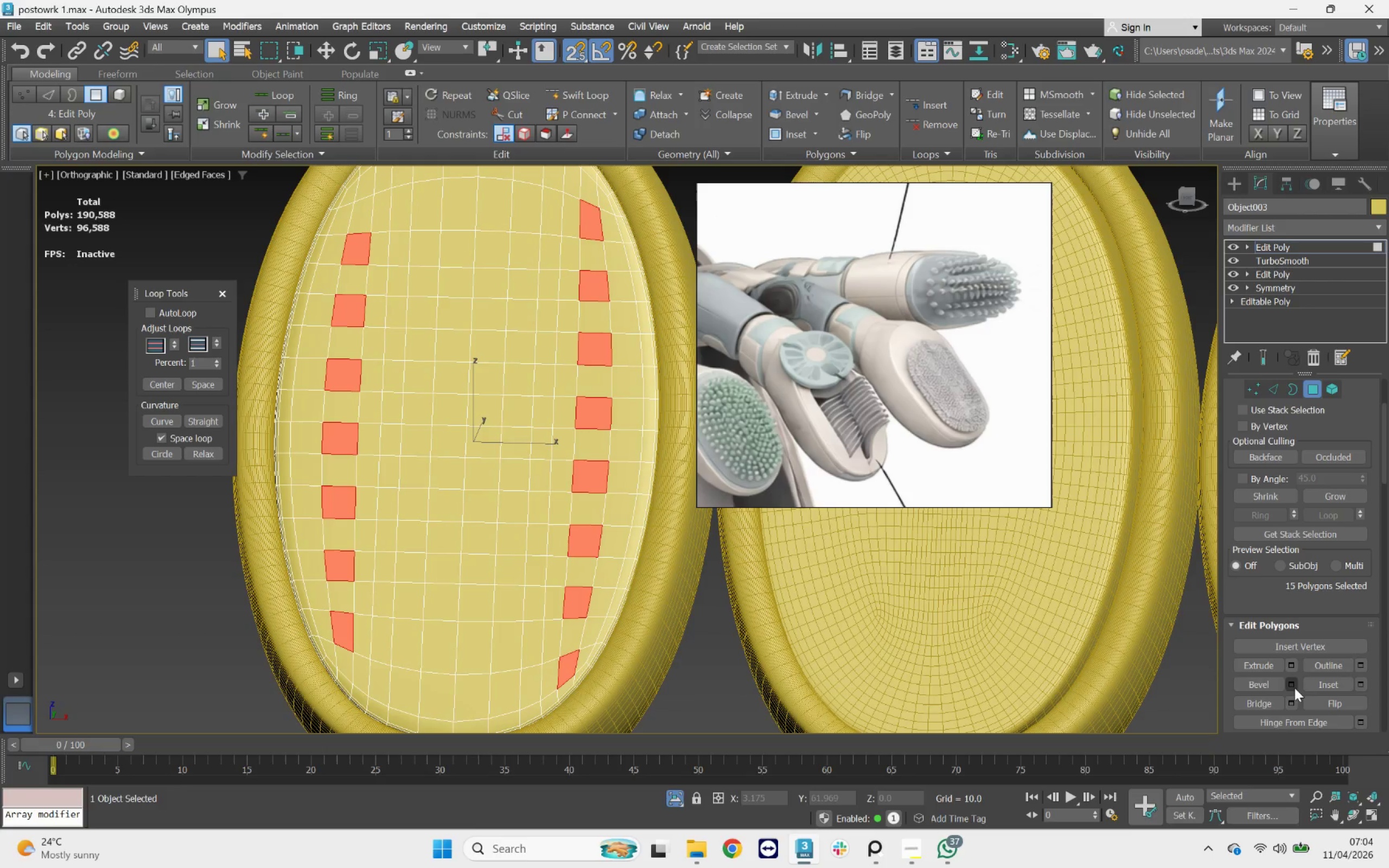 
left_click([1295, 688])
 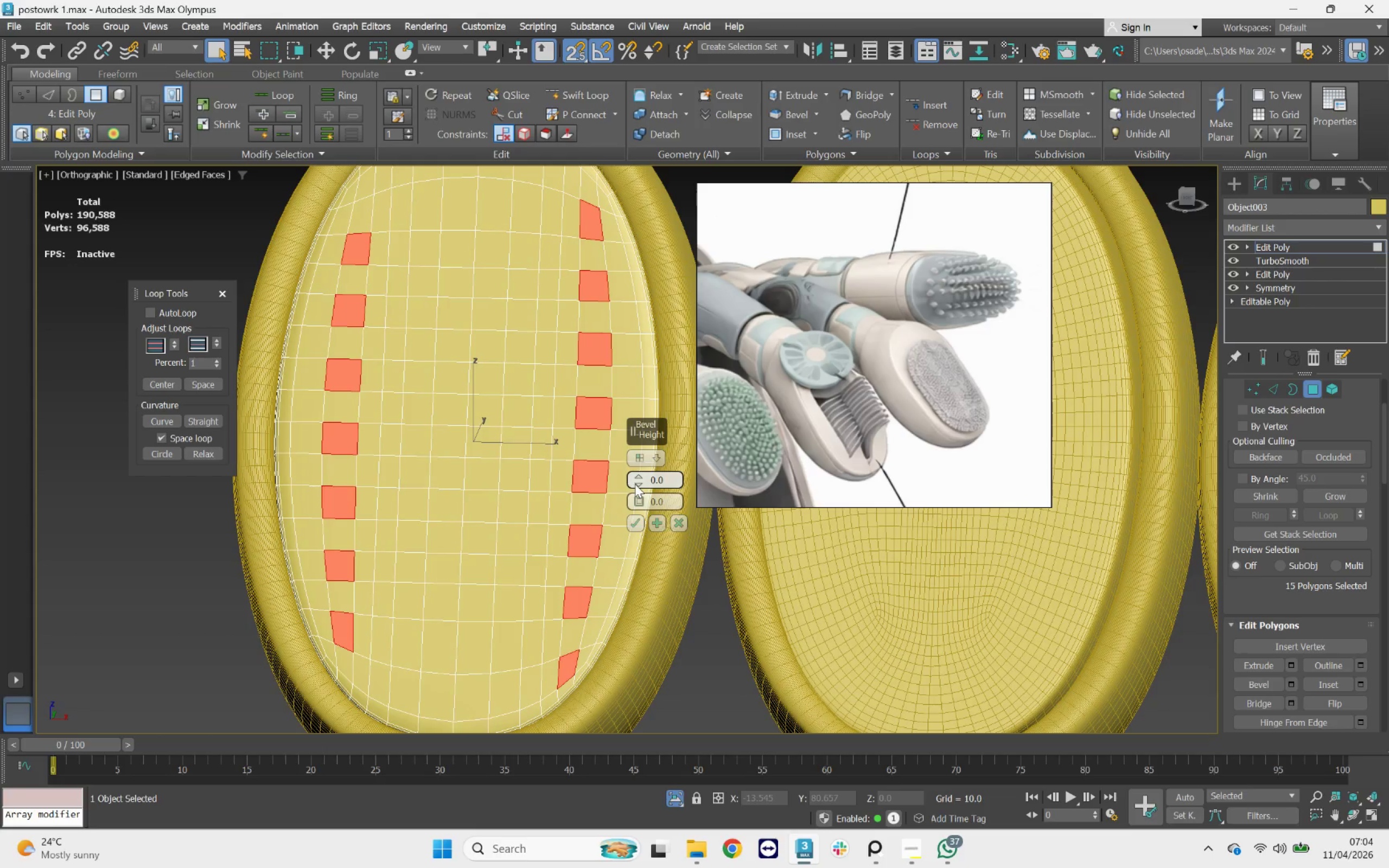 
left_click_drag(start_coordinate=[638, 481], to_coordinate=[645, 290])
 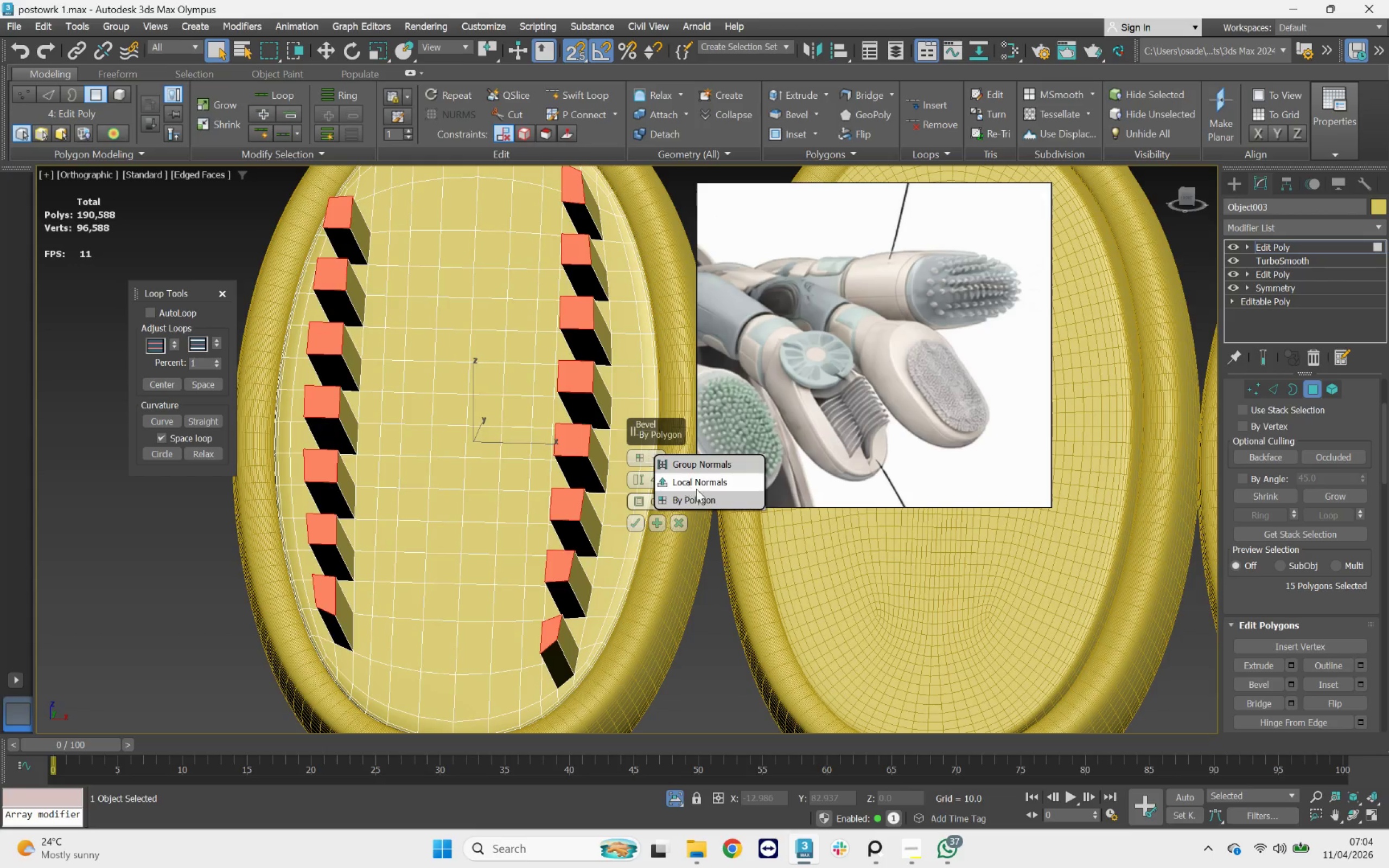 
left_click([703, 499])
 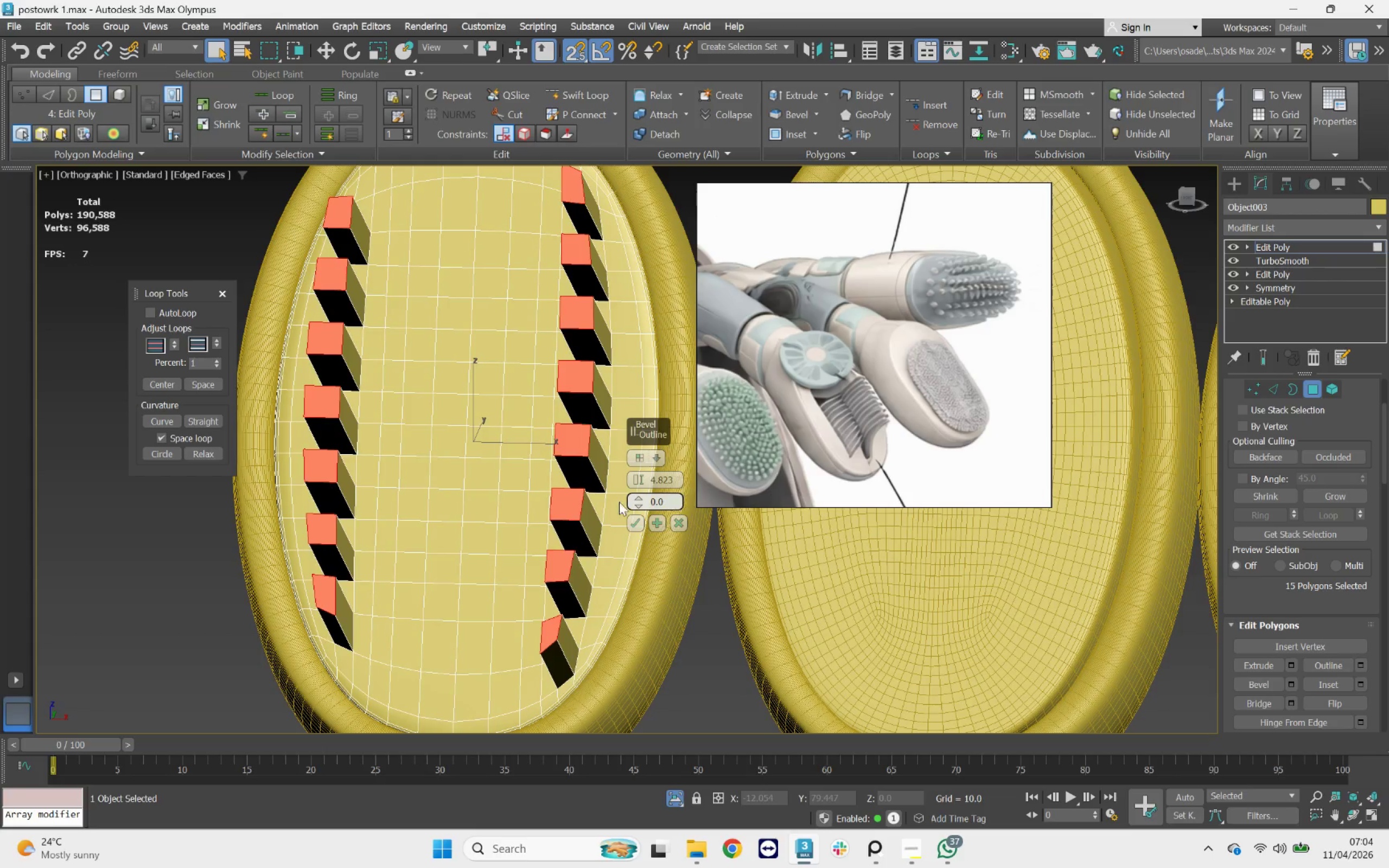 
scroll: coordinate [539, 492], scroll_direction: down, amount: 3.0
 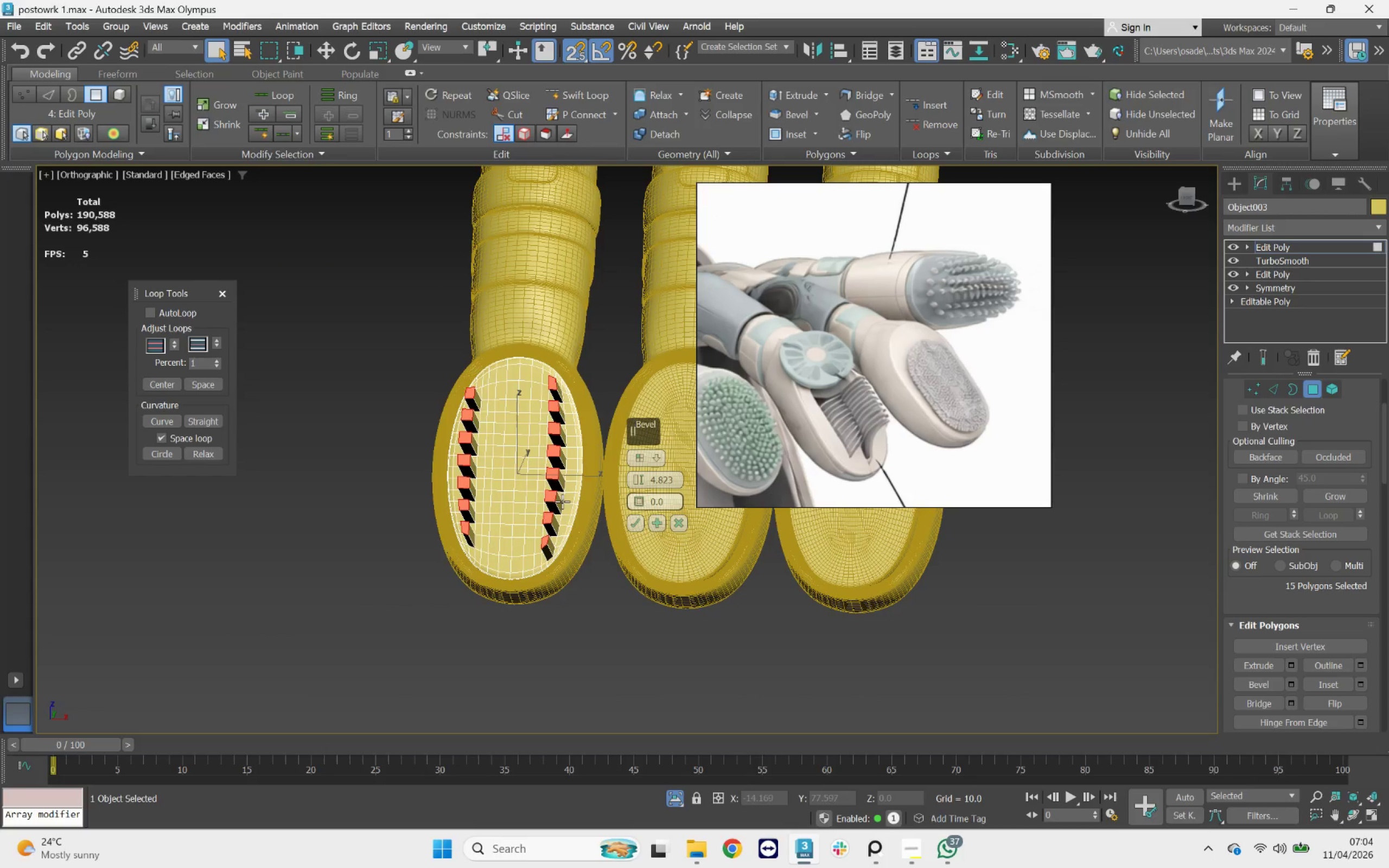 
hold_key(key=AltLeft, duration=1.97)
 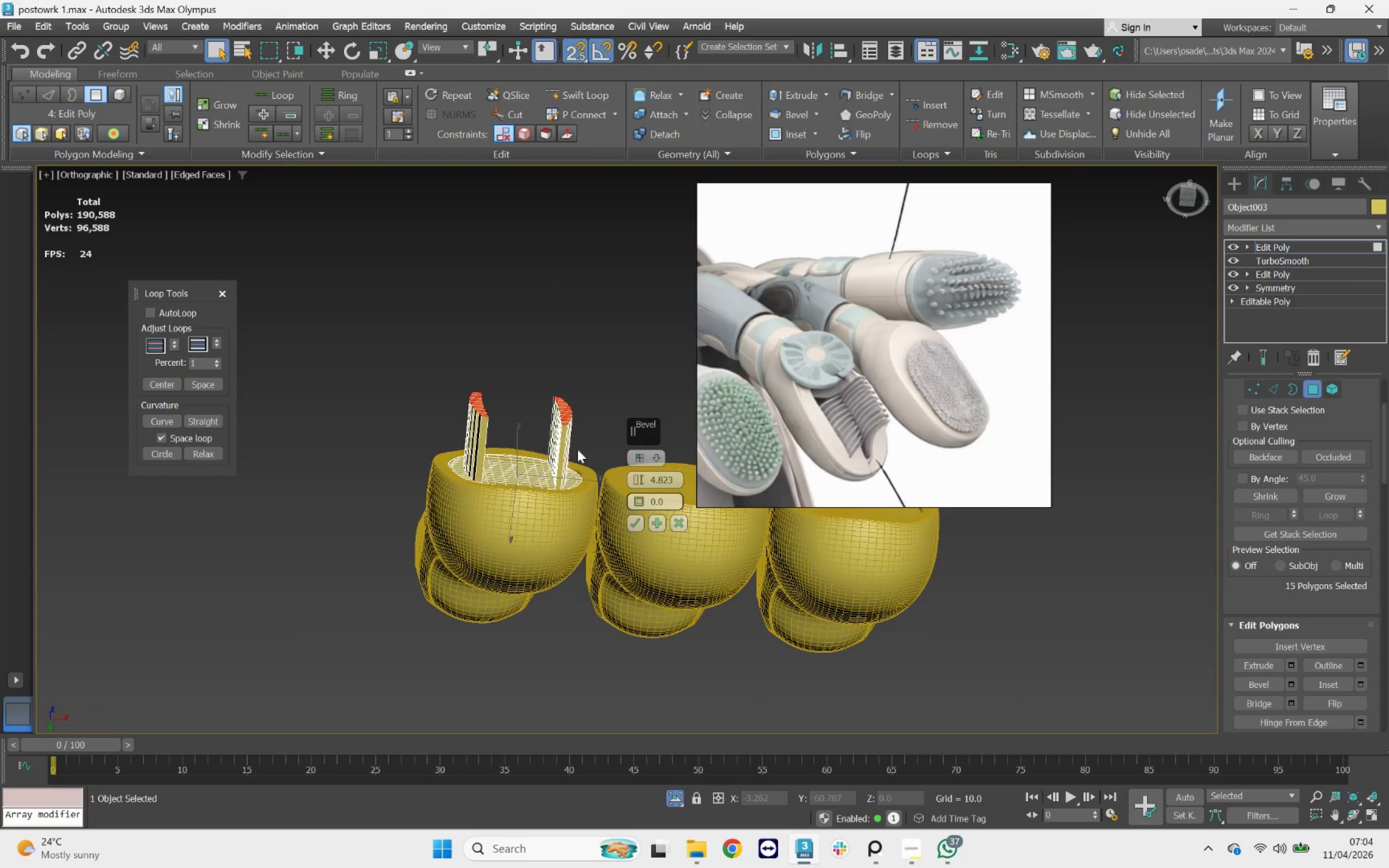 
scroll: coordinate [577, 449], scroll_direction: up, amount: 1.0
 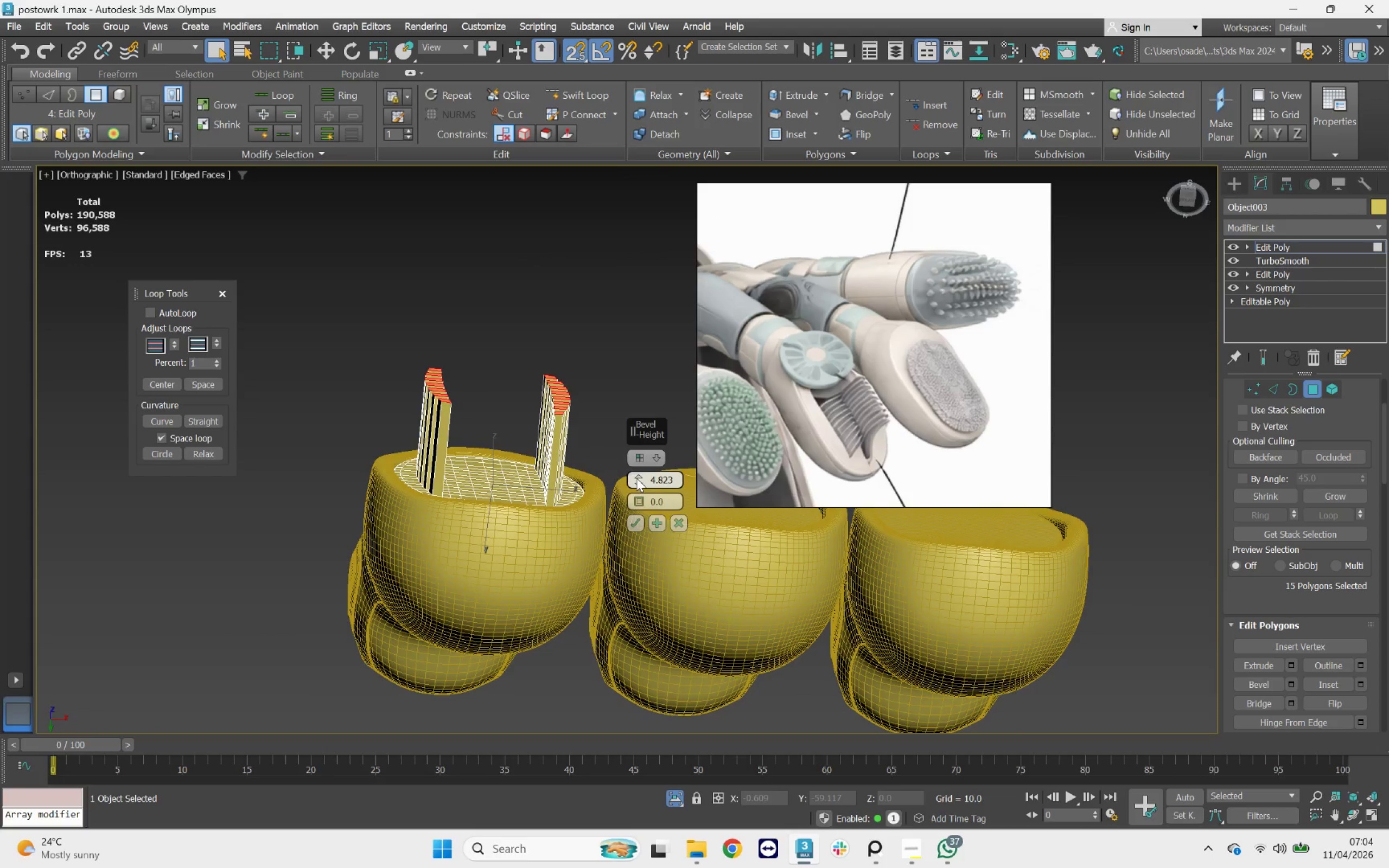 
left_click_drag(start_coordinate=[638, 476], to_coordinate=[648, 540])
 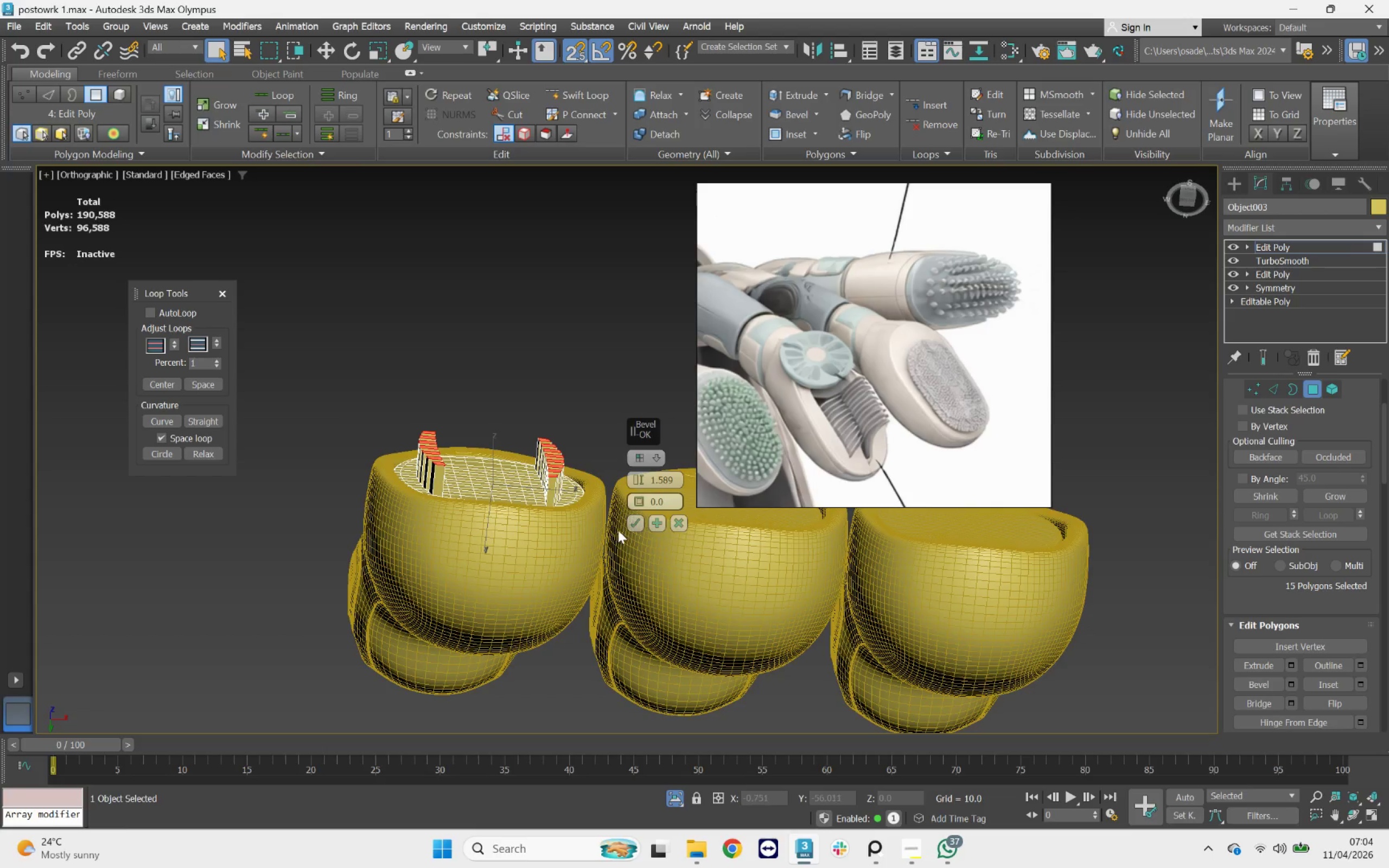 
wait(25.6)
 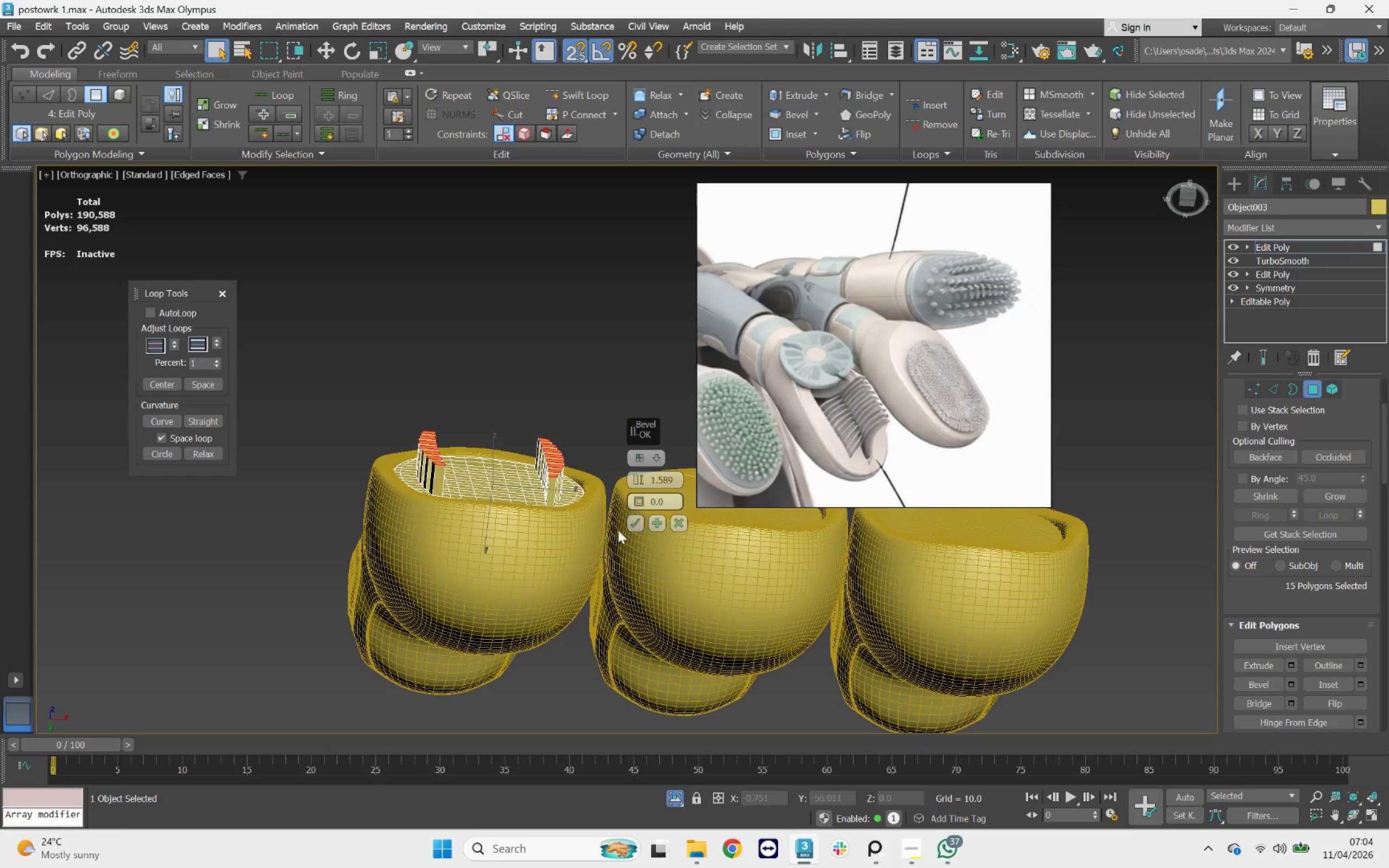 
scroll: coordinate [874, 424], scroll_direction: down, amount: 11.0
 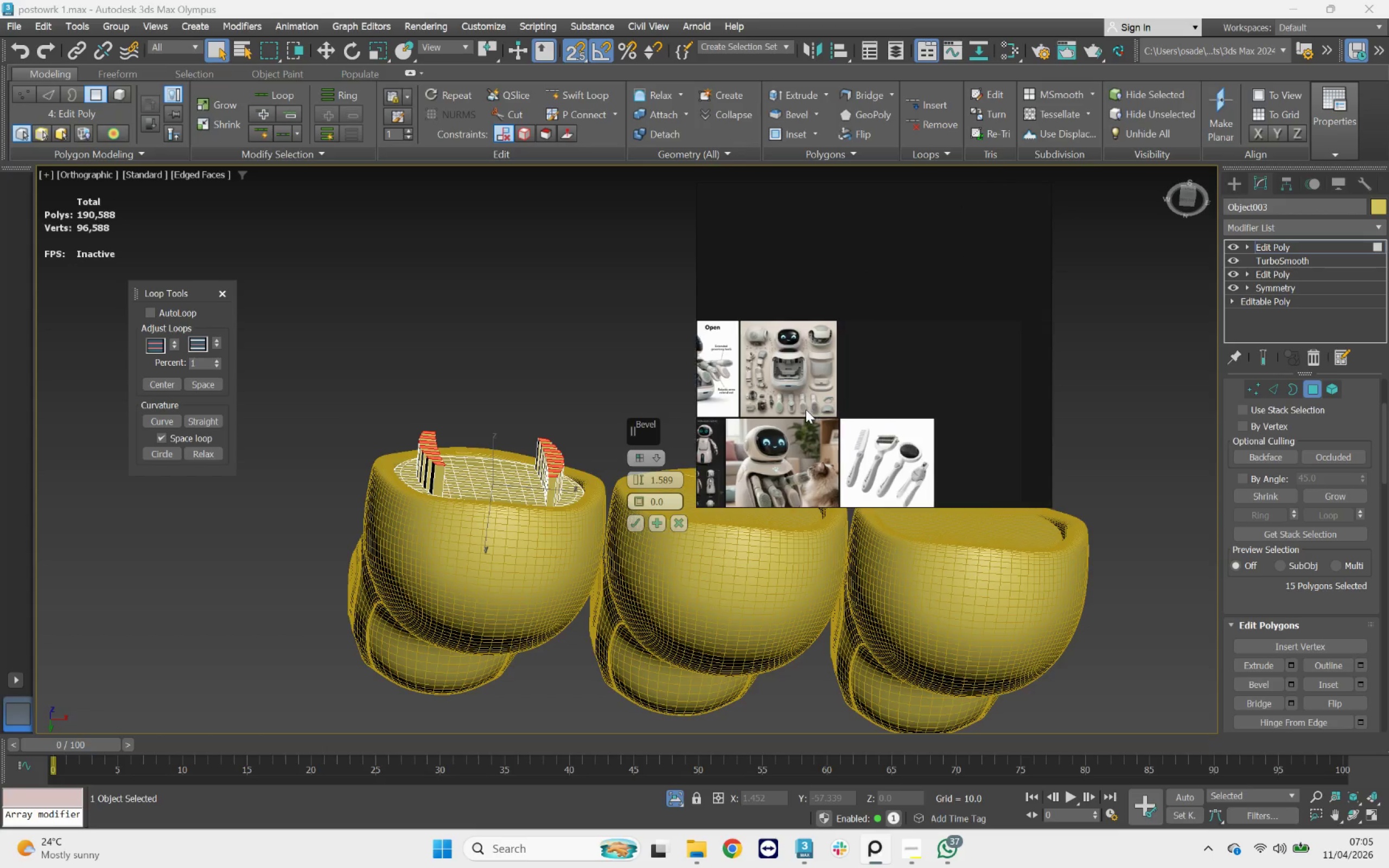 
scroll: coordinate [769, 406], scroll_direction: up, amount: 14.0
 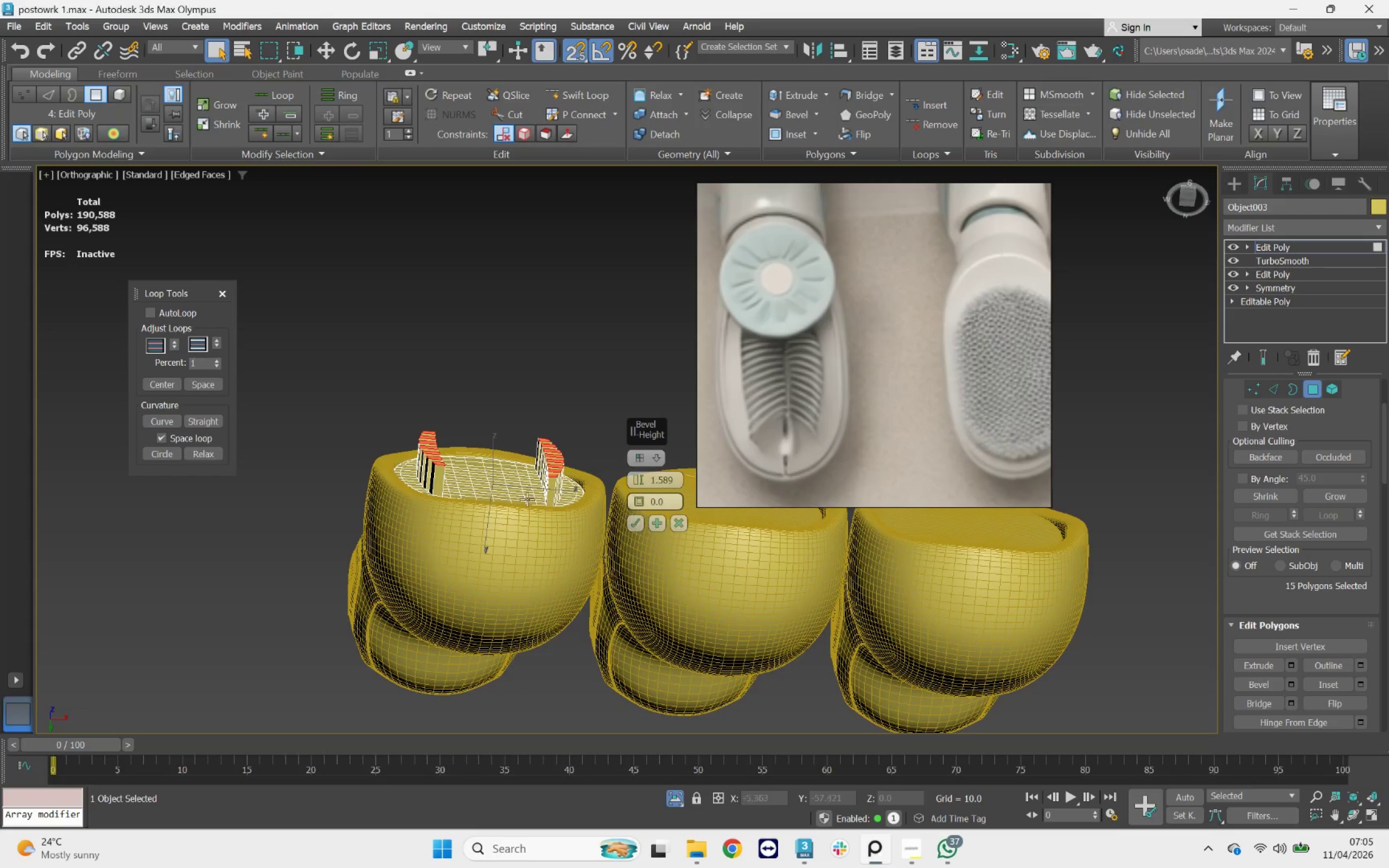 
hold_key(key=AltLeft, duration=1.87)
 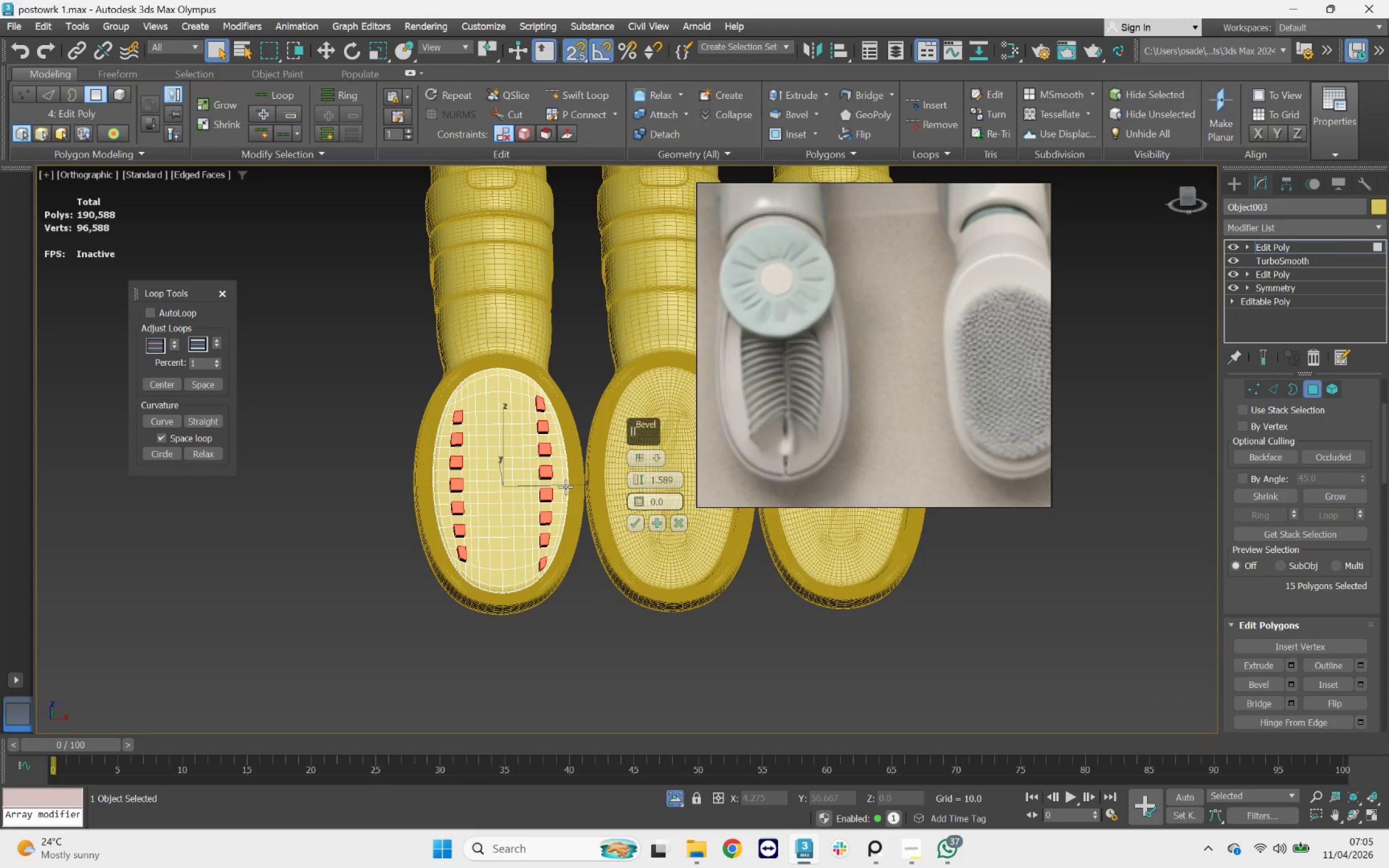 
scroll: coordinate [528, 491], scroll_direction: down, amount: 1.0
 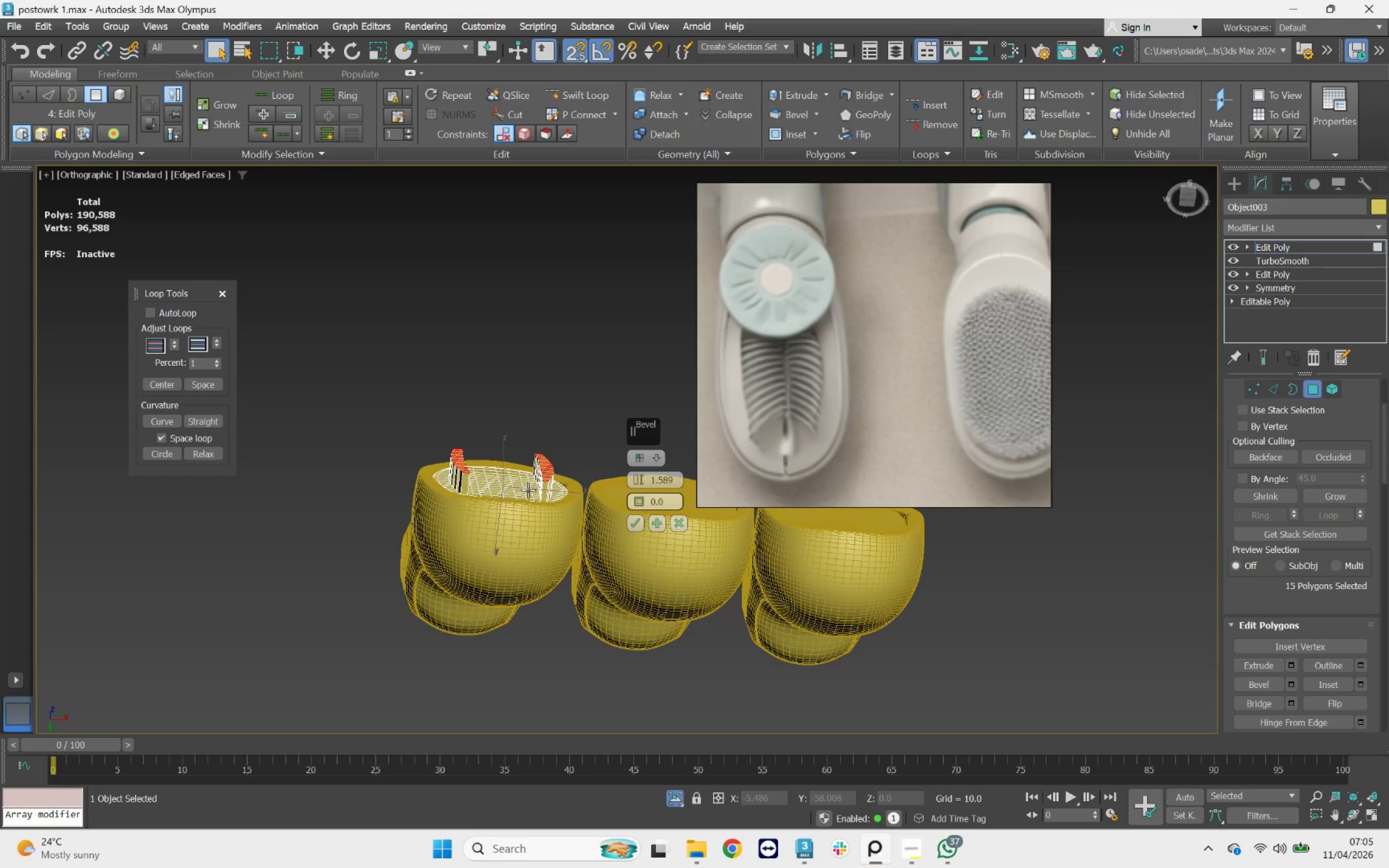 
scroll: coordinate [570, 467], scroll_direction: up, amount: 2.0
 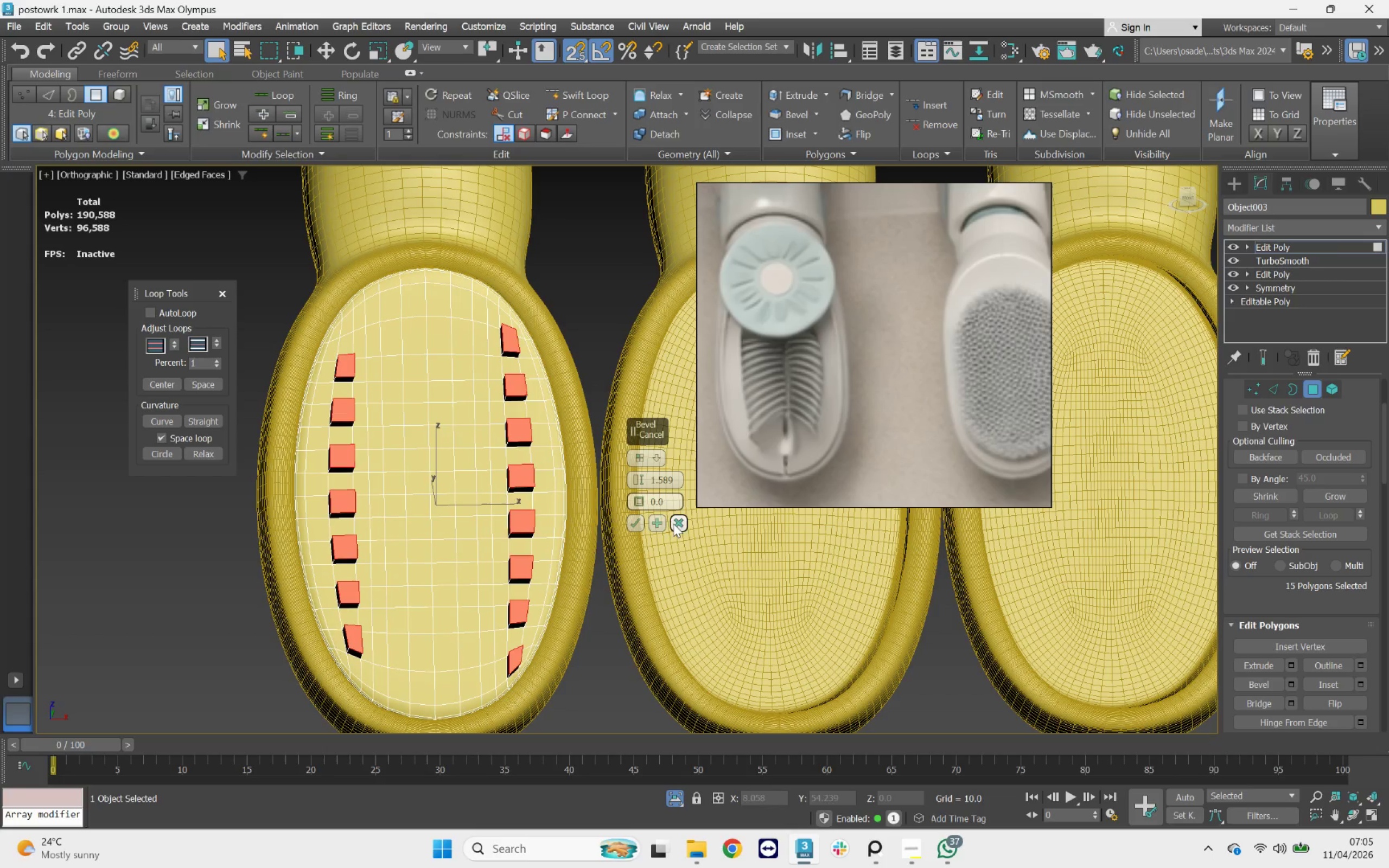 
left_click([681, 524])
 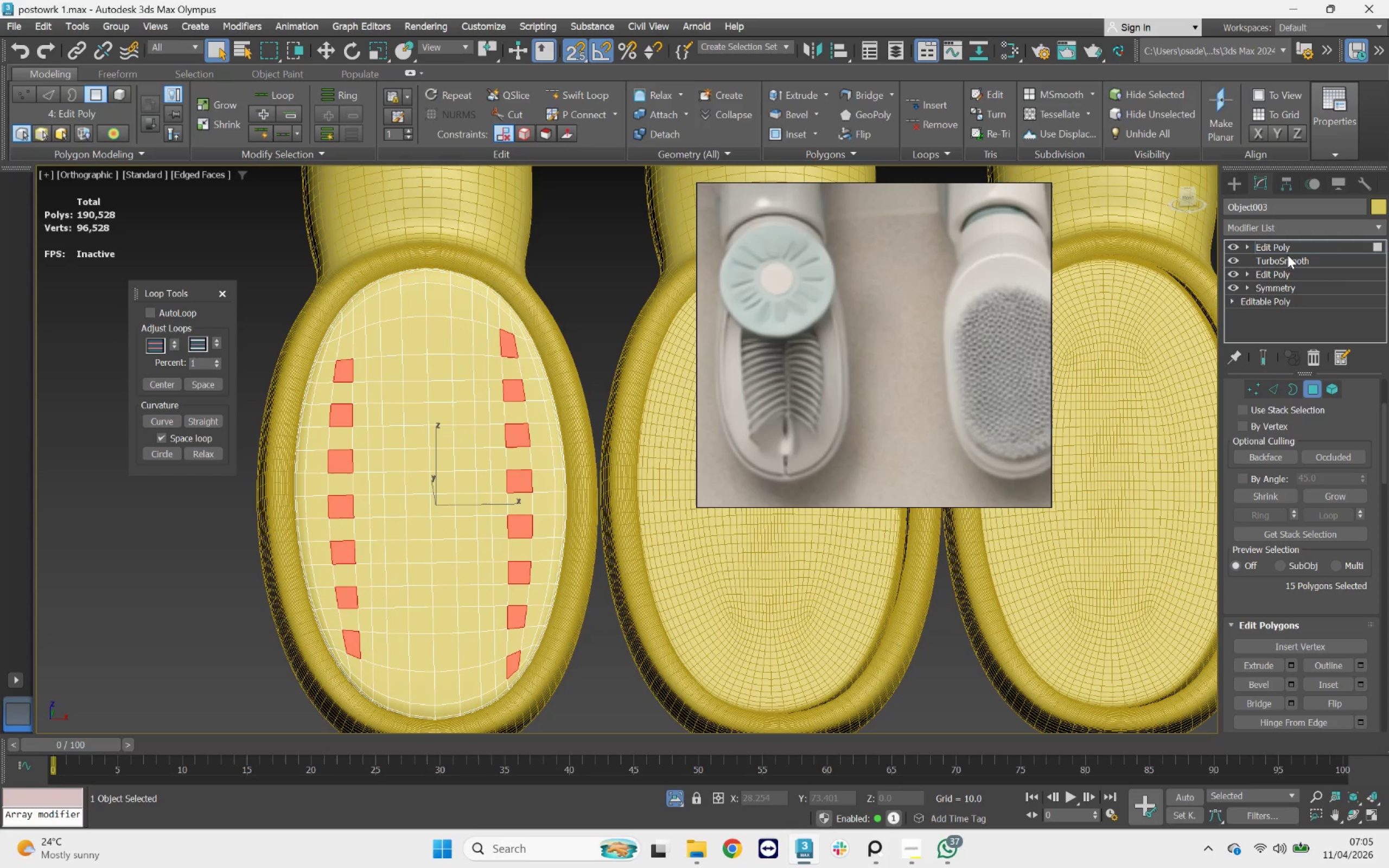 
left_click([1292, 264])
 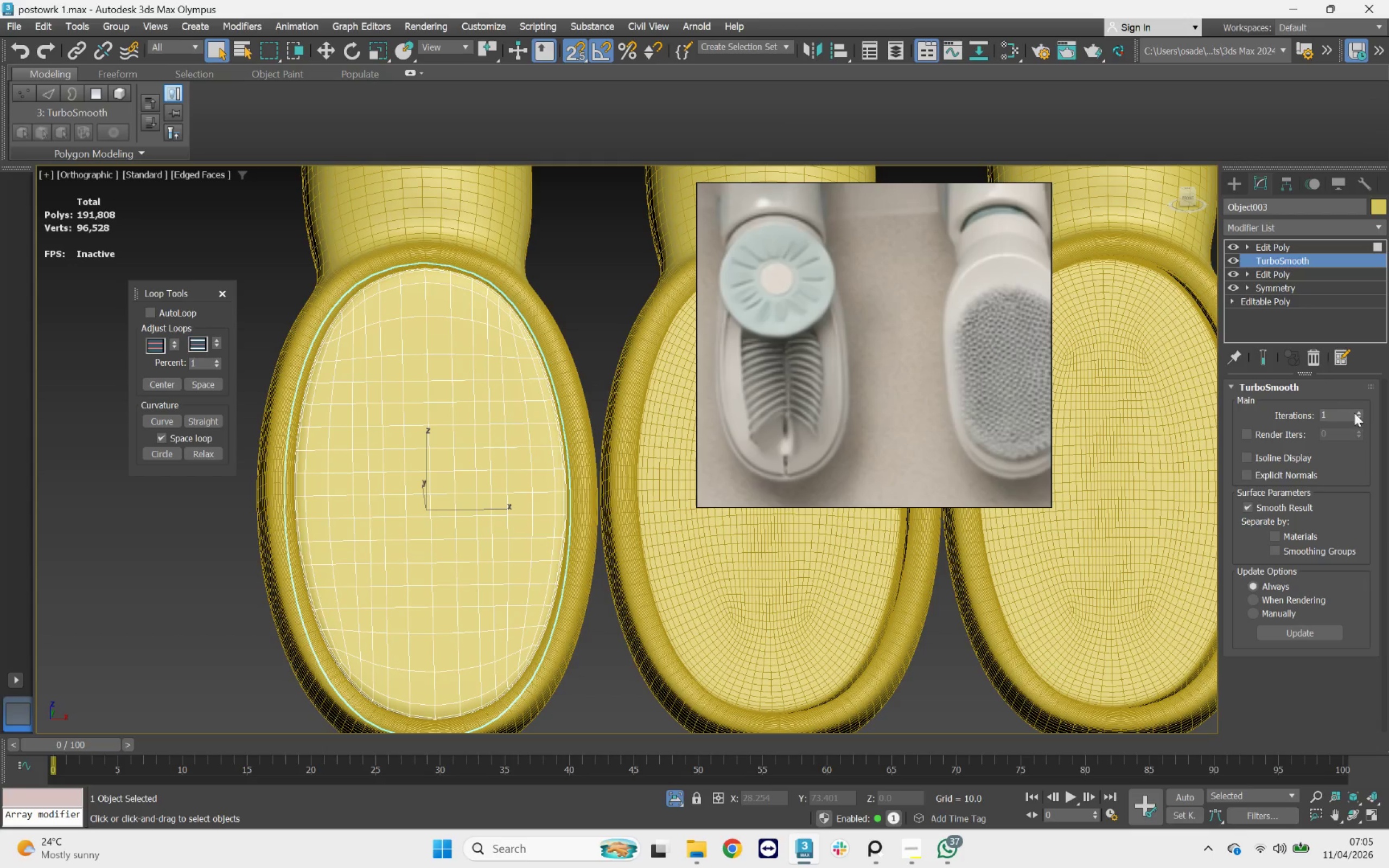 
left_click([1359, 414])
 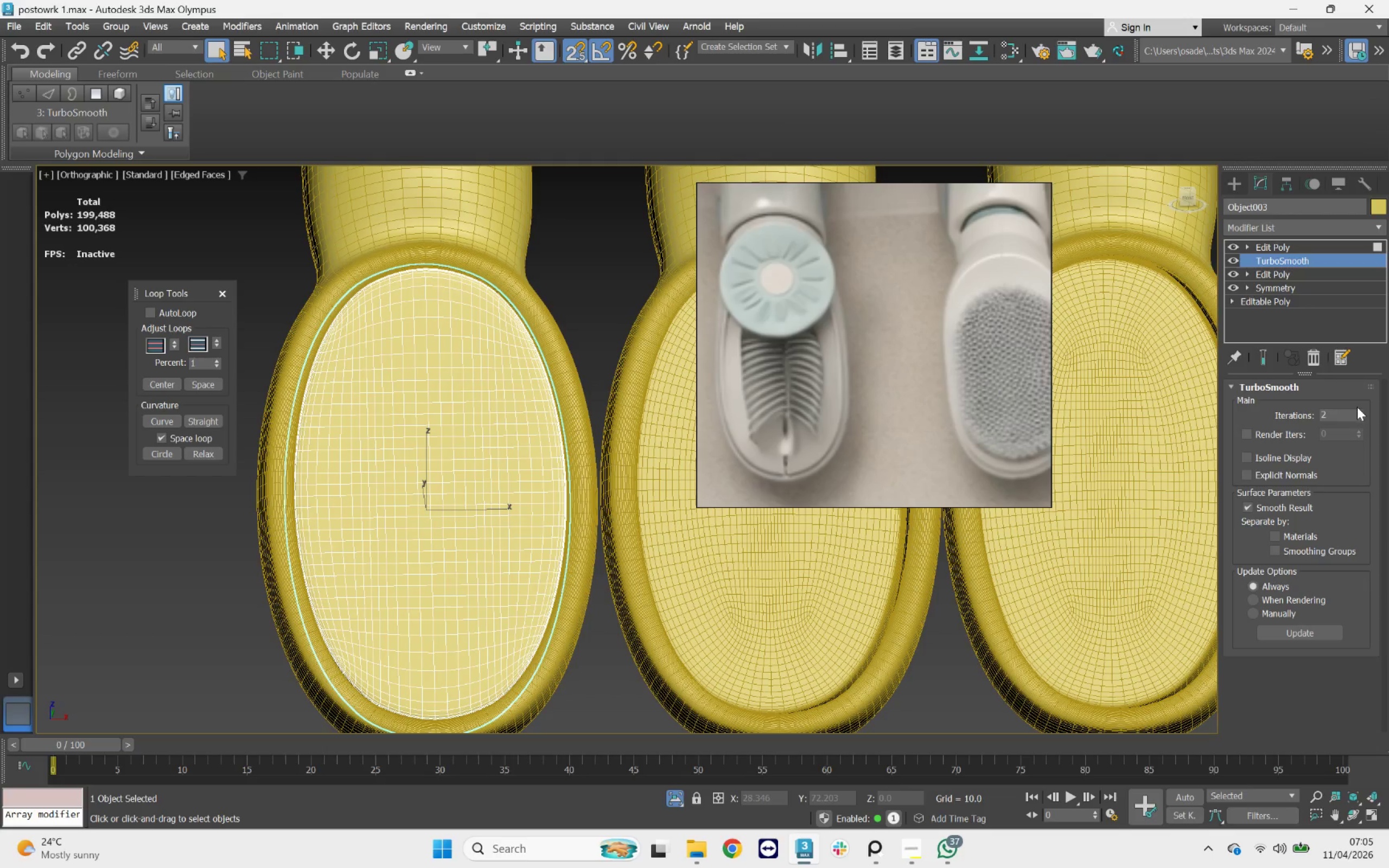 
wait(5.1)
 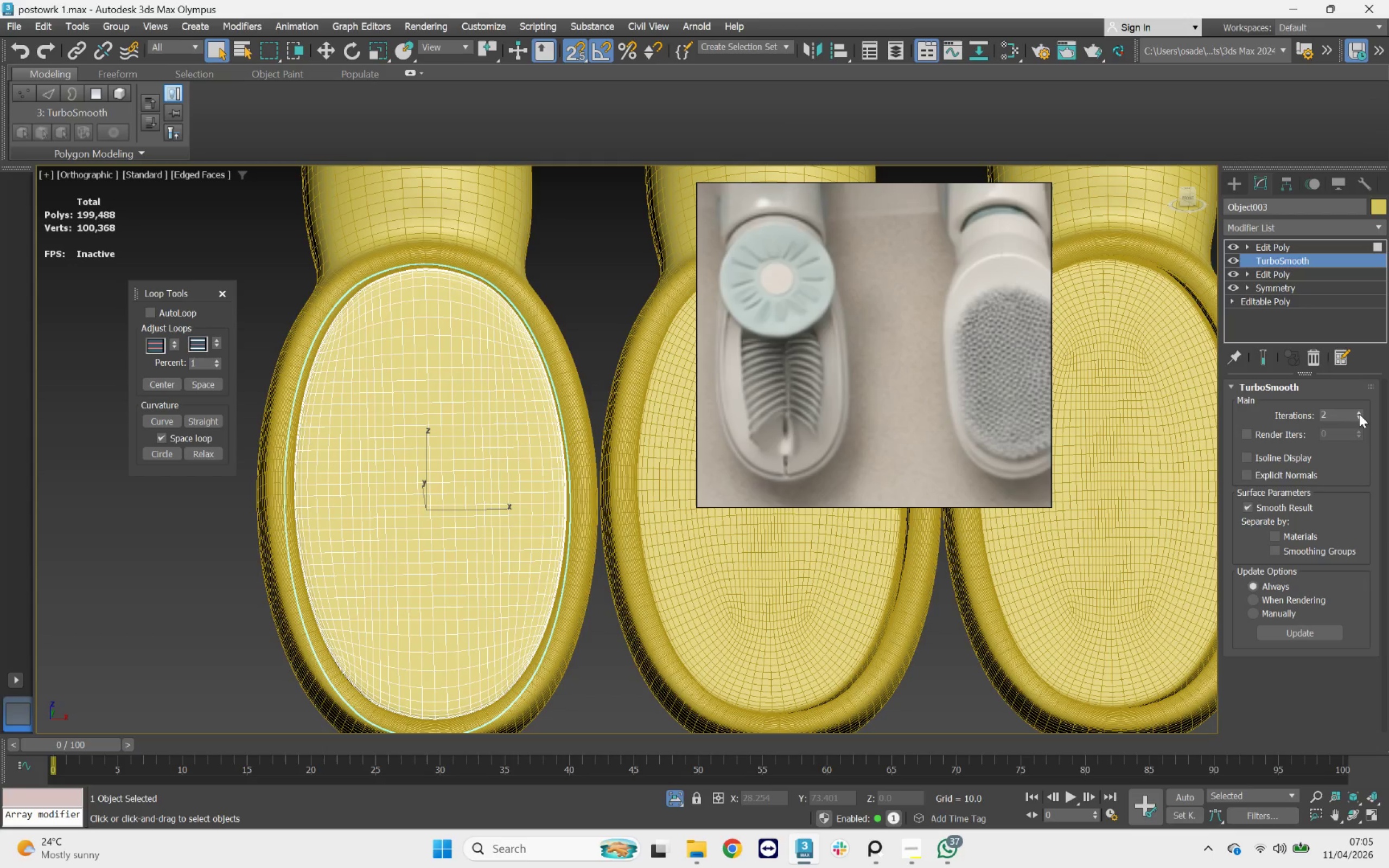 
left_click([1298, 240])
 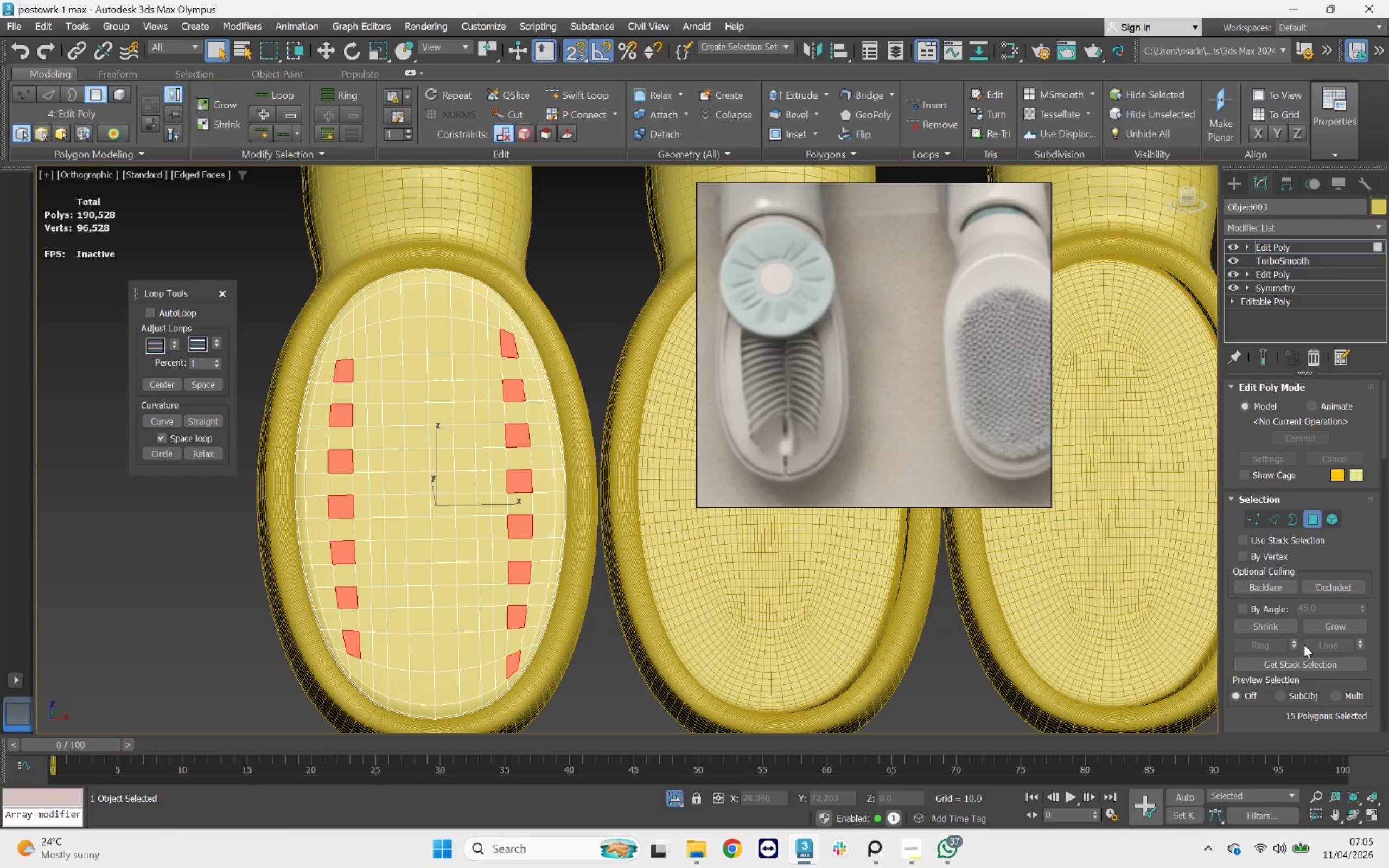 
scroll: coordinate [1316, 680], scroll_direction: down, amount: 8.0
 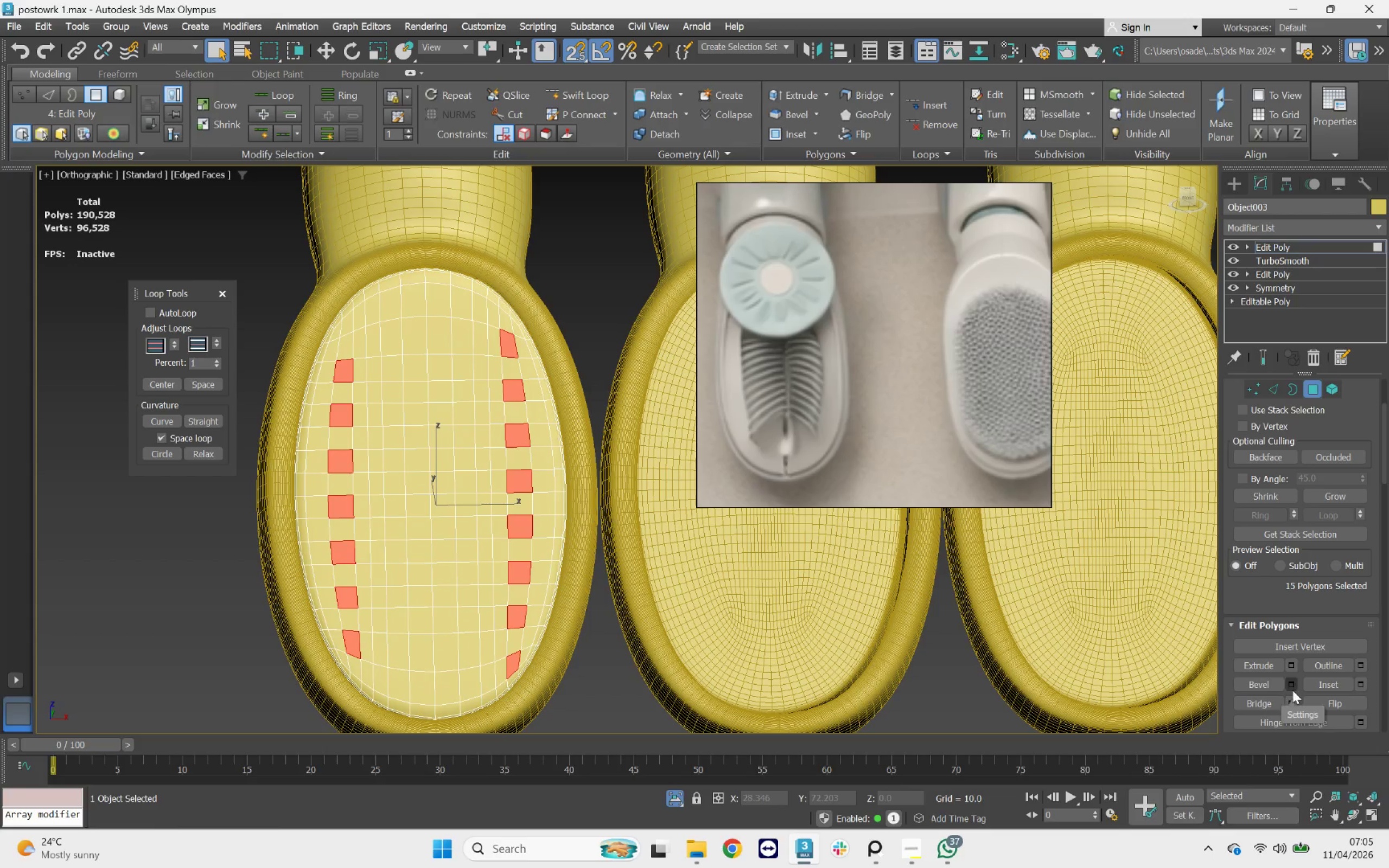 
left_click([1292, 688])
 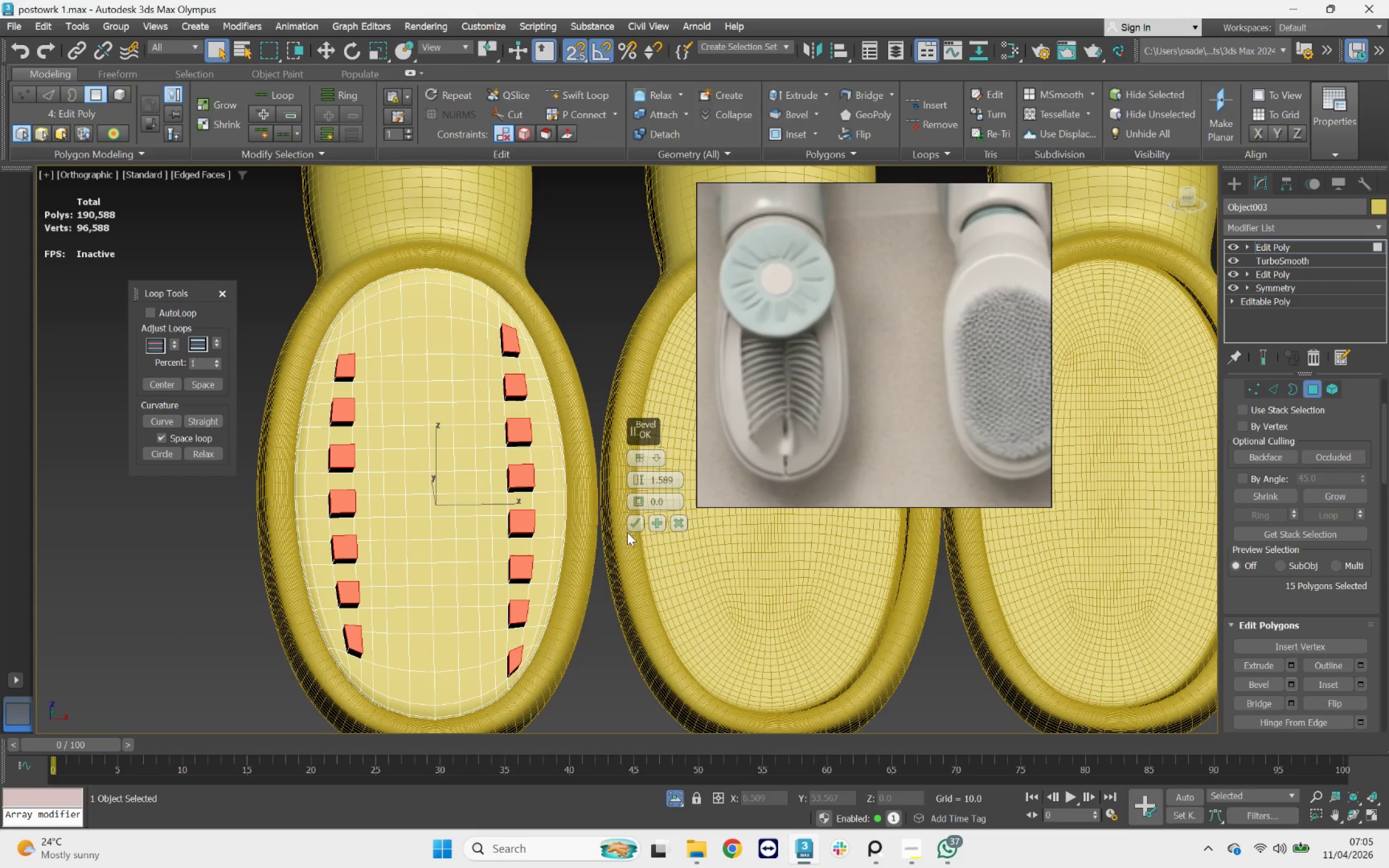 
hold_key(key=AltLeft, duration=1.64)
 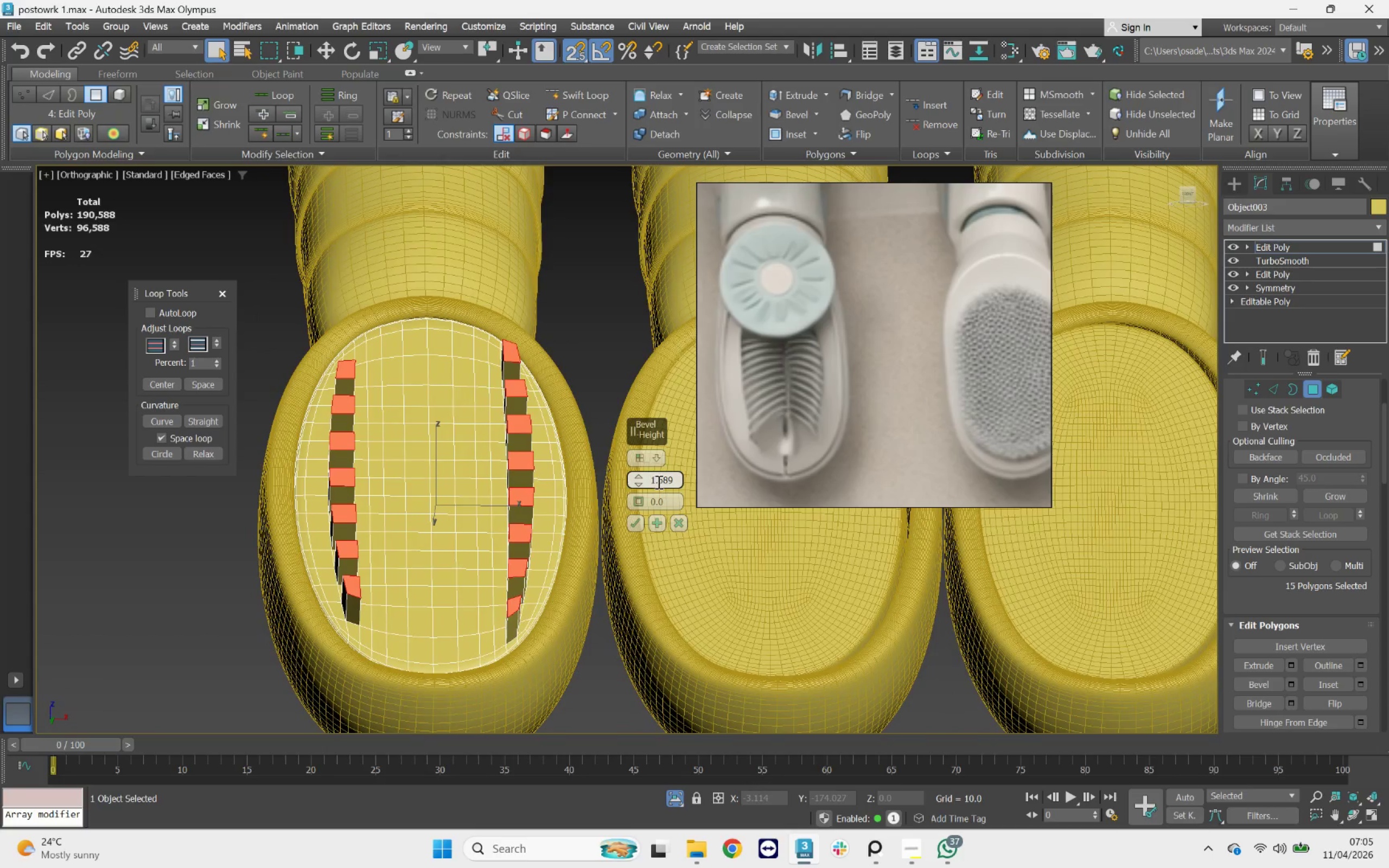 
left_click_drag(start_coordinate=[659, 482], to_coordinate=[688, 493])
 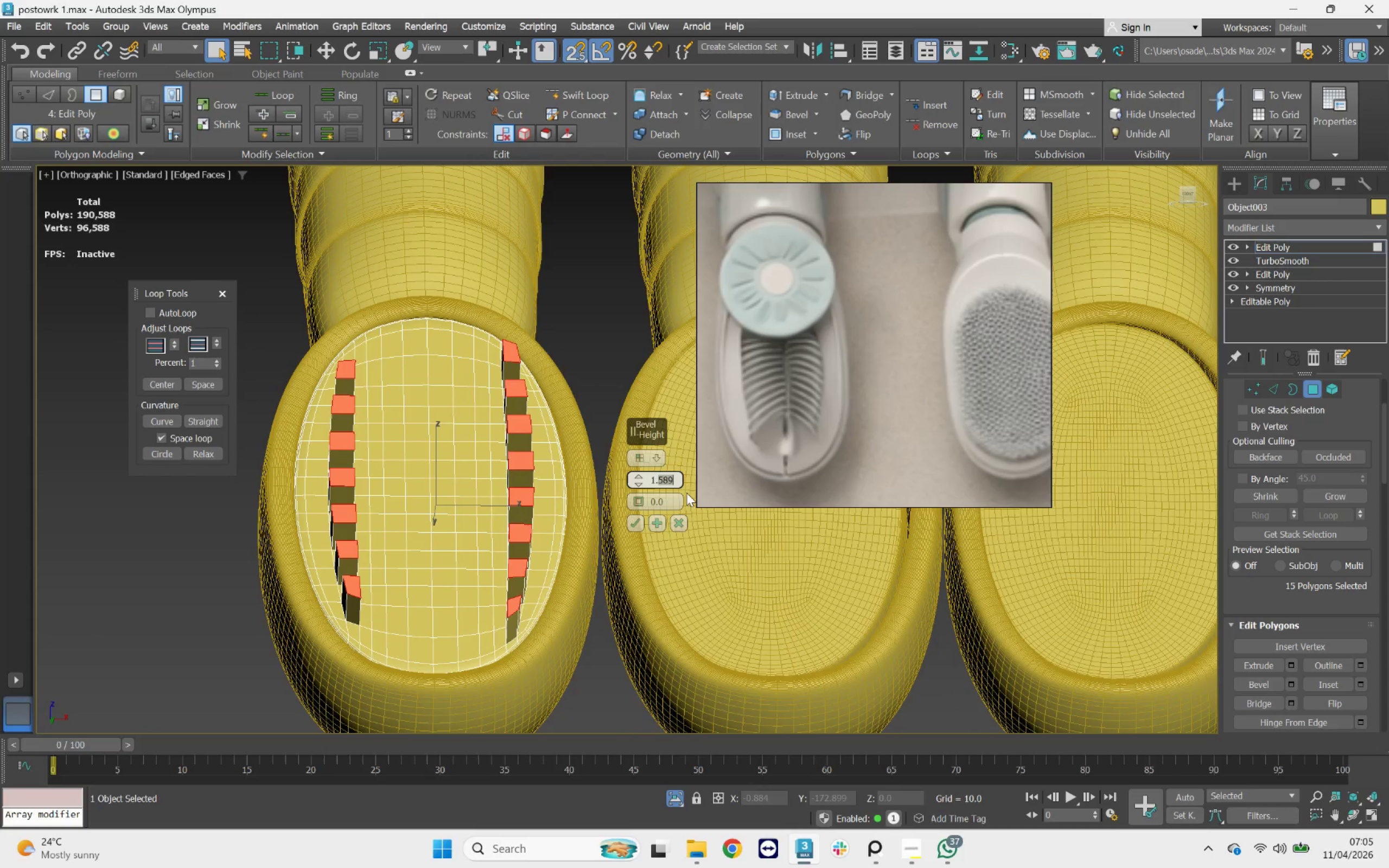 
key(5)
 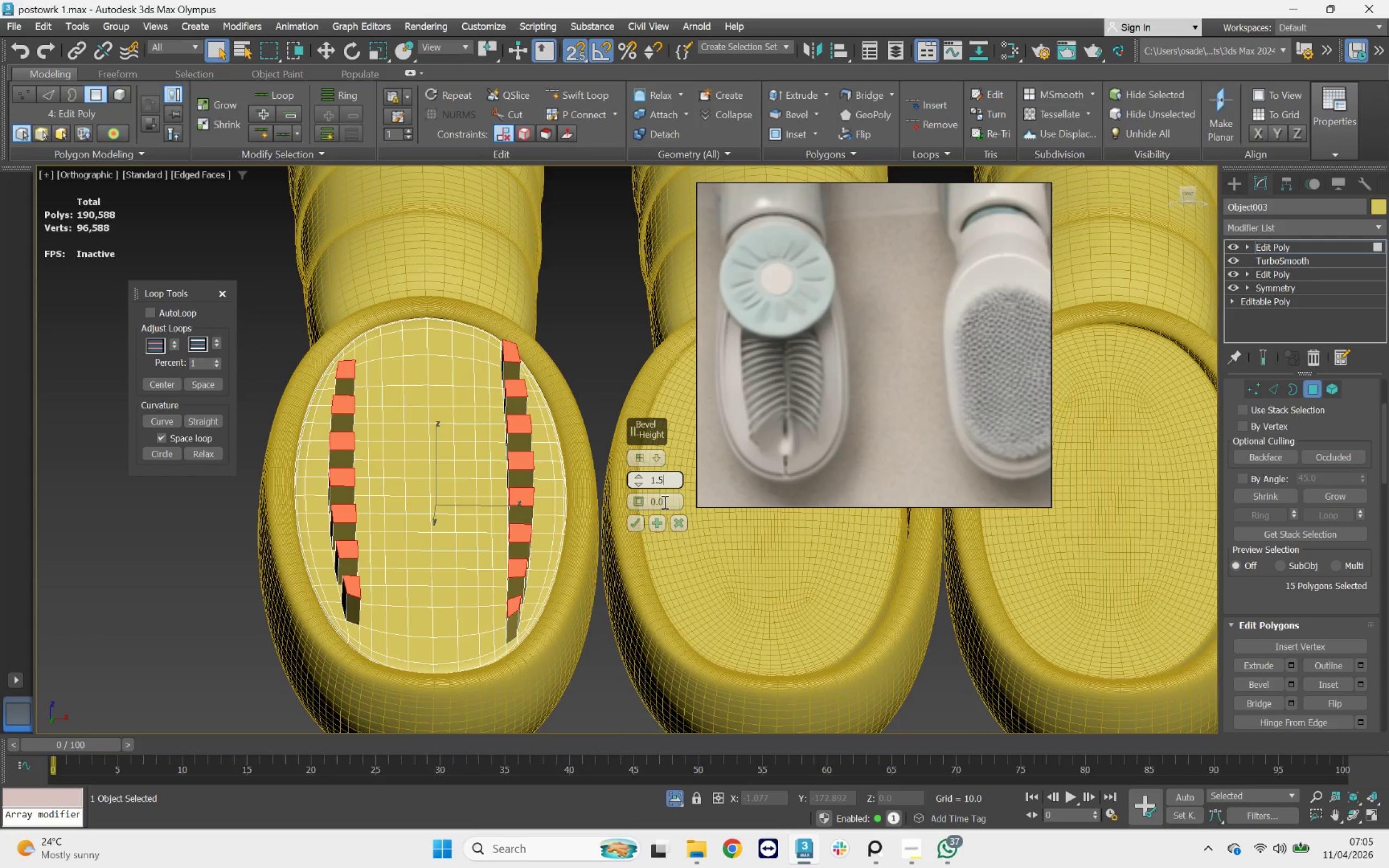 
left_click([666, 502])
 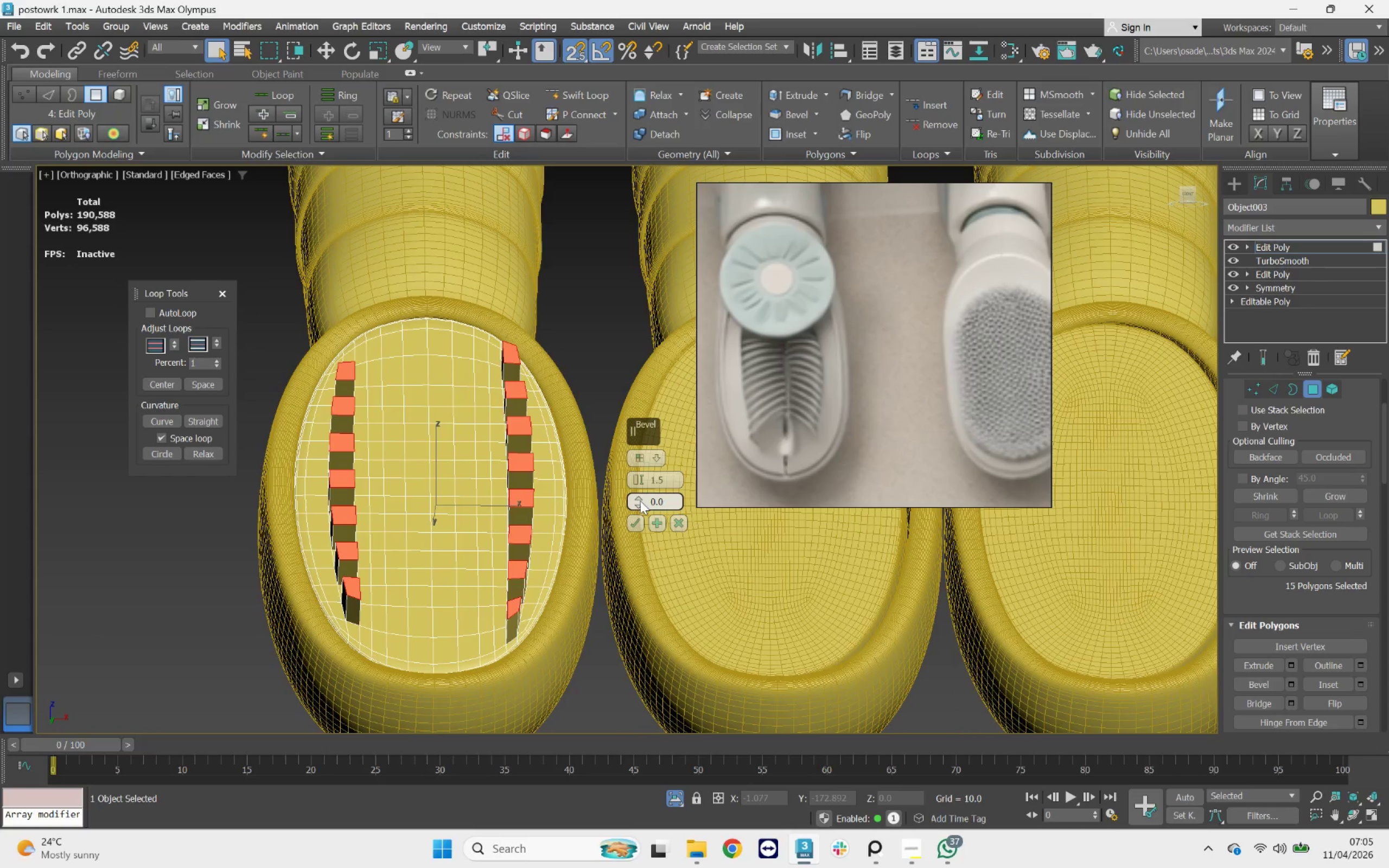 
left_click_drag(start_coordinate=[640, 501], to_coordinate=[652, 501])
 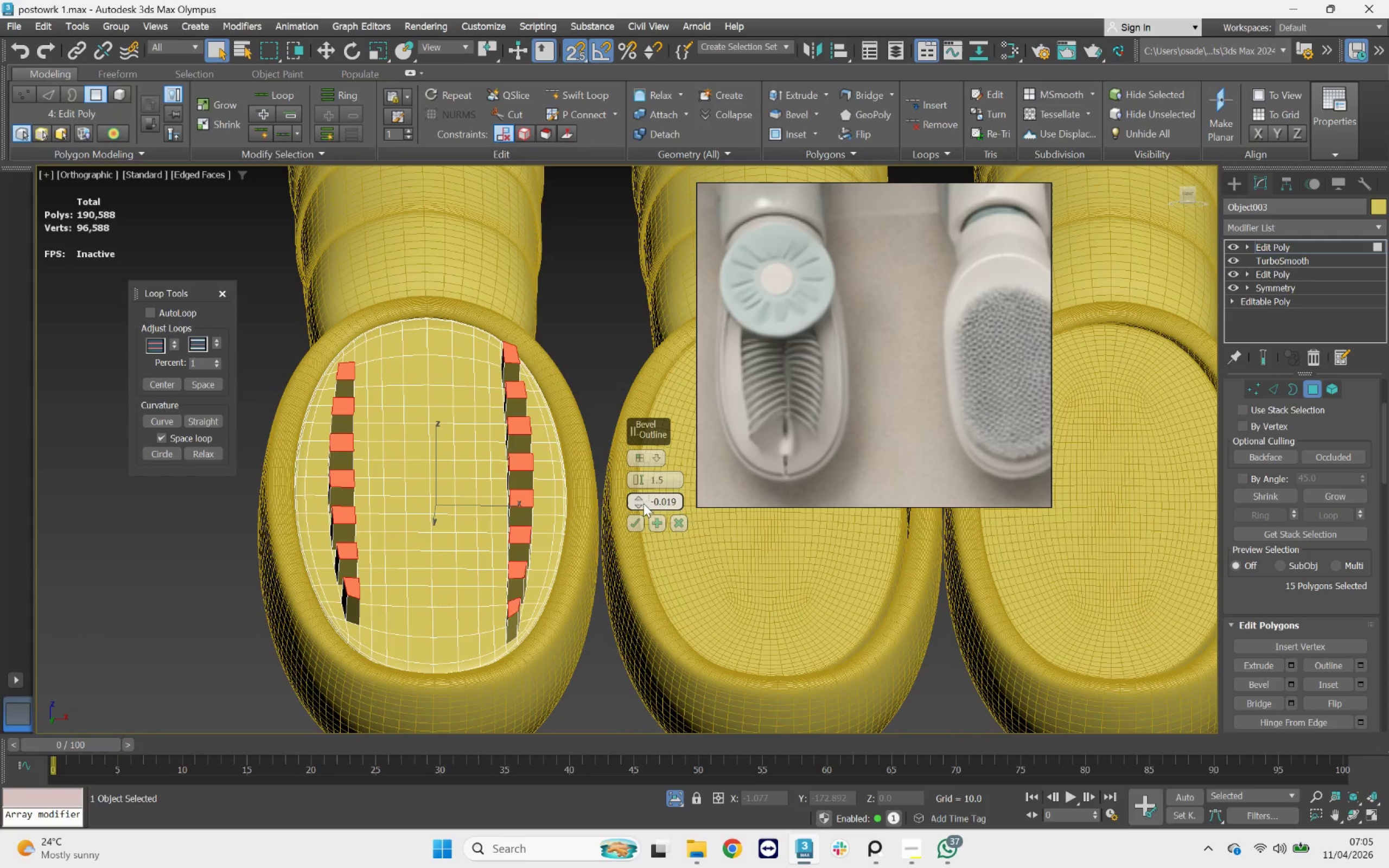 
hold_key(key=AltLeft, duration=1.16)
 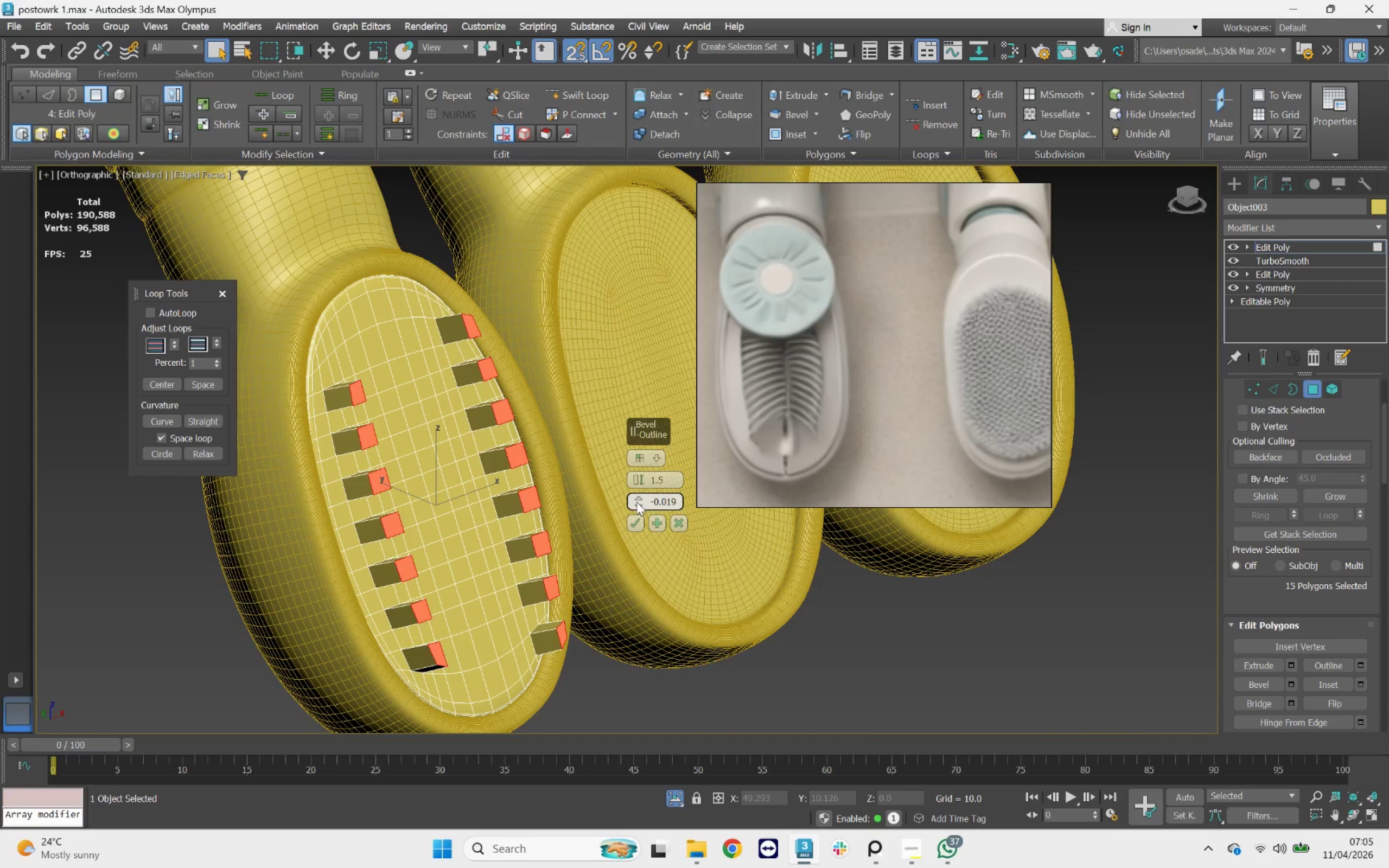 
left_click_drag(start_coordinate=[636, 500], to_coordinate=[642, 502])
 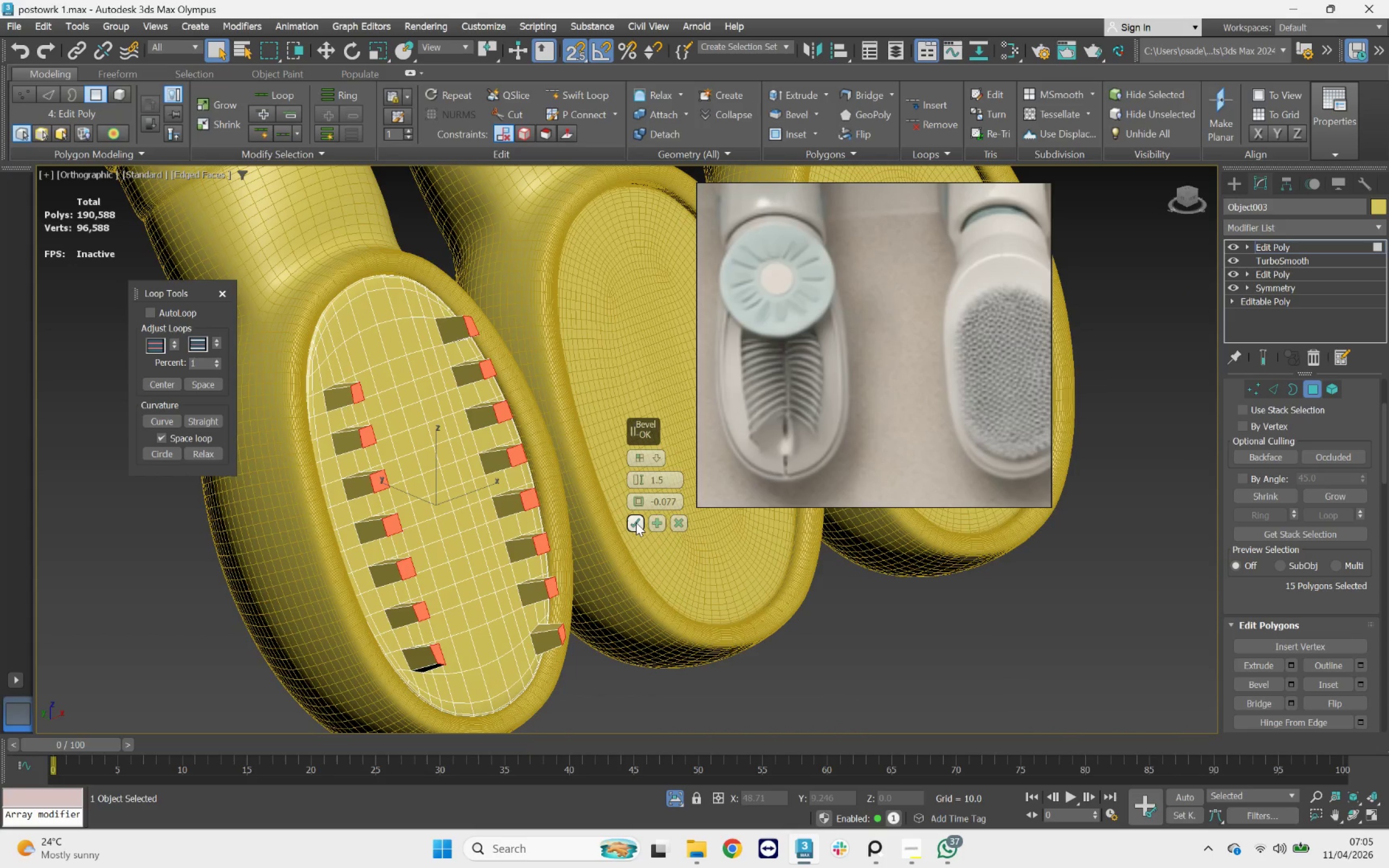 
left_click([634, 522])
 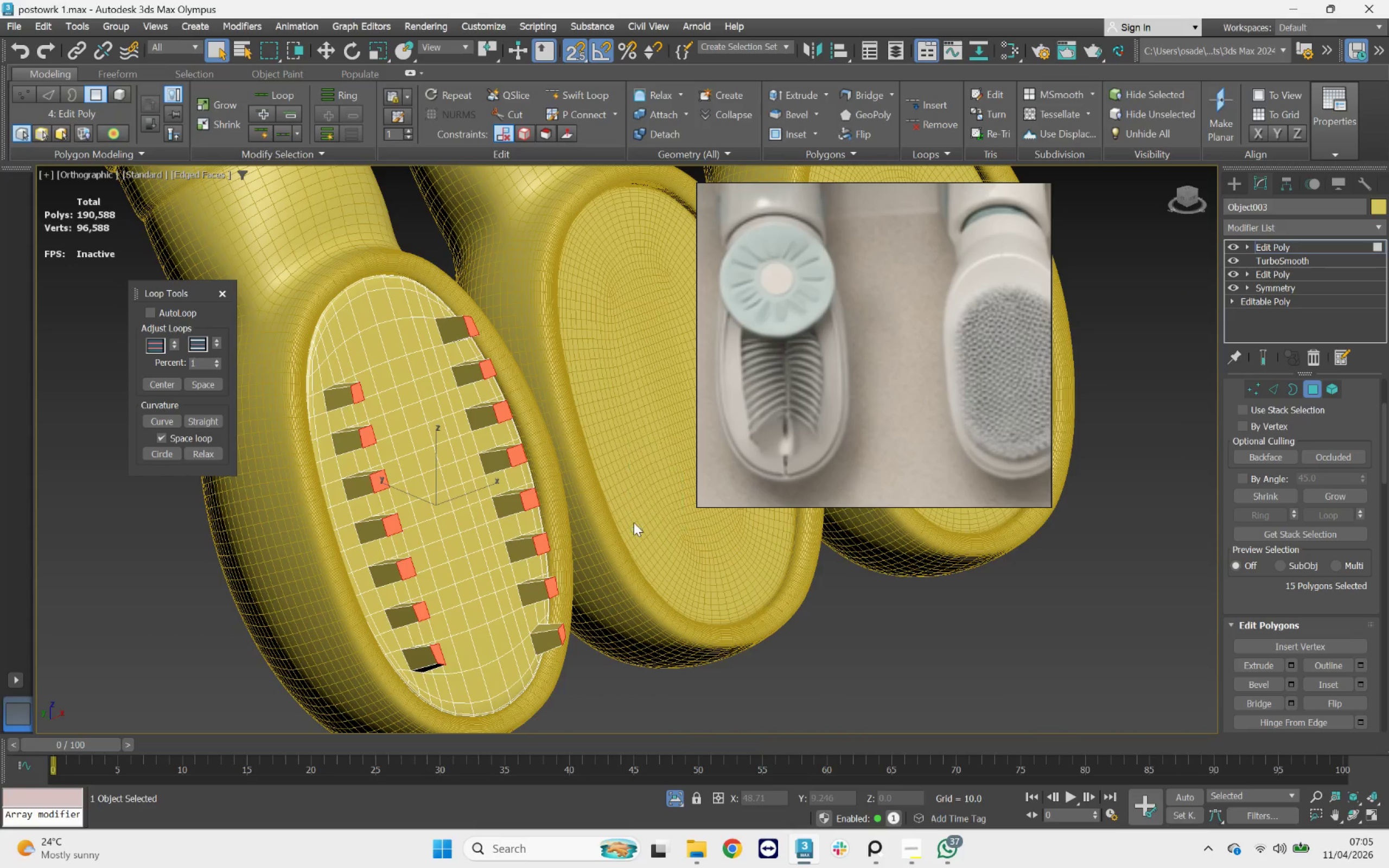 
hold_key(key=AltLeft, duration=2.0)
 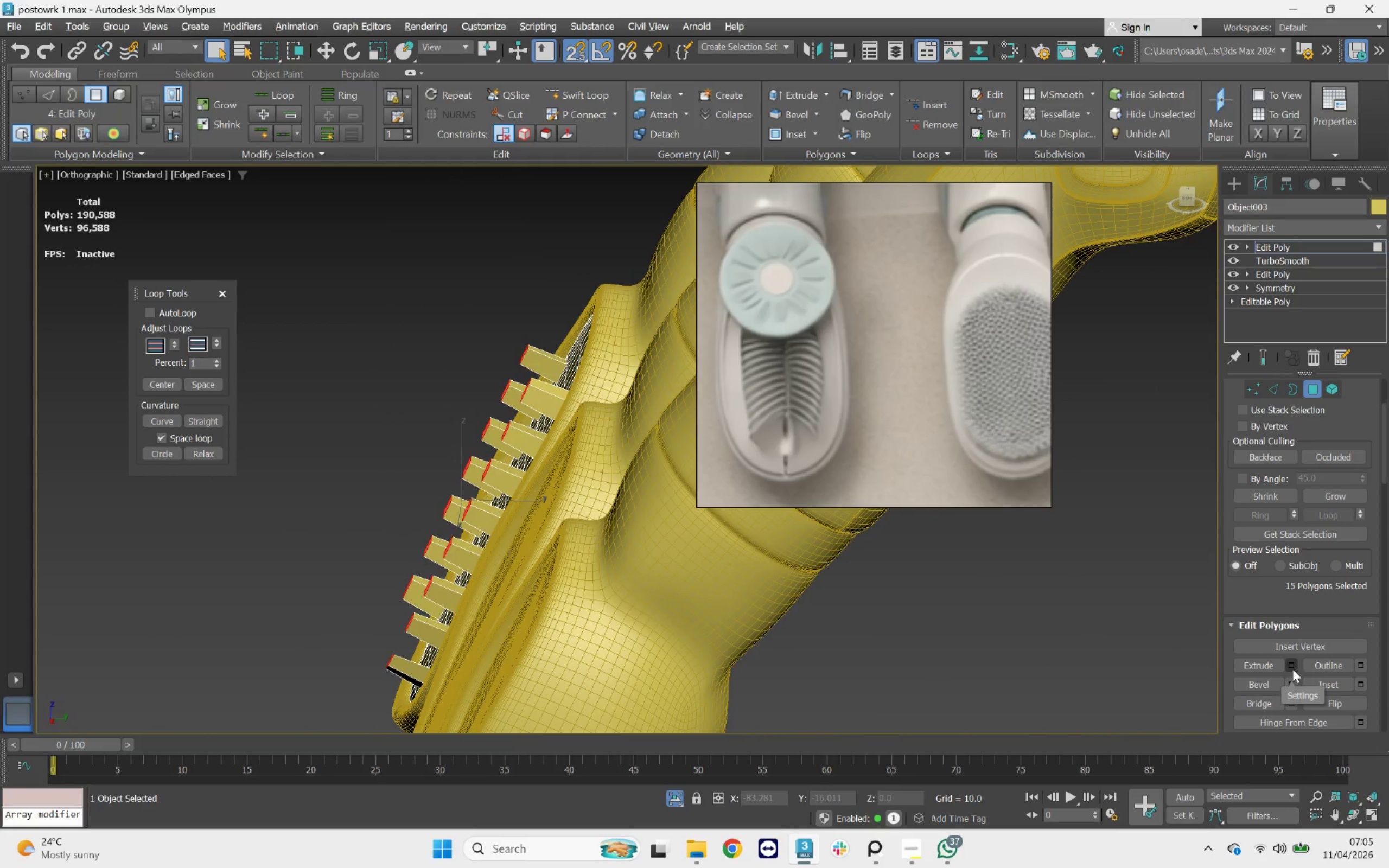 
left_click([1292, 667])
 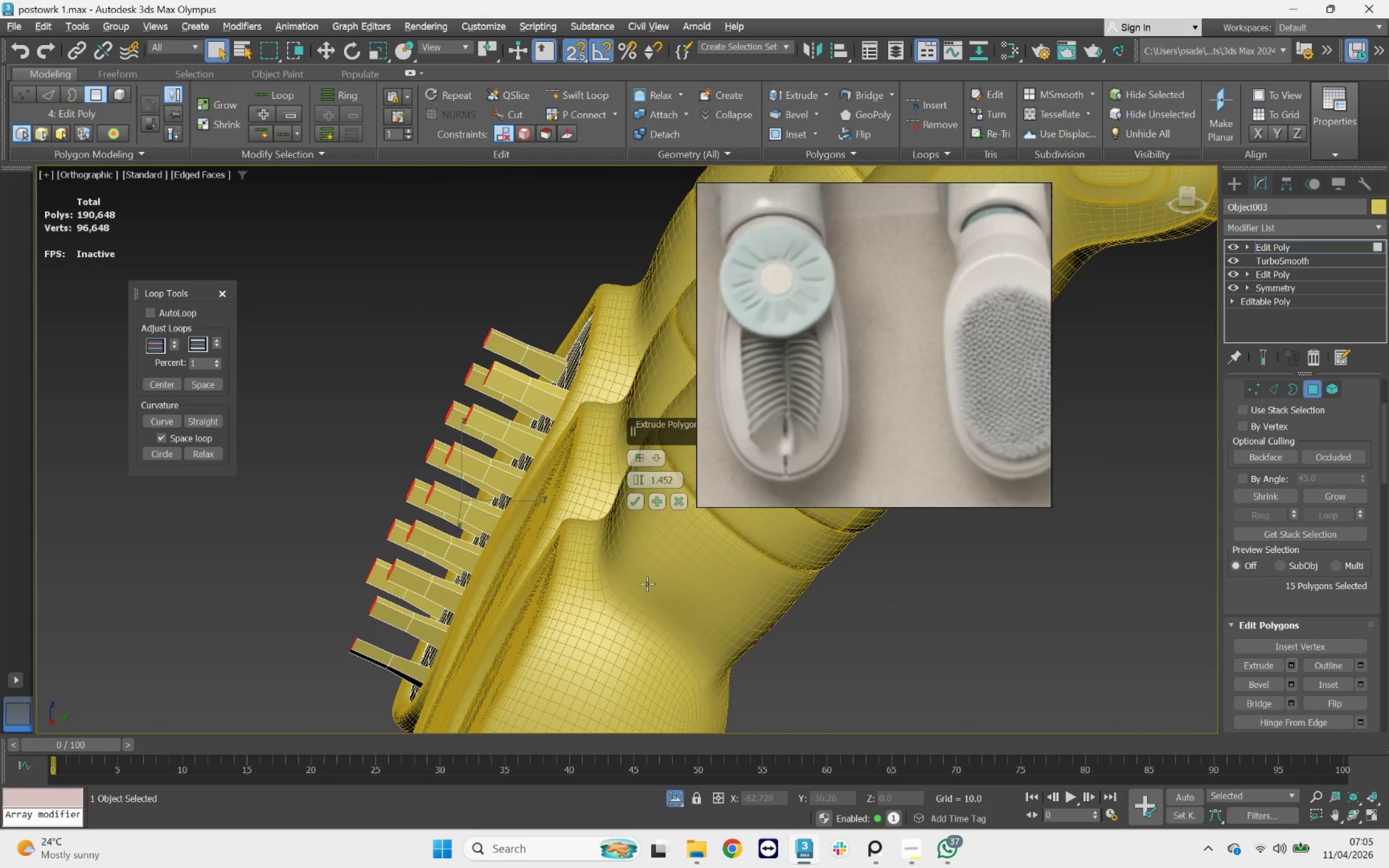 
hold_key(key=AltLeft, duration=1.83)
 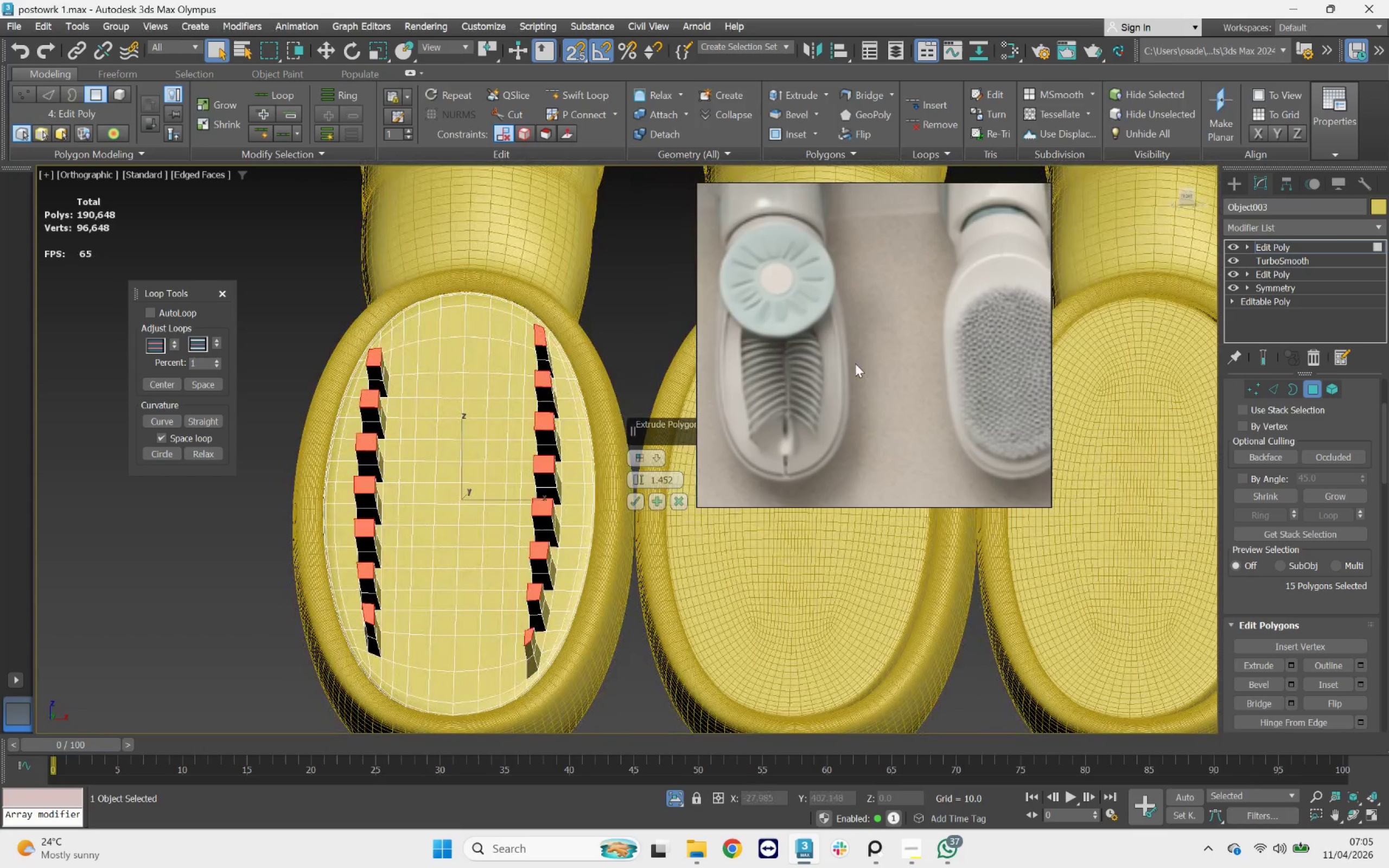 
hold_key(key=AltLeft, duration=3.12)
 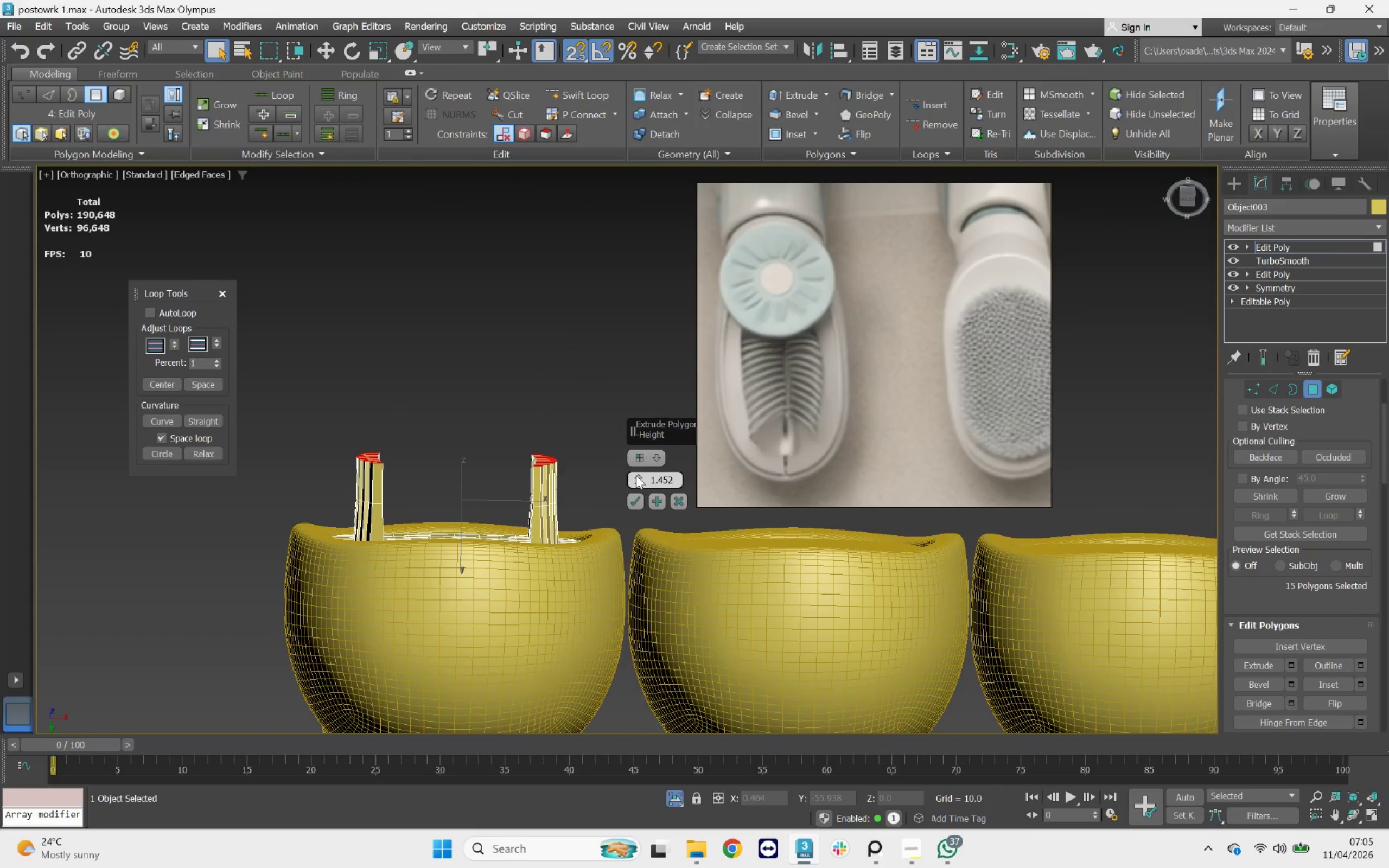 
left_click_drag(start_coordinate=[638, 475], to_coordinate=[628, 399])
 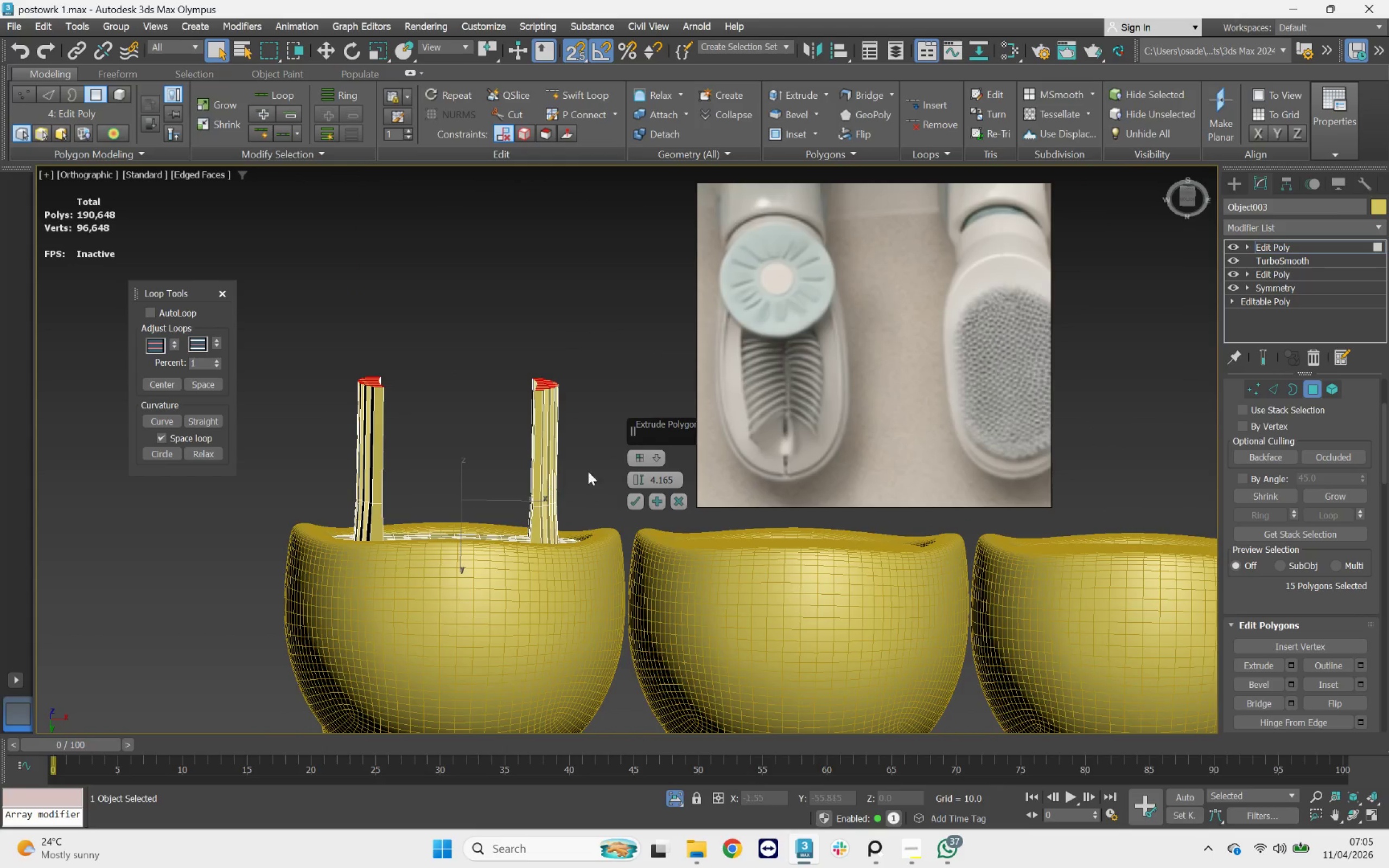 
left_click([639, 501])
 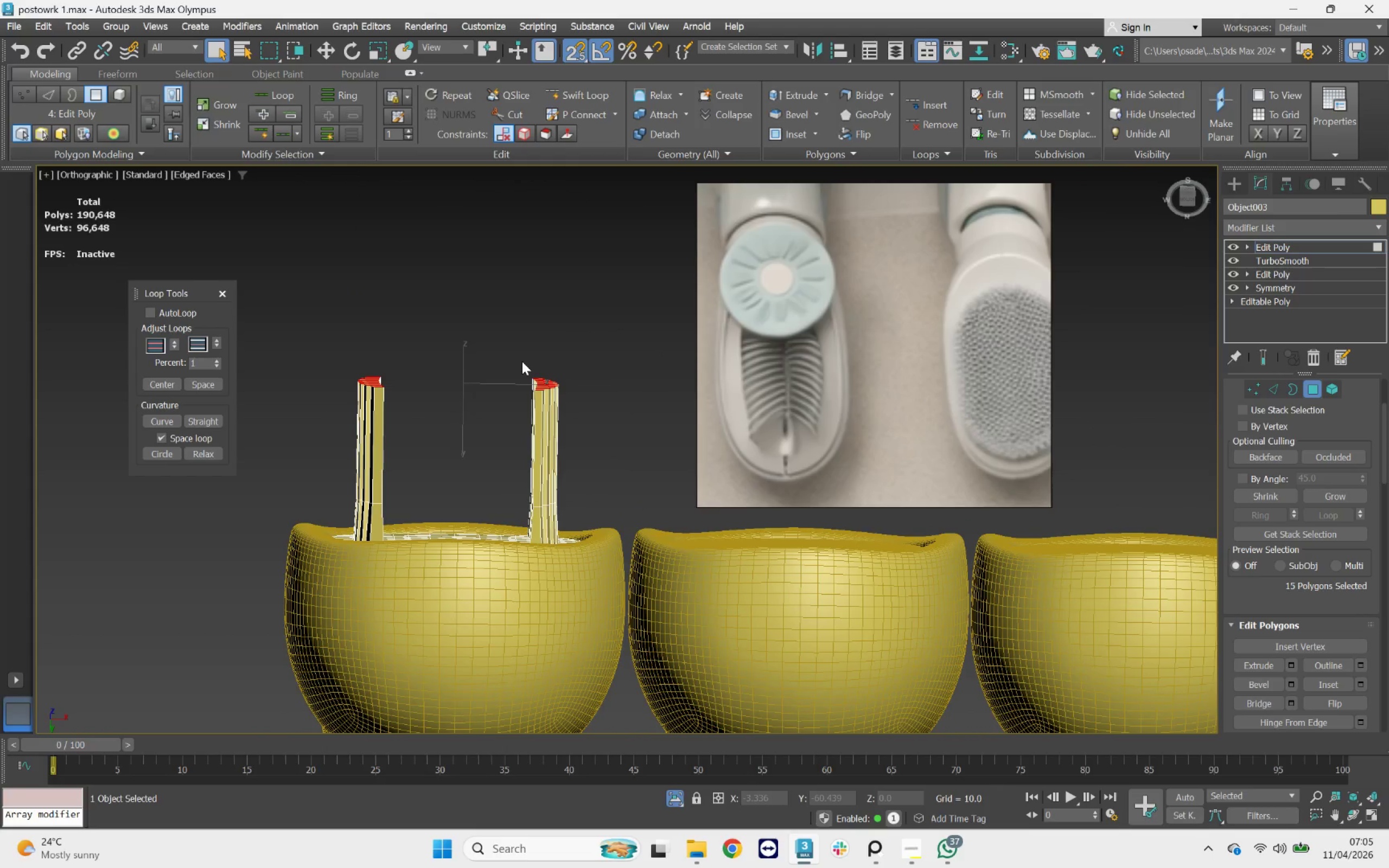 
key(R)
 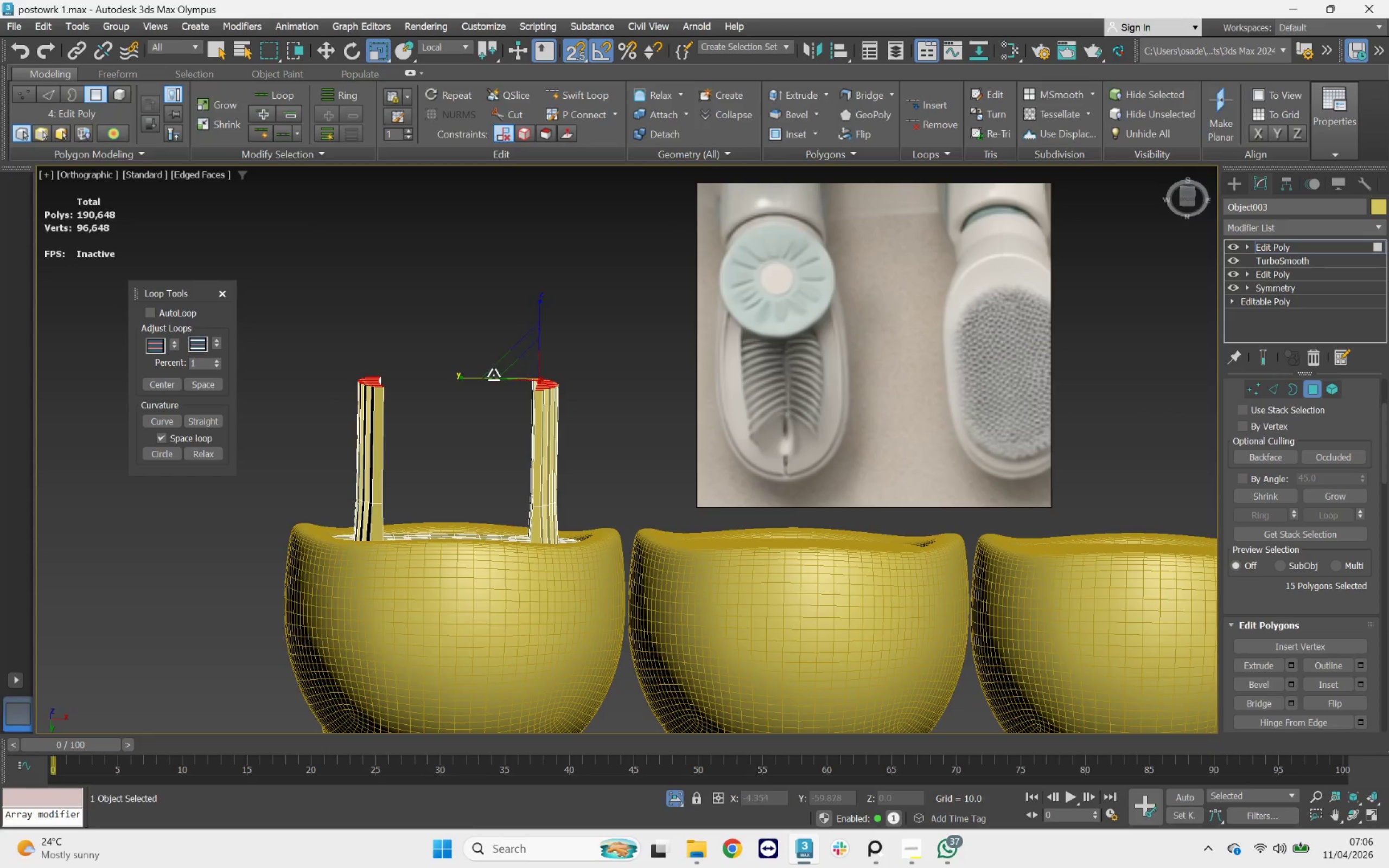 
left_click_drag(start_coordinate=[482, 375], to_coordinate=[522, 382])
 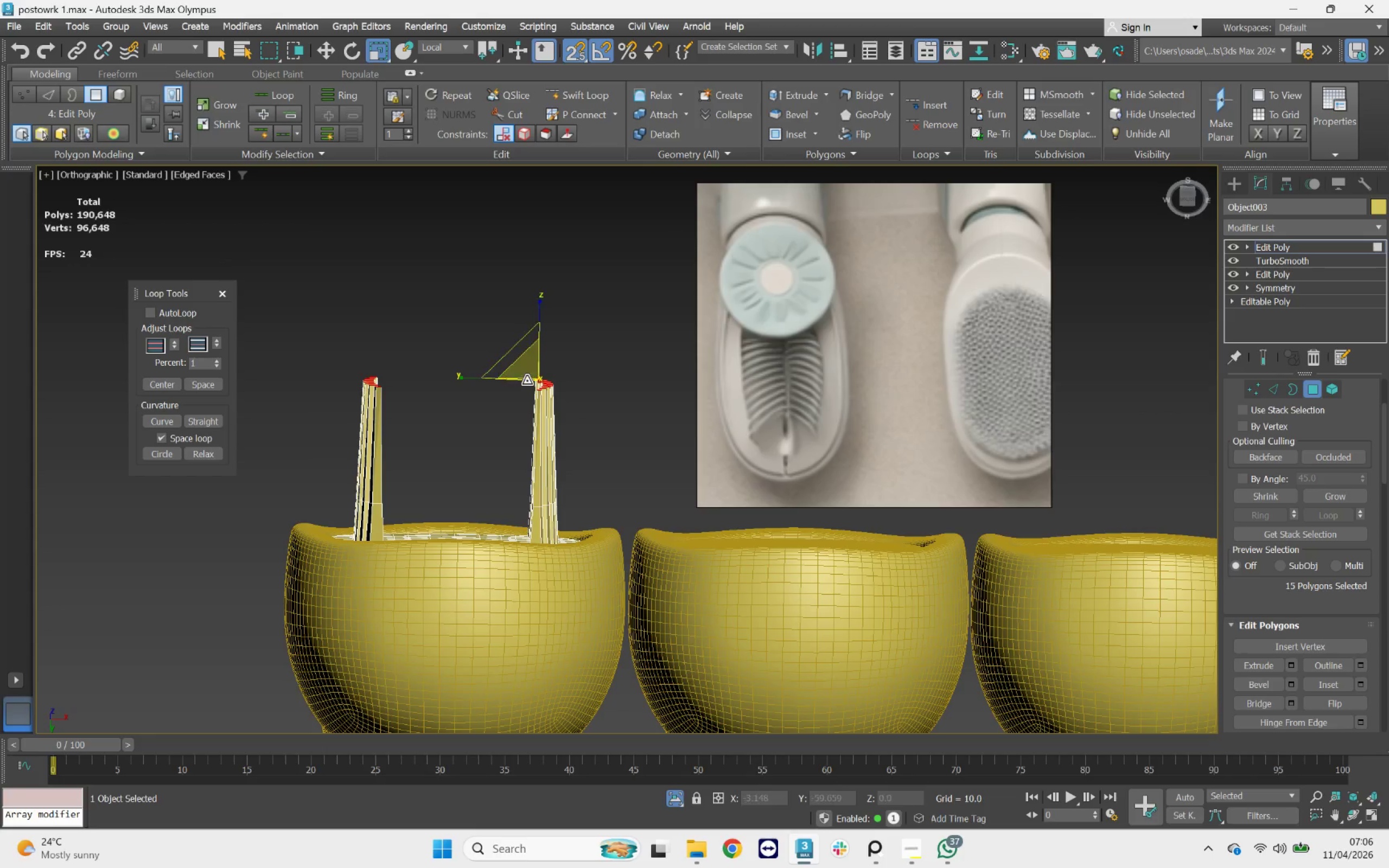 
key(Control+Z)
 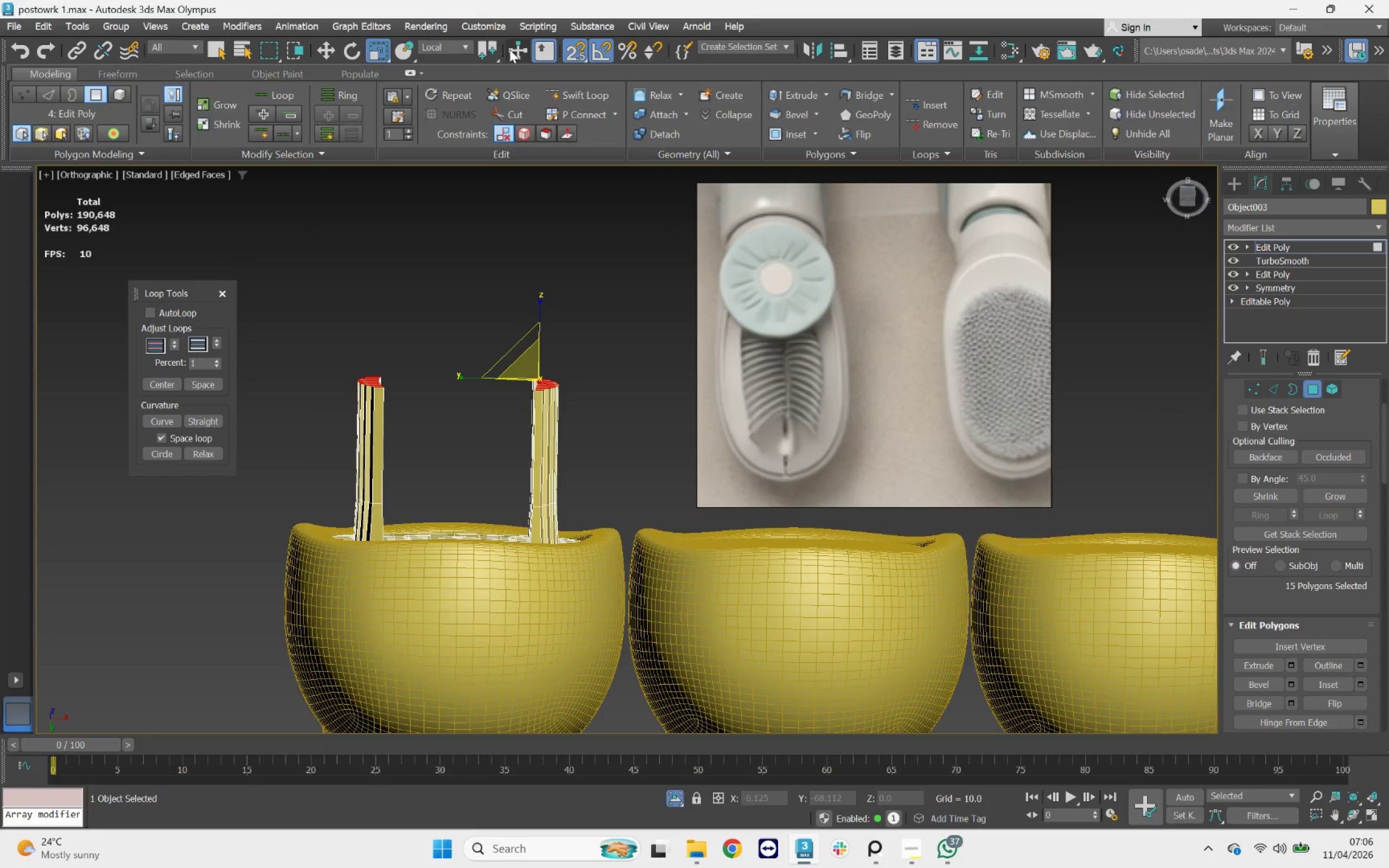 
left_click_drag(start_coordinate=[482, 52], to_coordinate=[495, 118])
 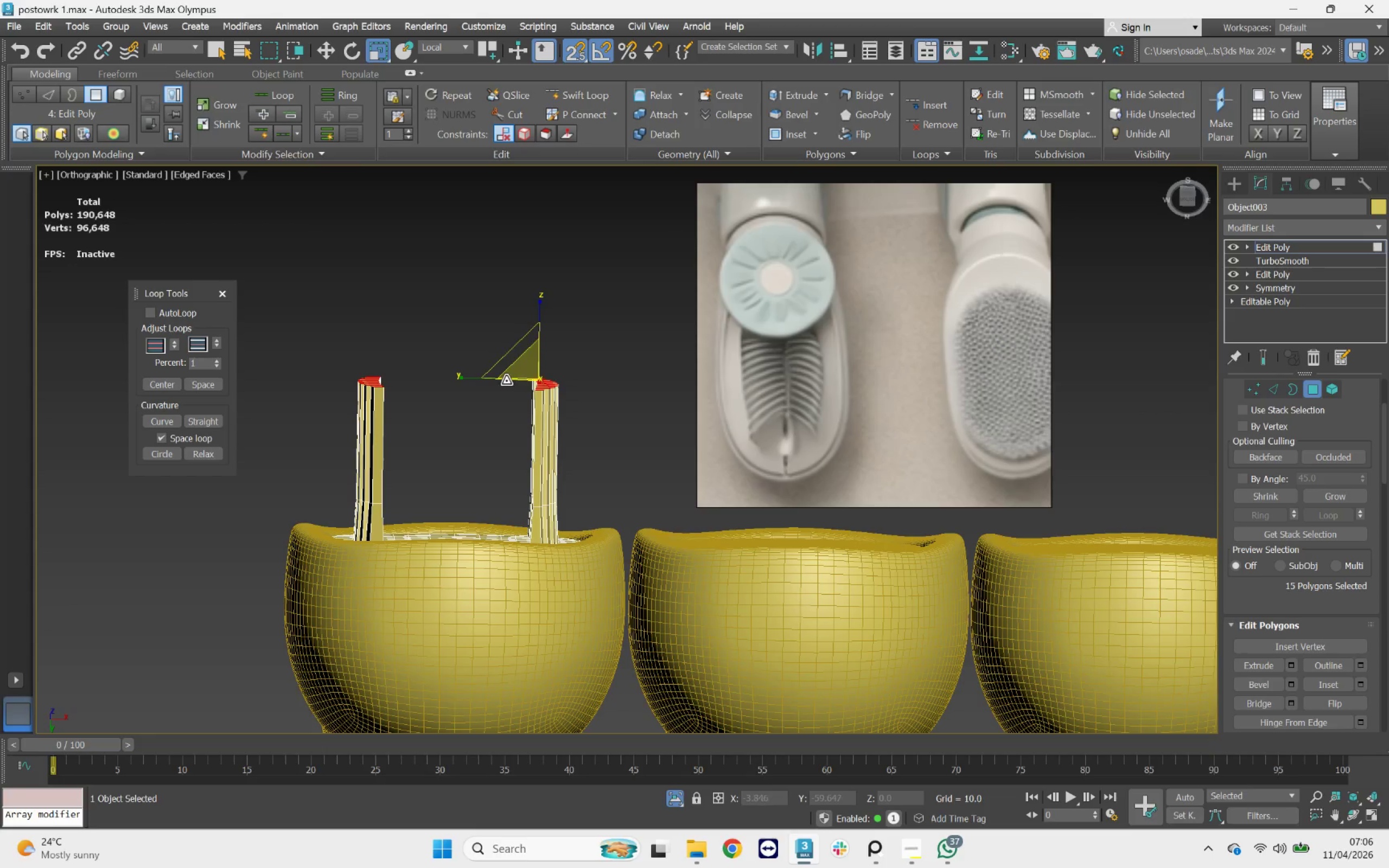 
left_click_drag(start_coordinate=[492, 380], to_coordinate=[300, 391])
 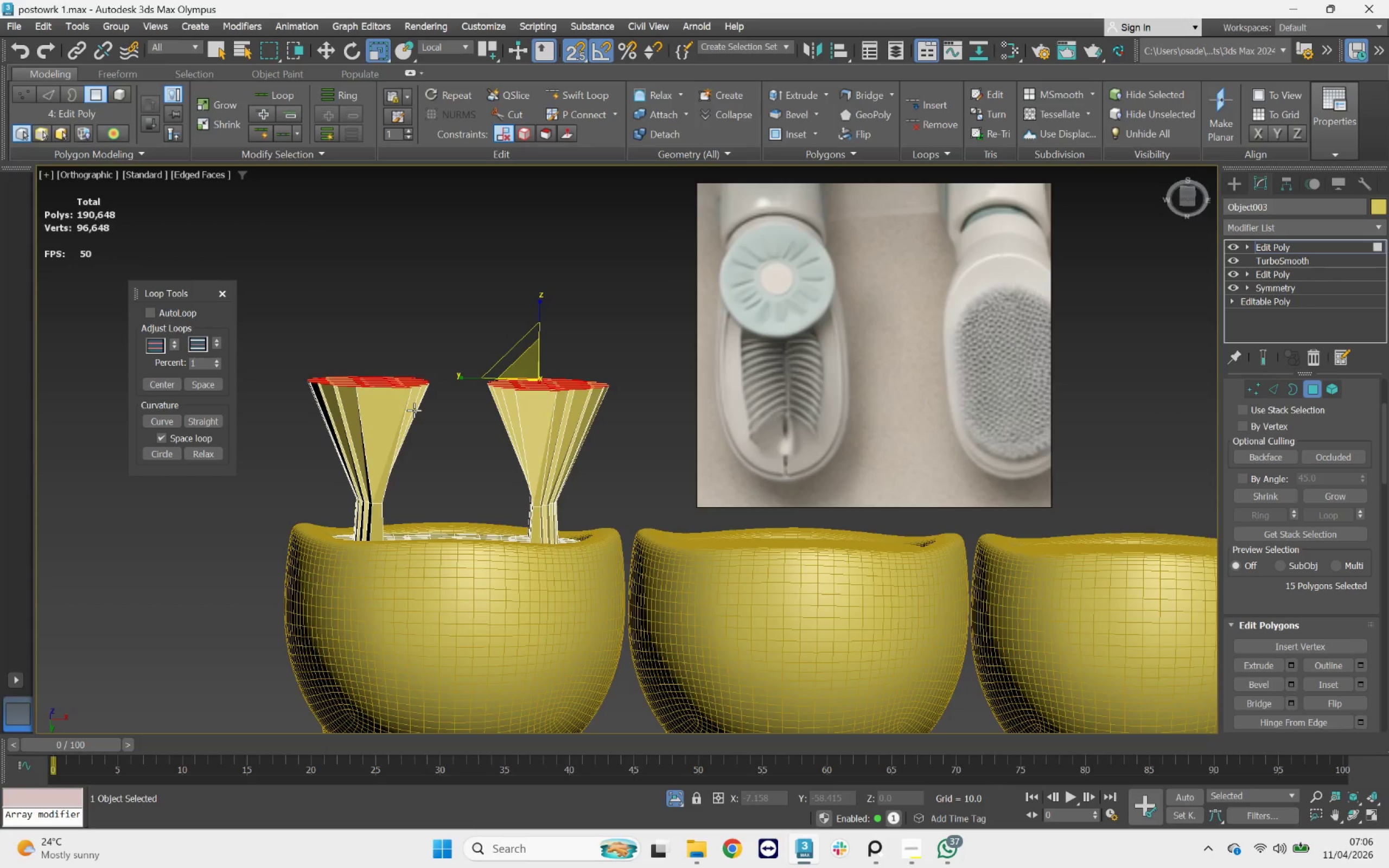 
key(Control+Z)
 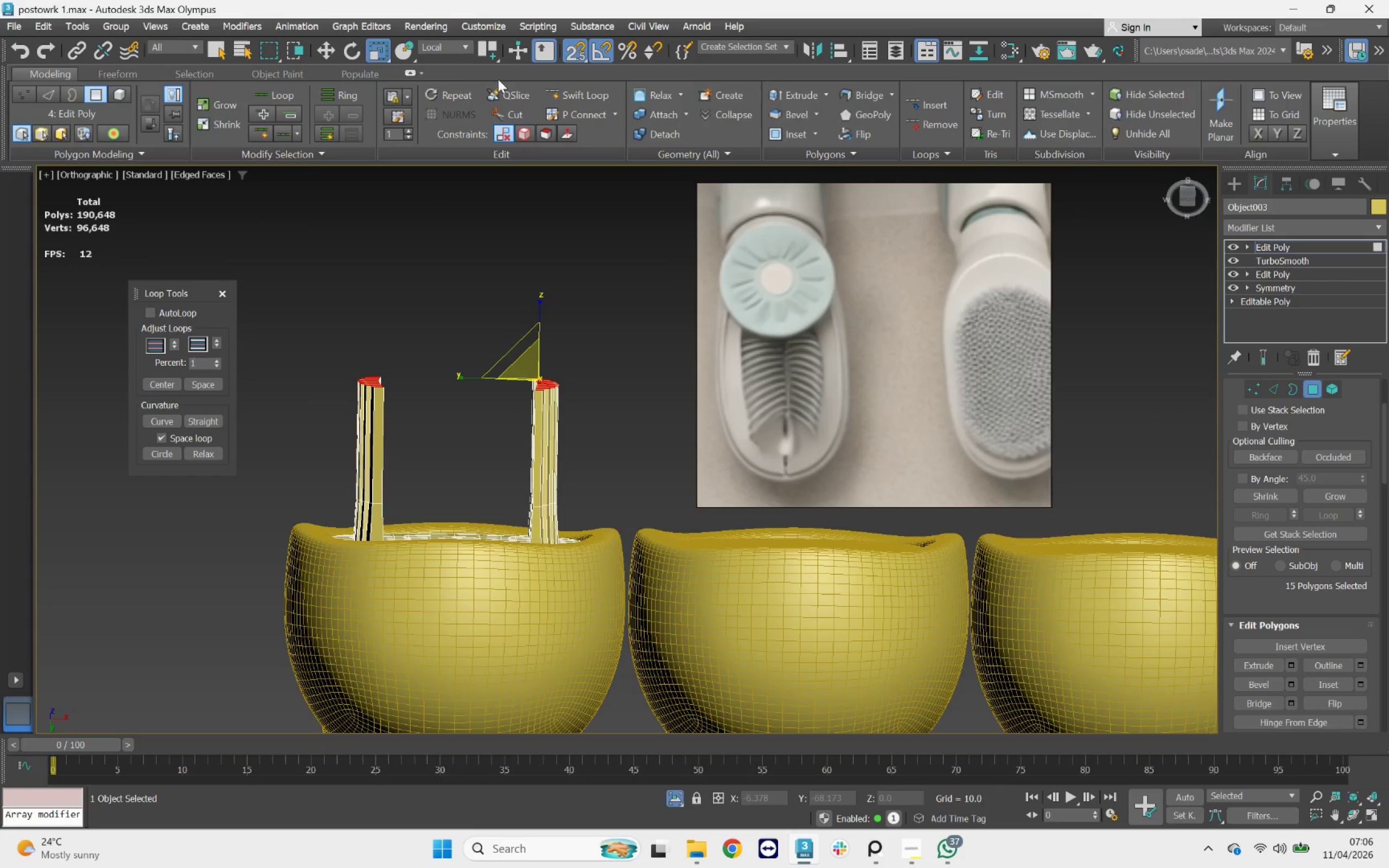 
left_click_drag(start_coordinate=[482, 43], to_coordinate=[490, 91])
 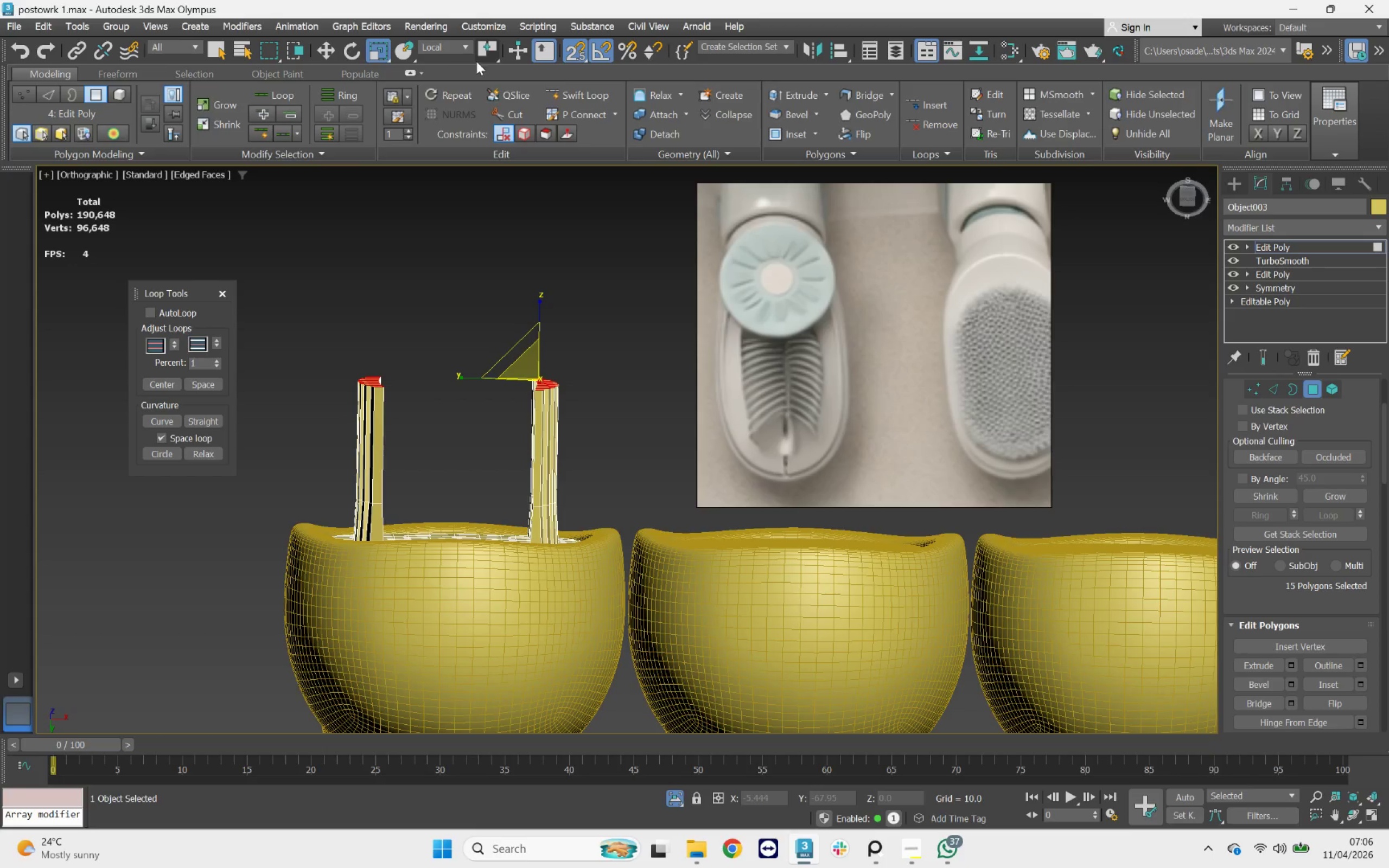 
left_click_drag(start_coordinate=[386, 58], to_coordinate=[385, 89])
 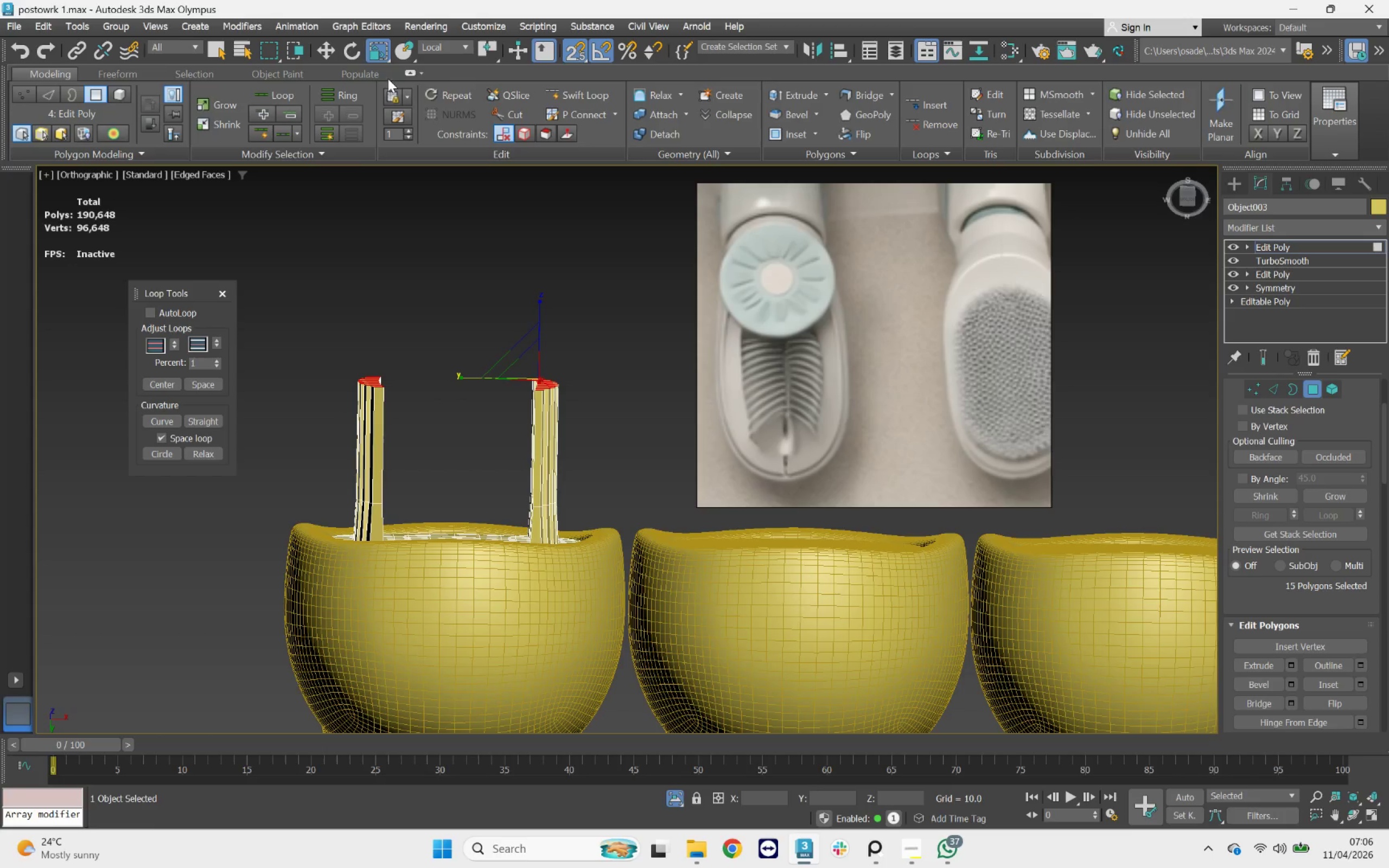 
left_click_drag(start_coordinate=[379, 50], to_coordinate=[383, 69])
 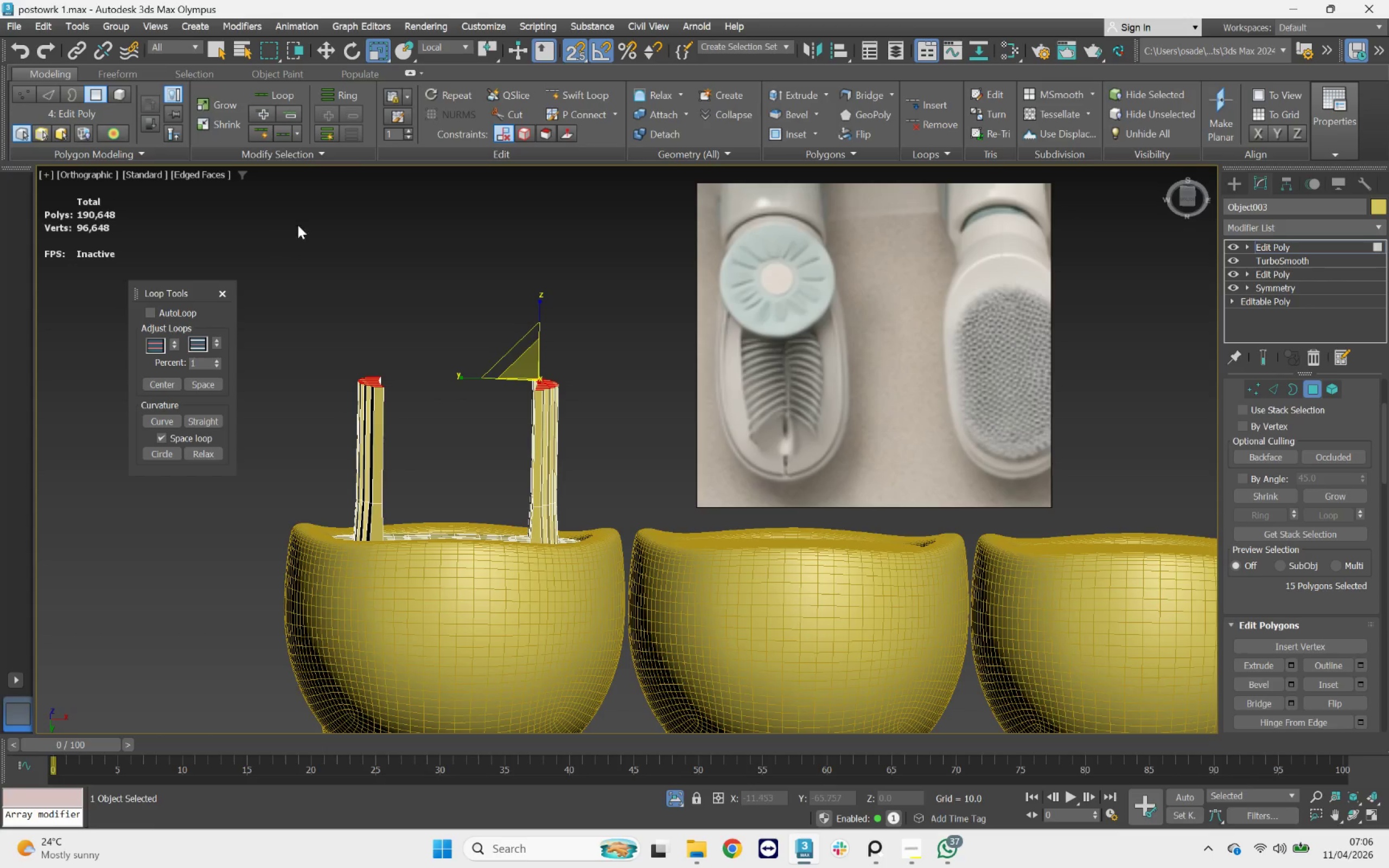 
wait(7.58)
 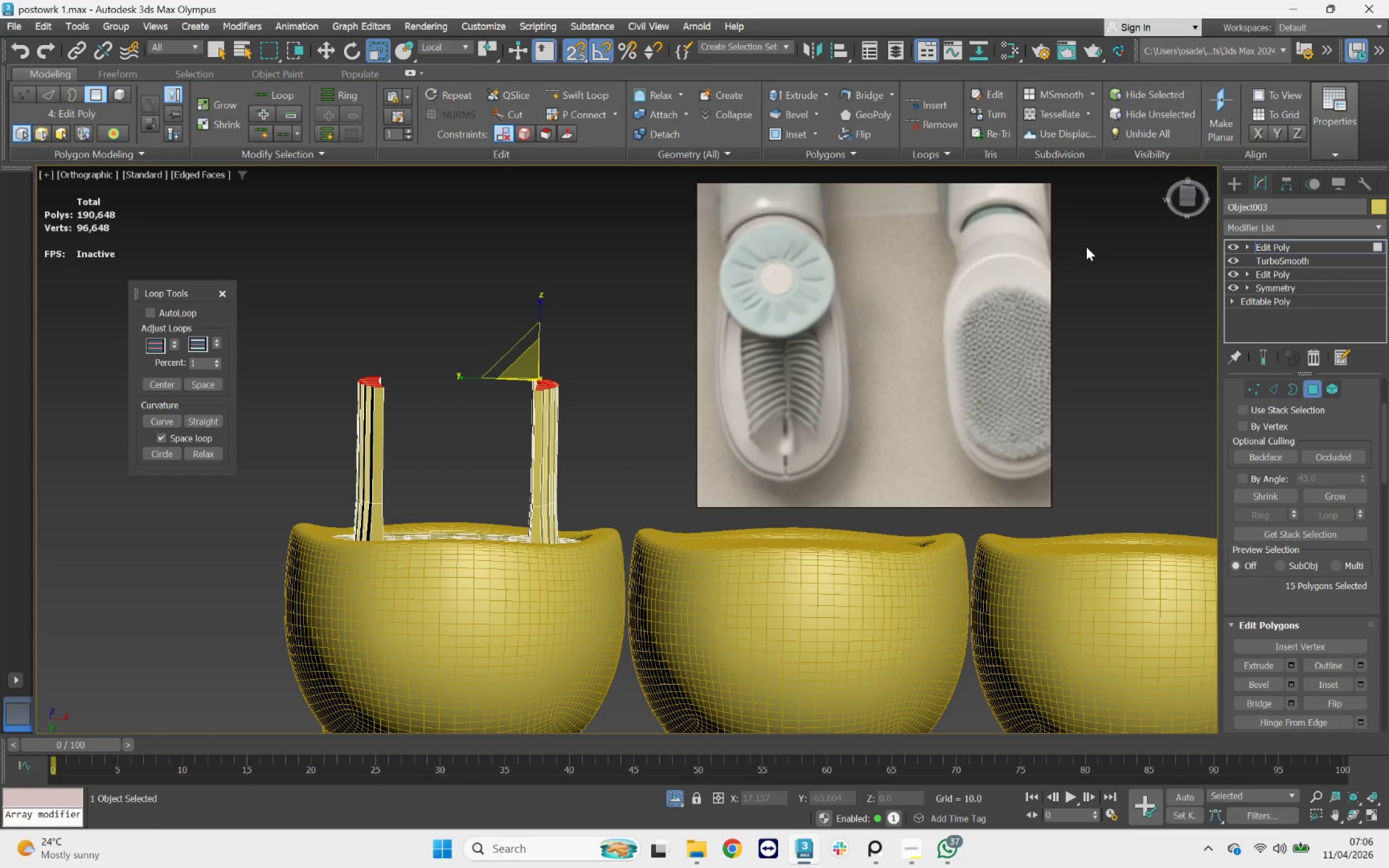 
key(W)
 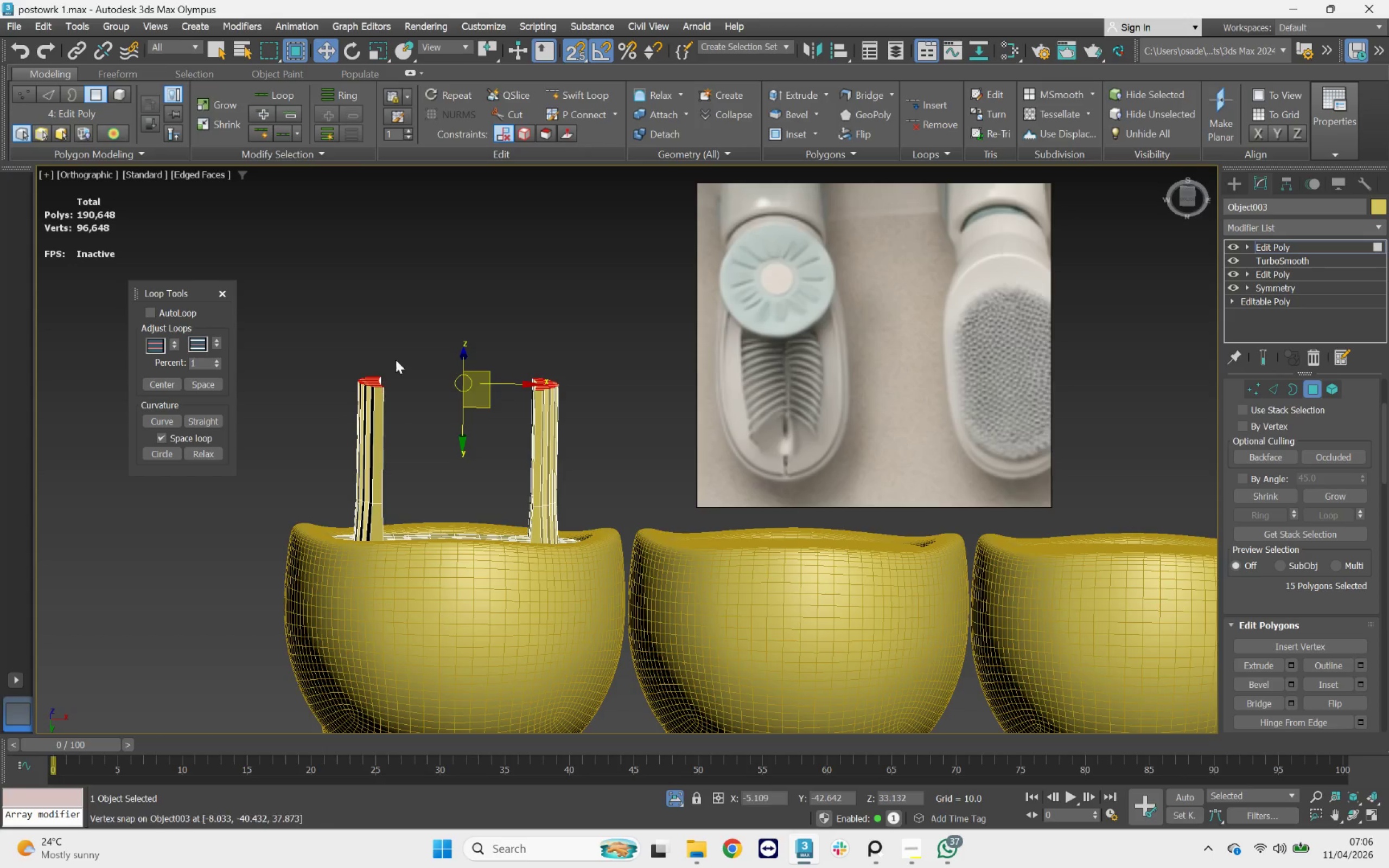 
left_click_drag(start_coordinate=[422, 345], to_coordinate=[319, 399])
 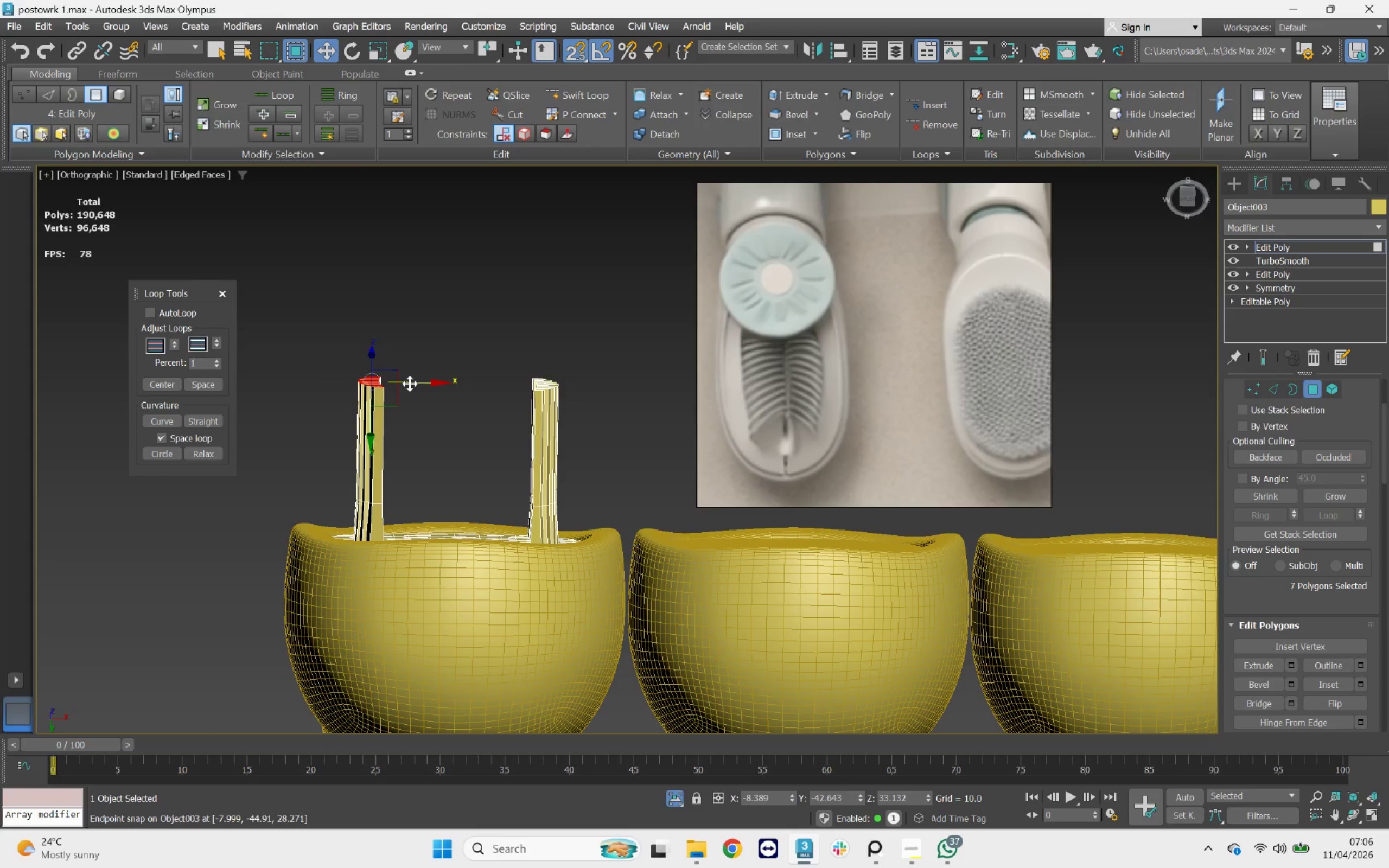 
left_click_drag(start_coordinate=[410, 383], to_coordinate=[434, 380])
 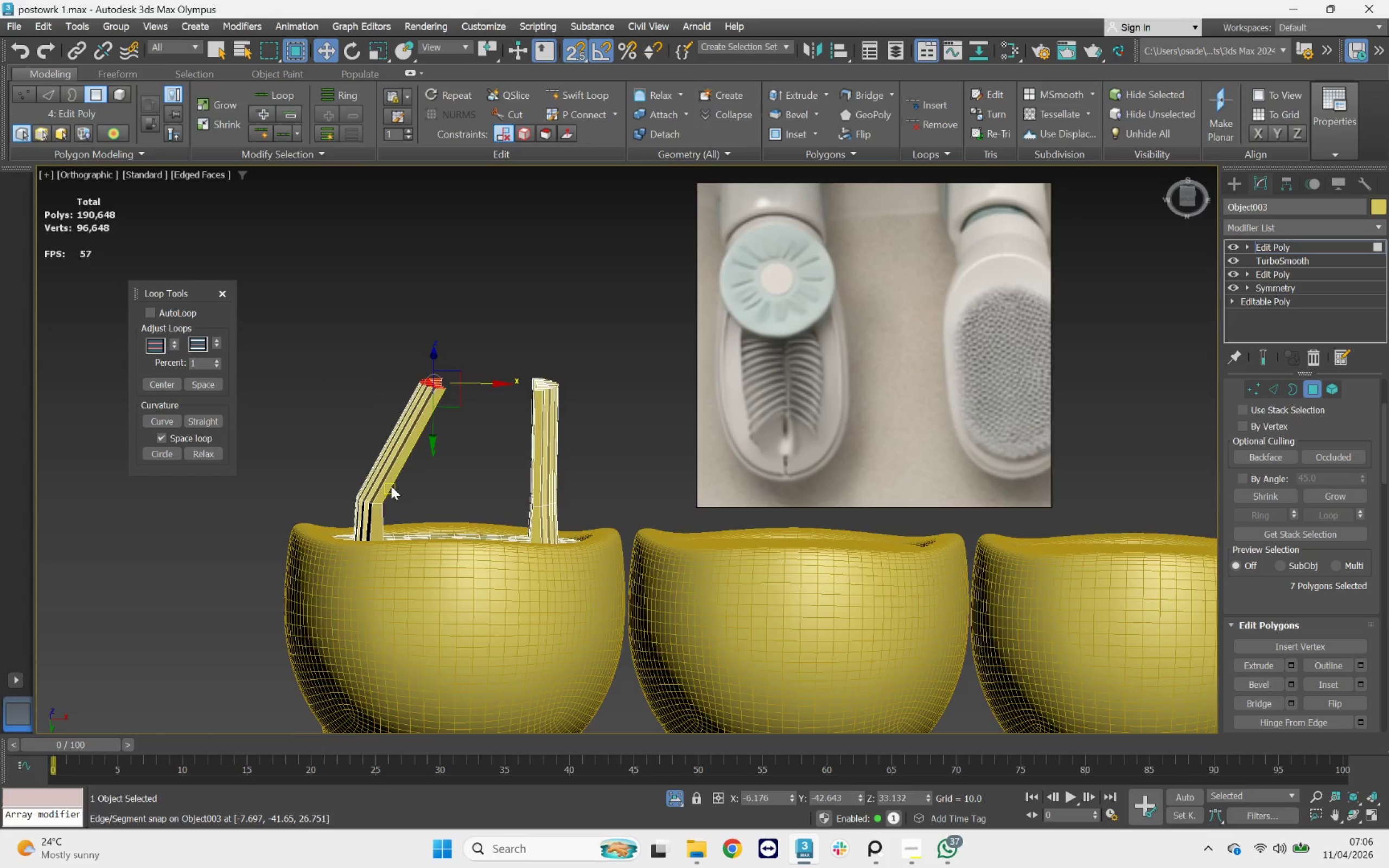 
scroll: coordinate [409, 476], scroll_direction: up, amount: 1.0
 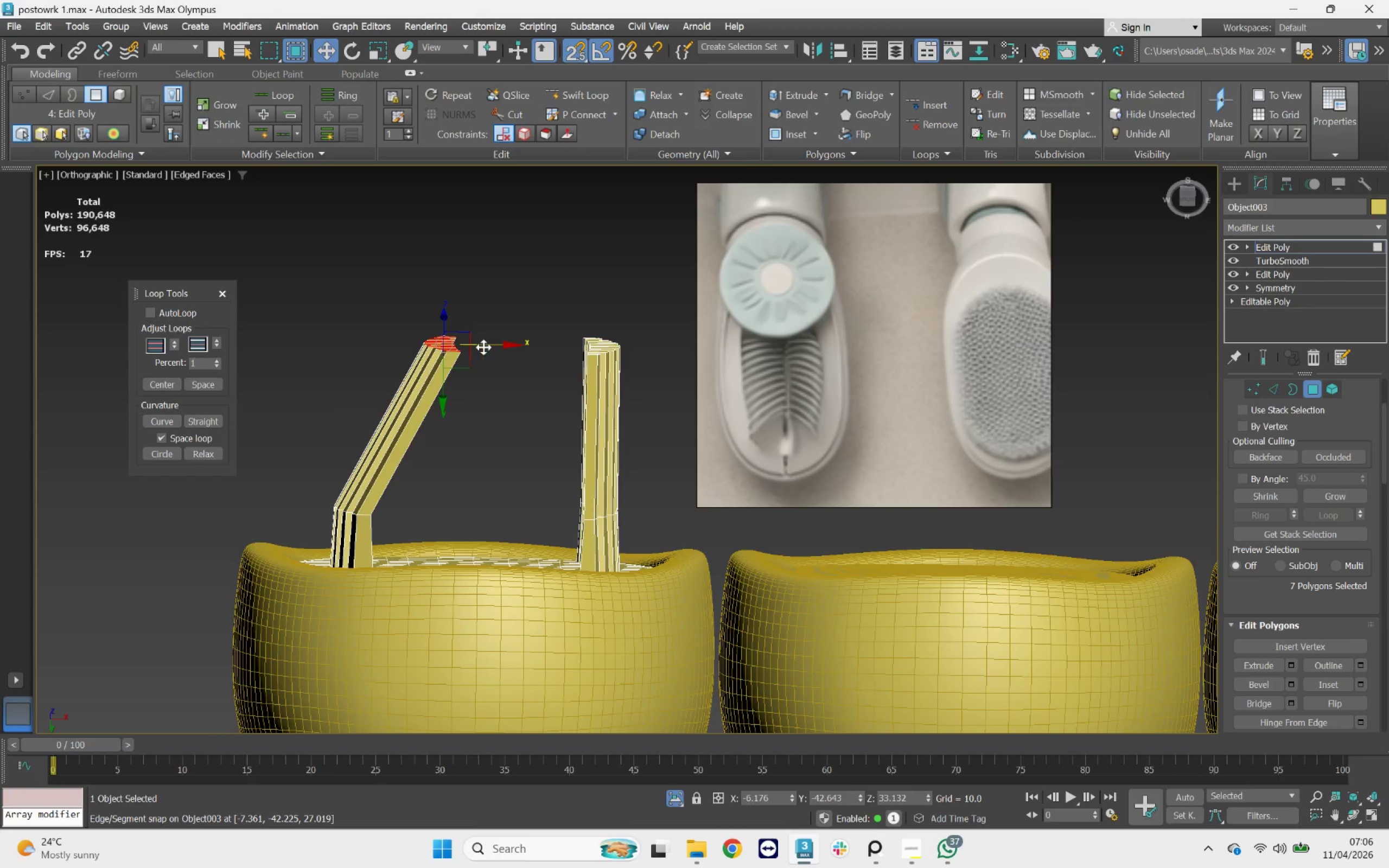 
left_click_drag(start_coordinate=[488, 344], to_coordinate=[499, 344])
 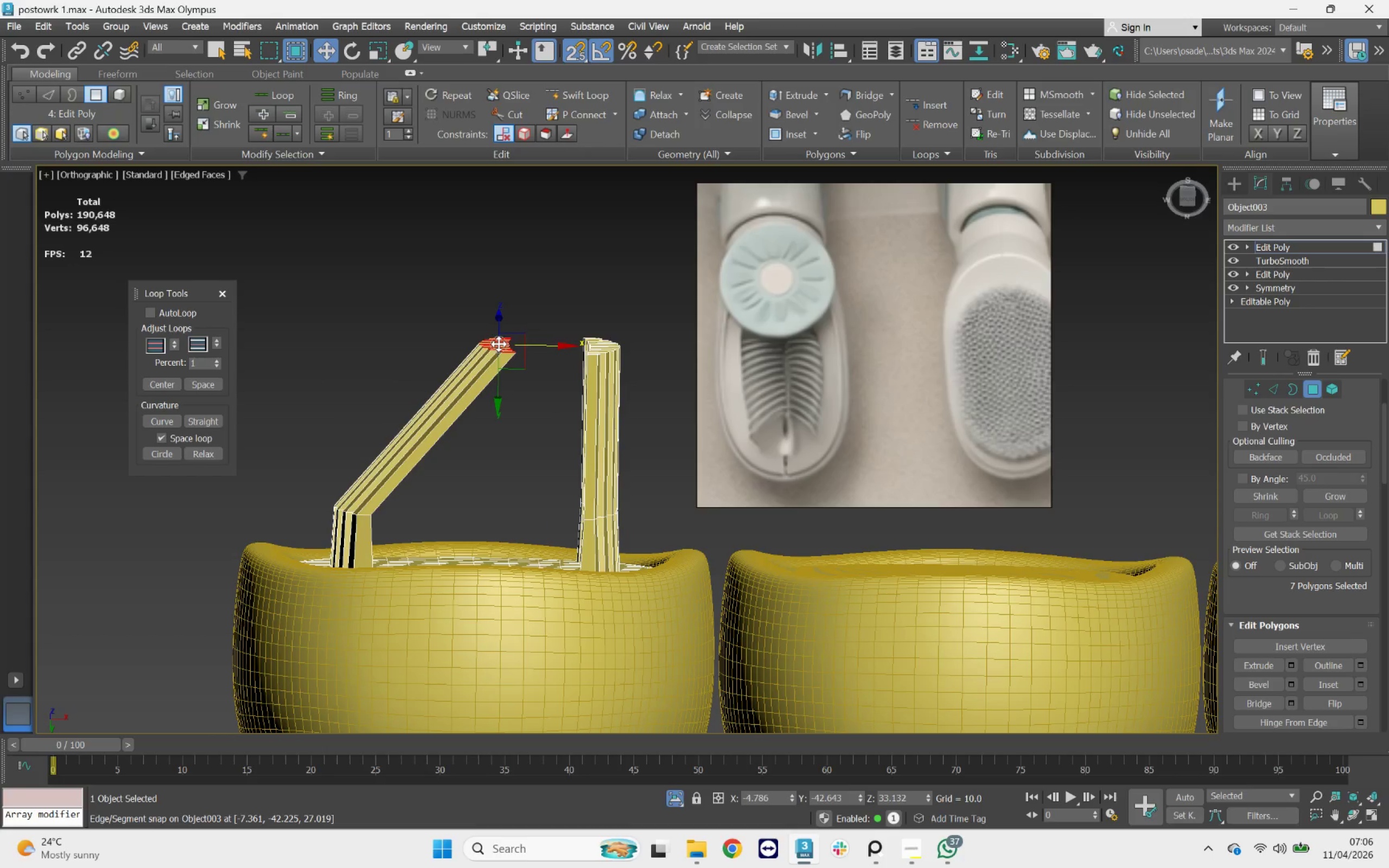 
key(S)
 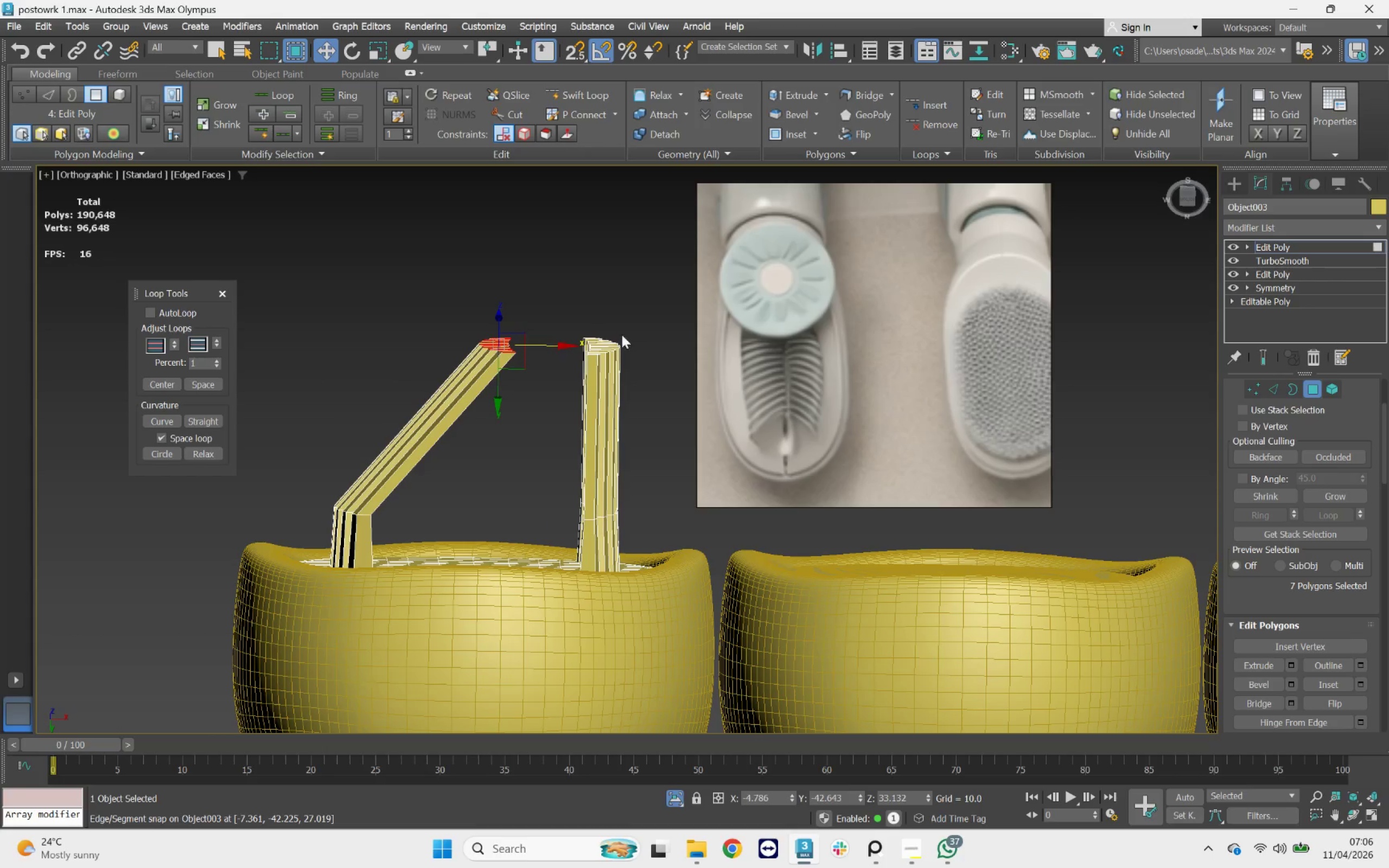 
left_click_drag(start_coordinate=[633, 321], to_coordinate=[574, 379])
 